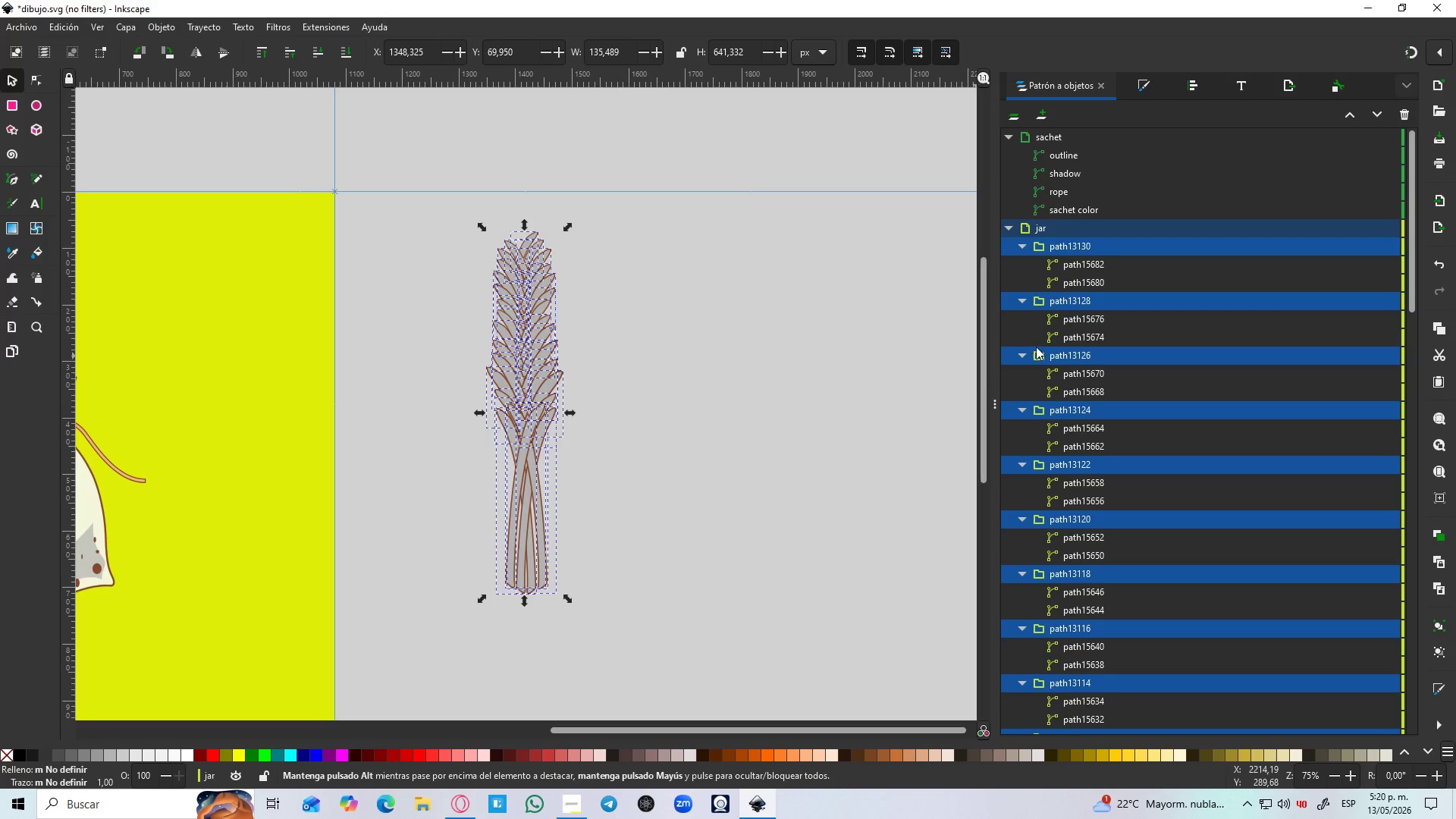 
right_click([1042, 354])
 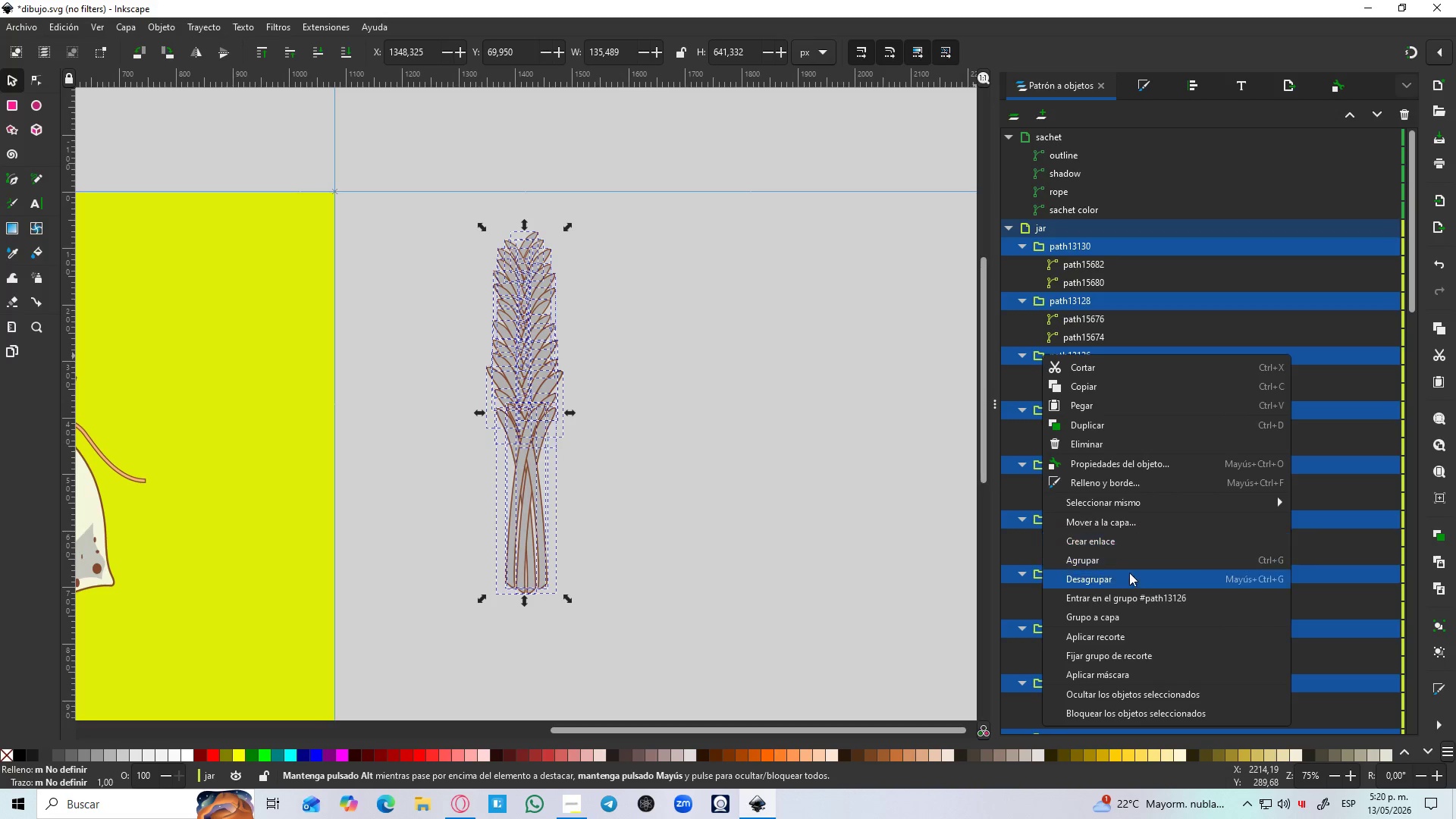 
left_click([1122, 574])
 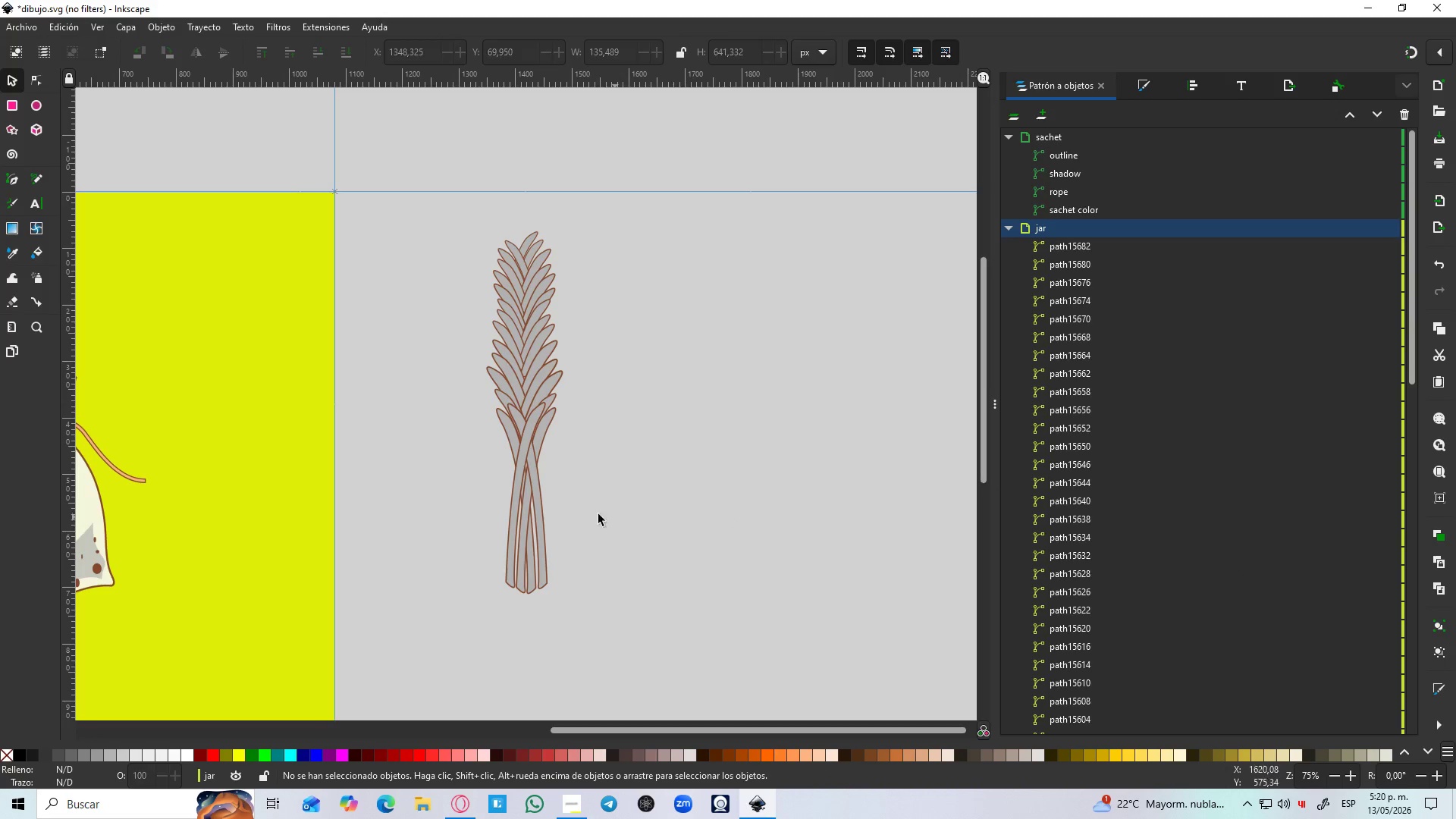 
hold_key(key=ControlLeft, duration=1.0)
scroll: coordinate [542, 429], scroll_direction: up, amount: 3.0
 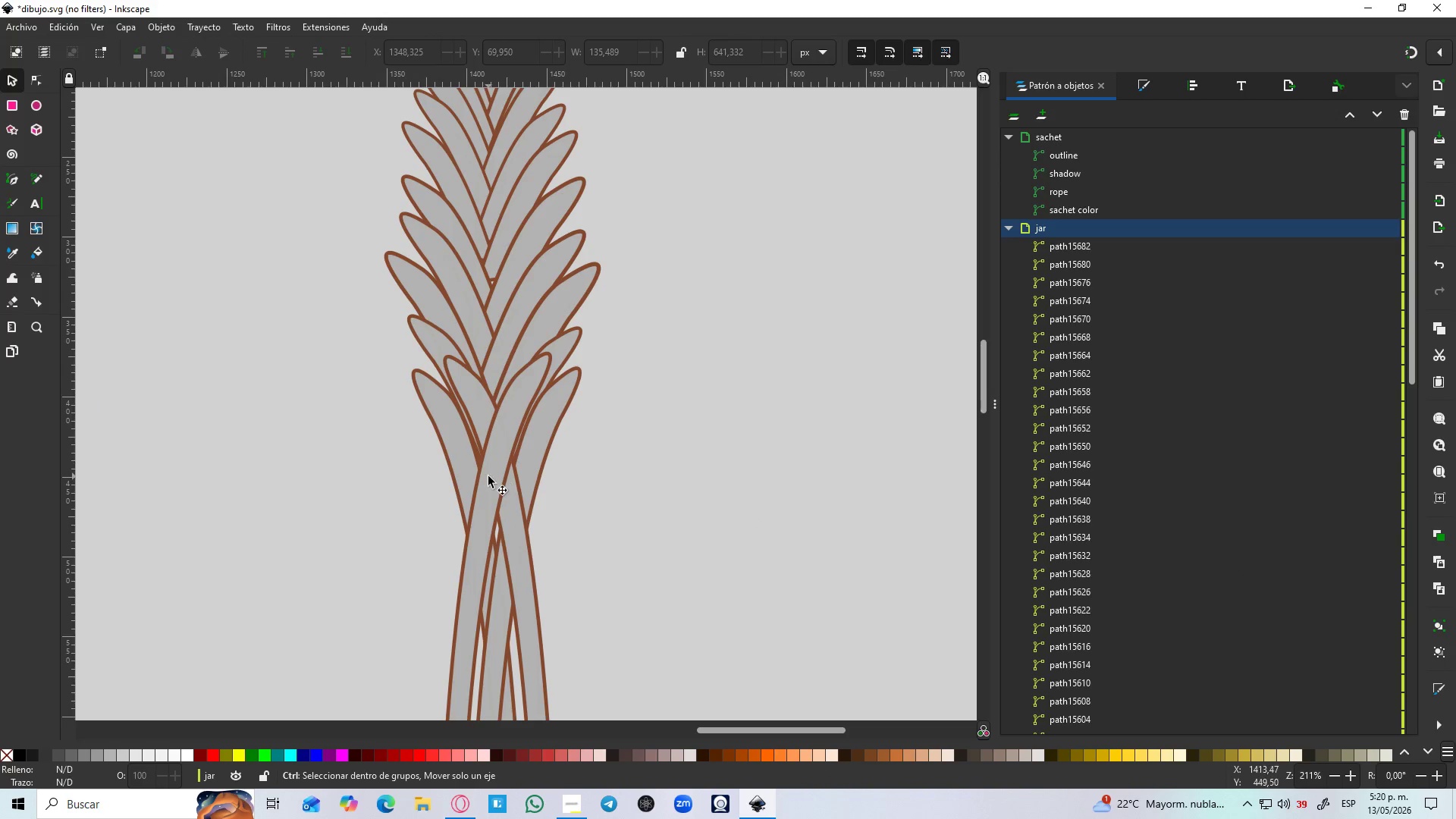 
scroll: coordinate [488, 476], scroll_direction: down, amount: 4.0
 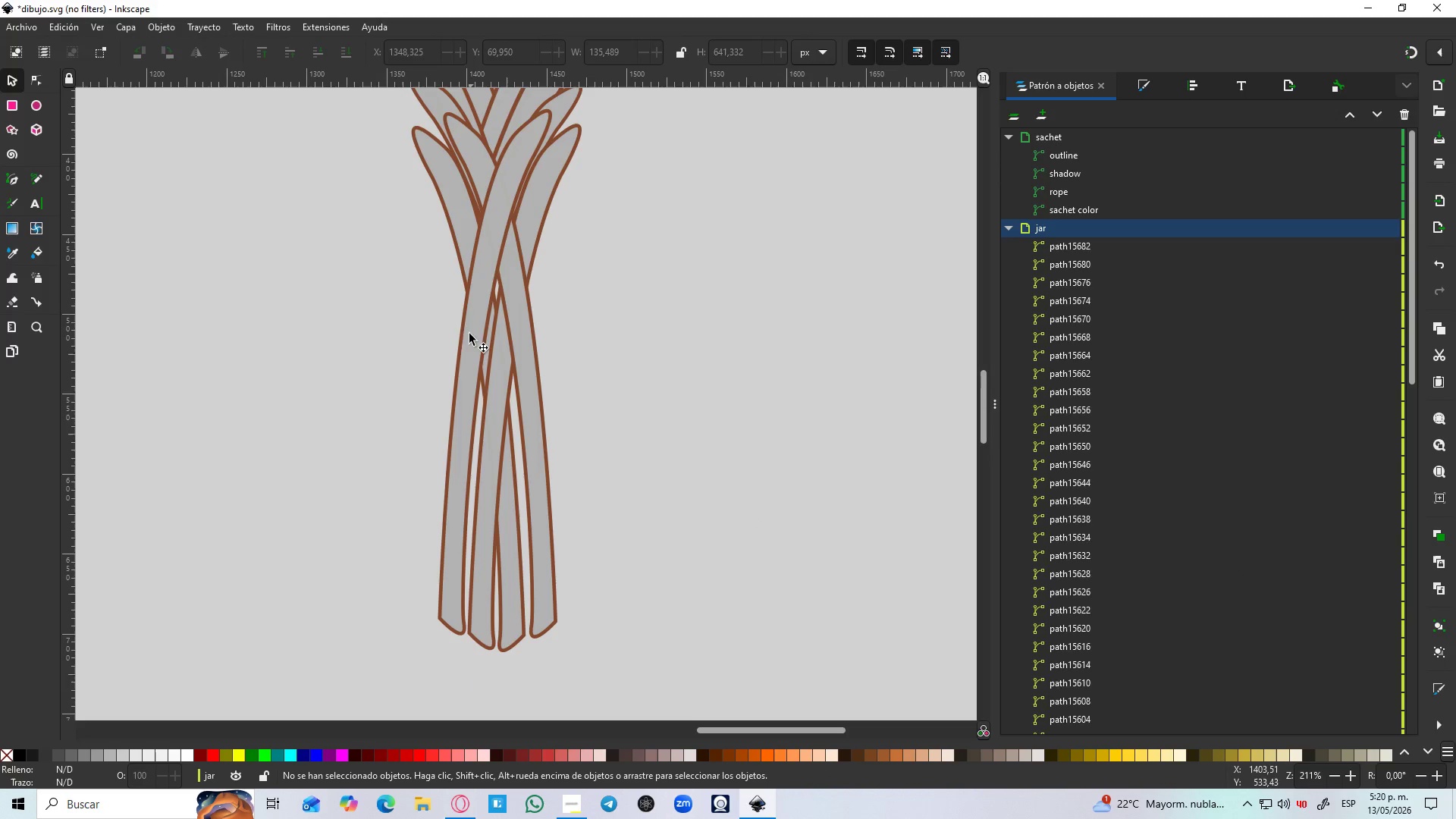 
left_click([488, 246])
 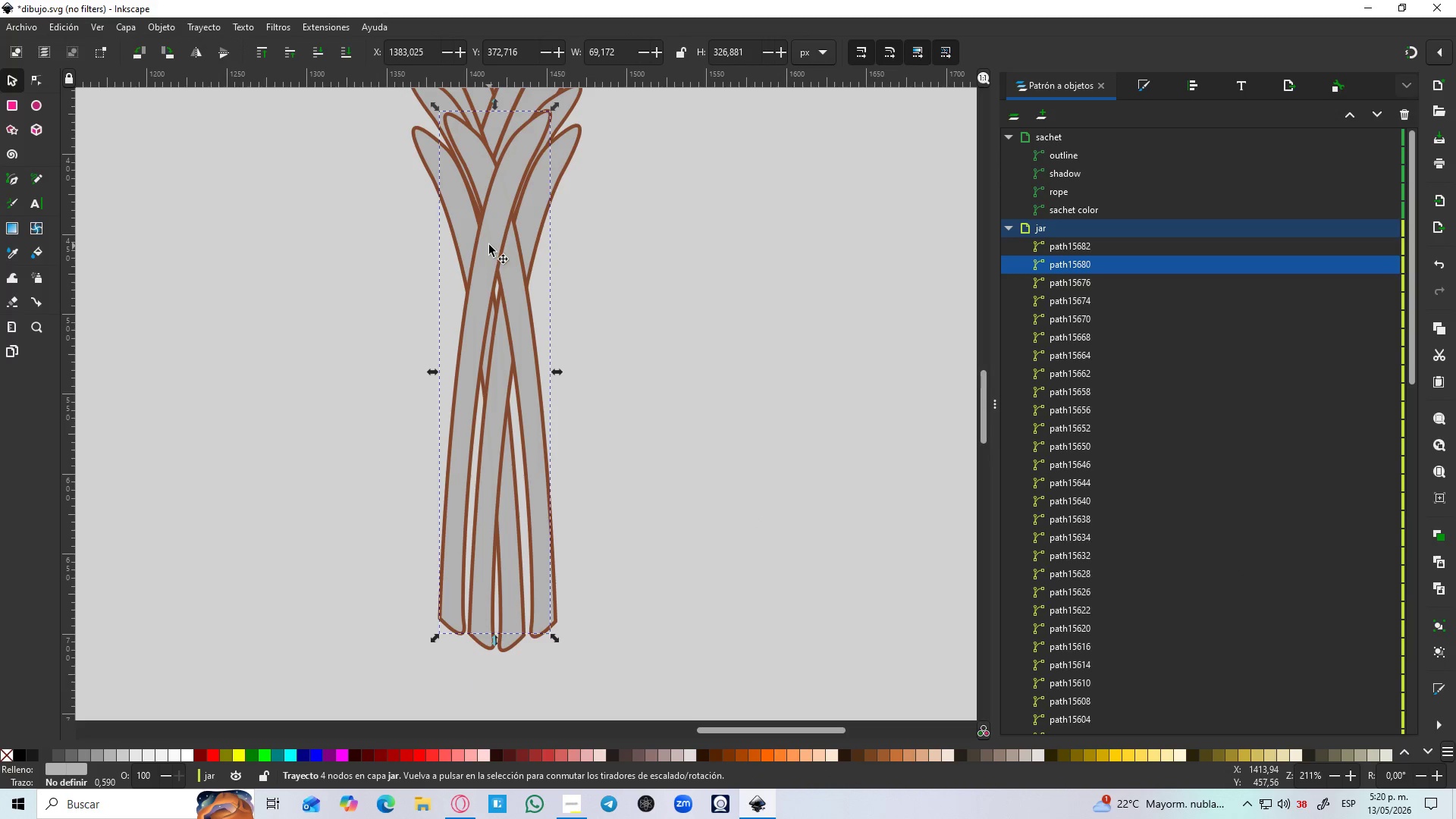 
left_click_drag(start_coordinate=[489, 245], to_coordinate=[548, 259])
 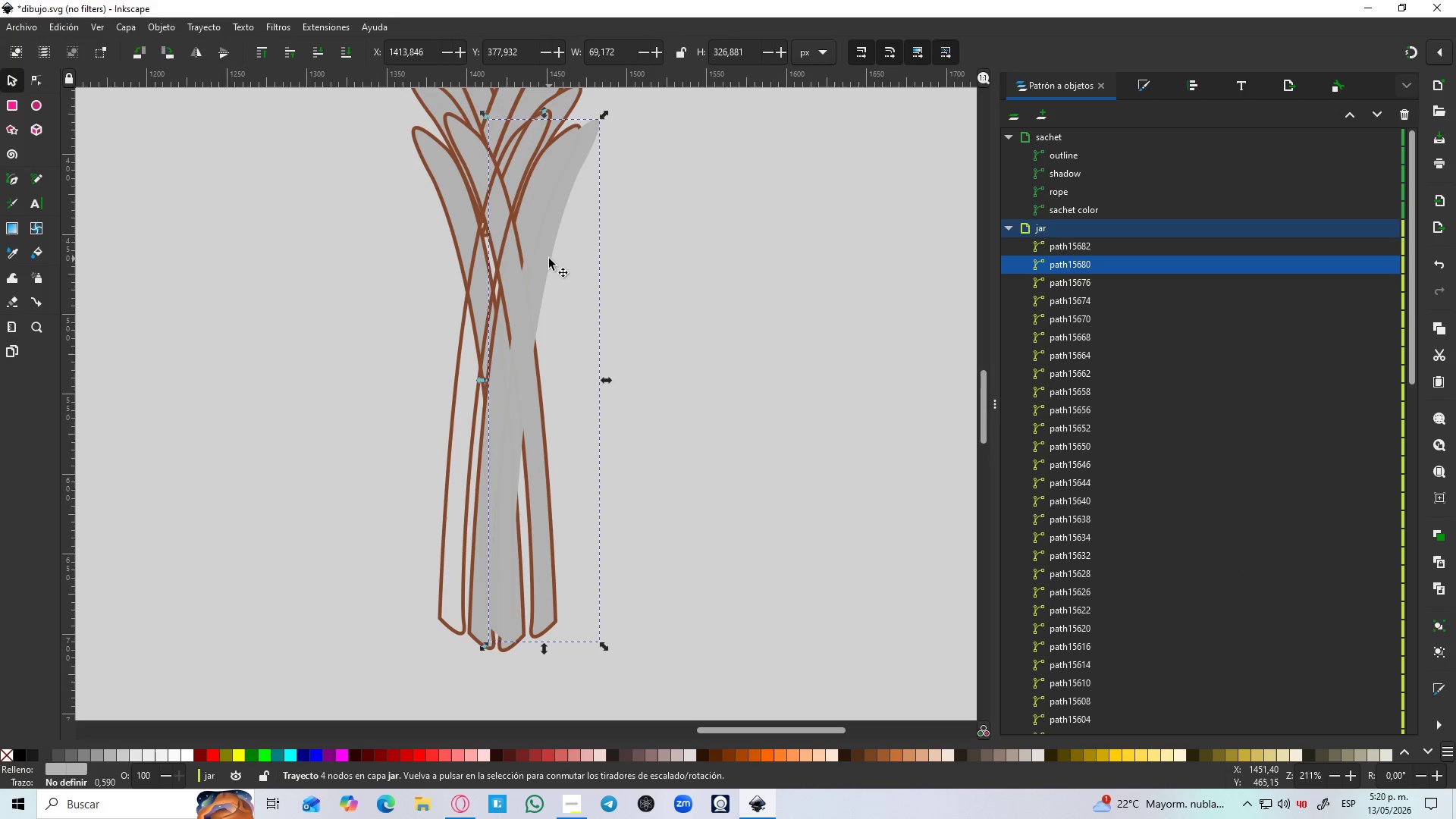 
key(Control+Z)
 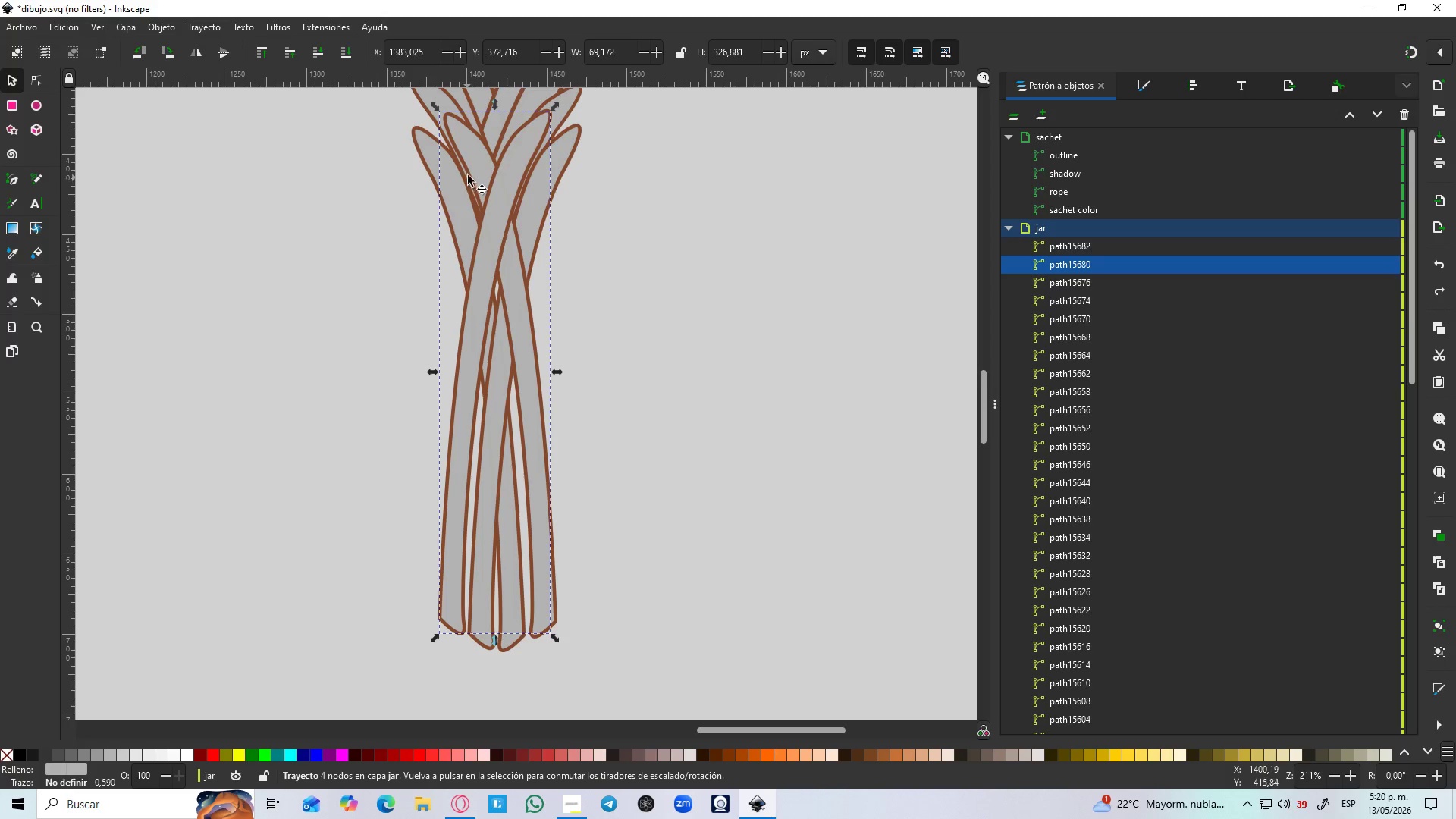 
scroll: coordinate [469, 174], scroll_direction: up, amount: 2.0
 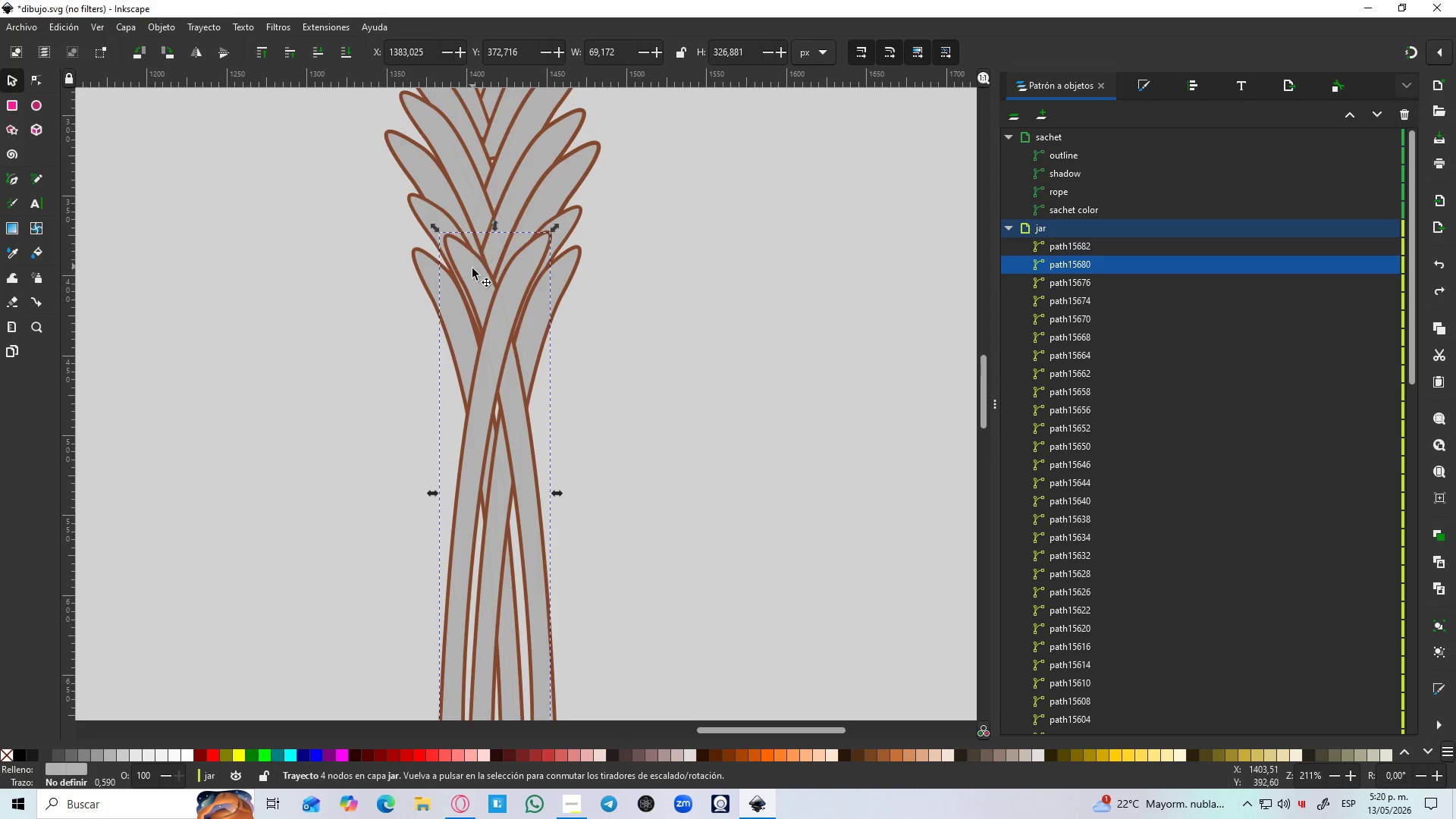 
key(Control+D)
 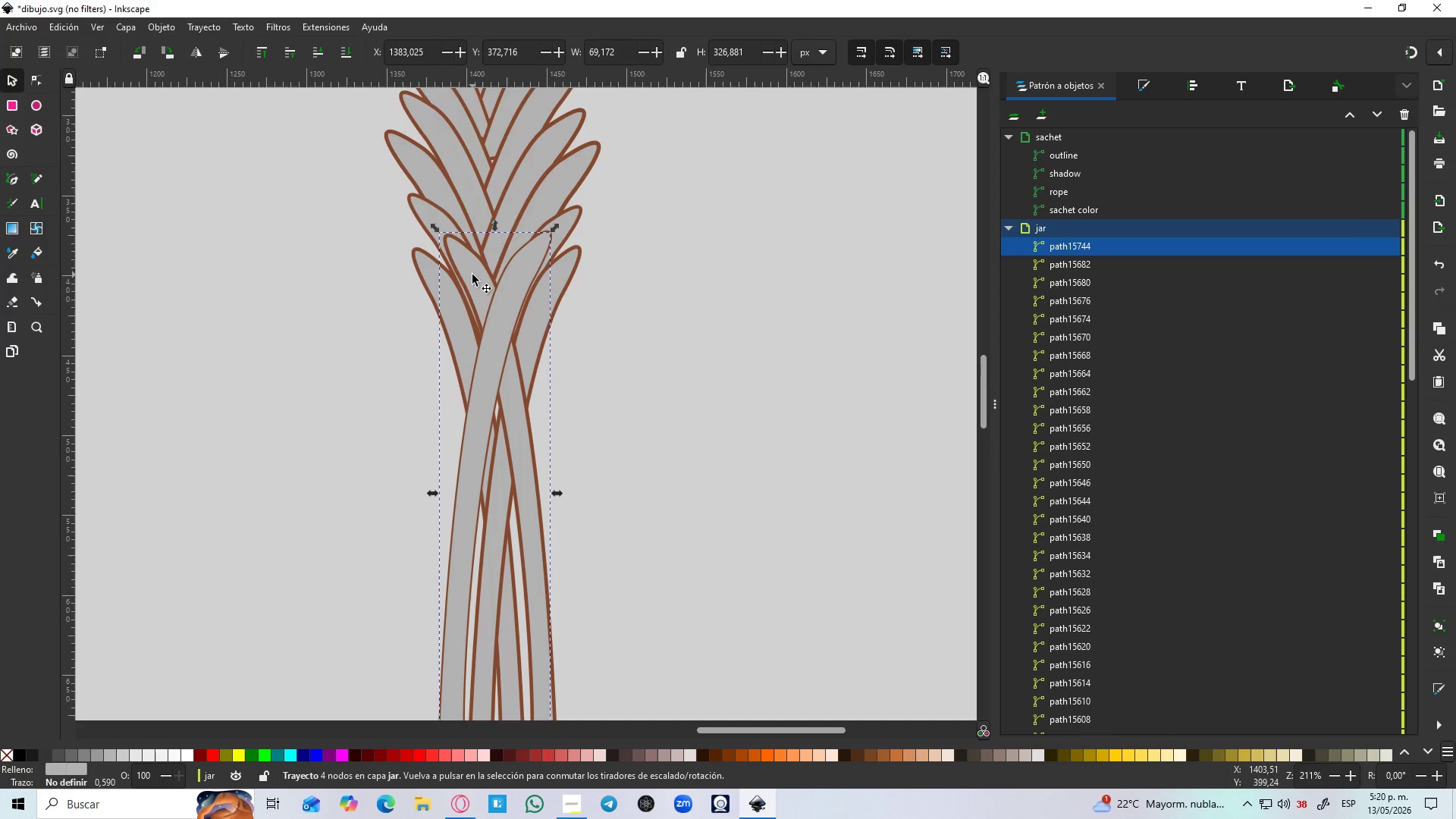 
hold_key(key=ControlLeft, duration=0.34)
scroll: coordinate [471, 281], scroll_direction: up, amount: 3.0
 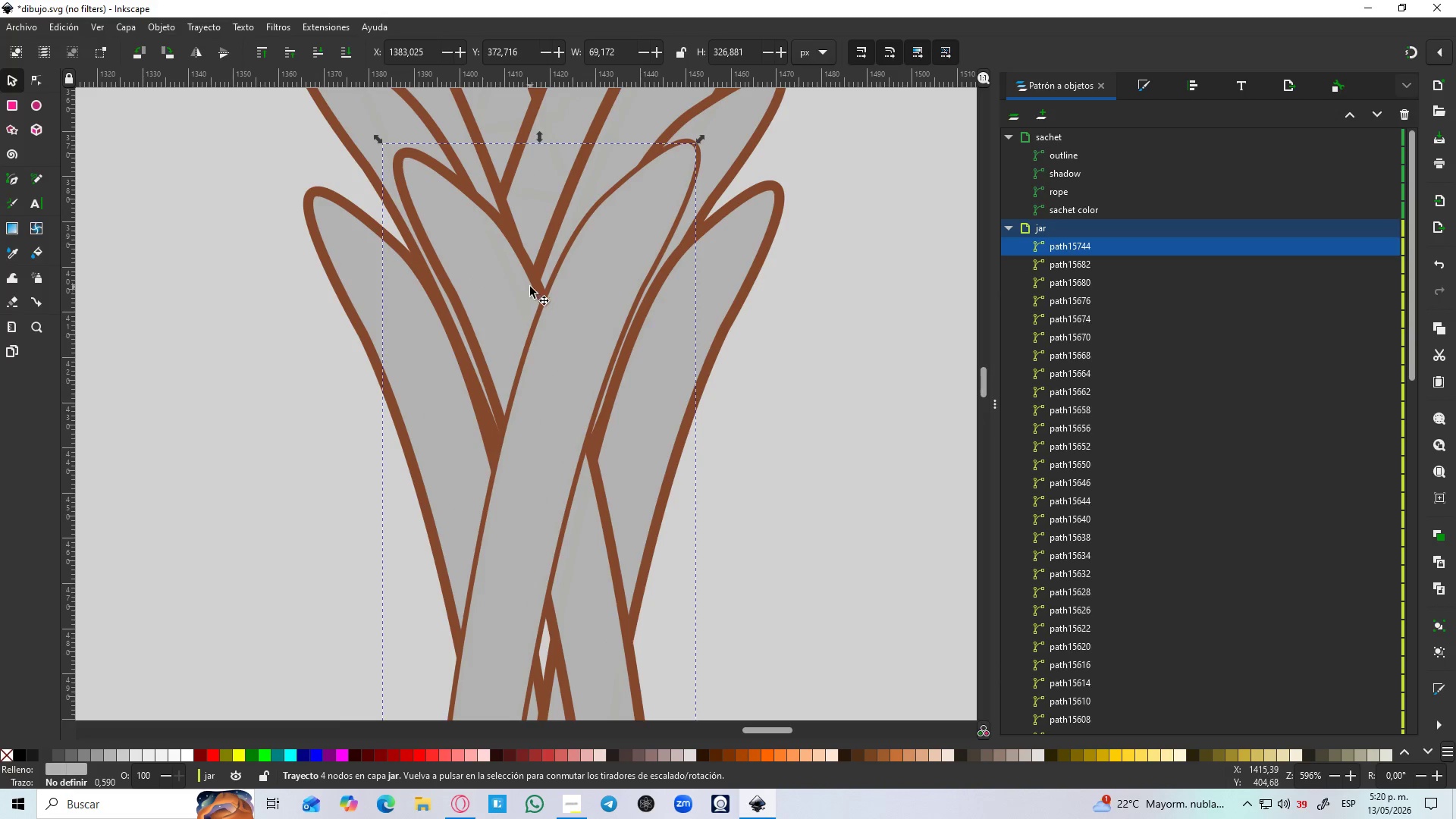 
hold_key(key=ShiftLeft, duration=1.0)
left_click([537, 279])
 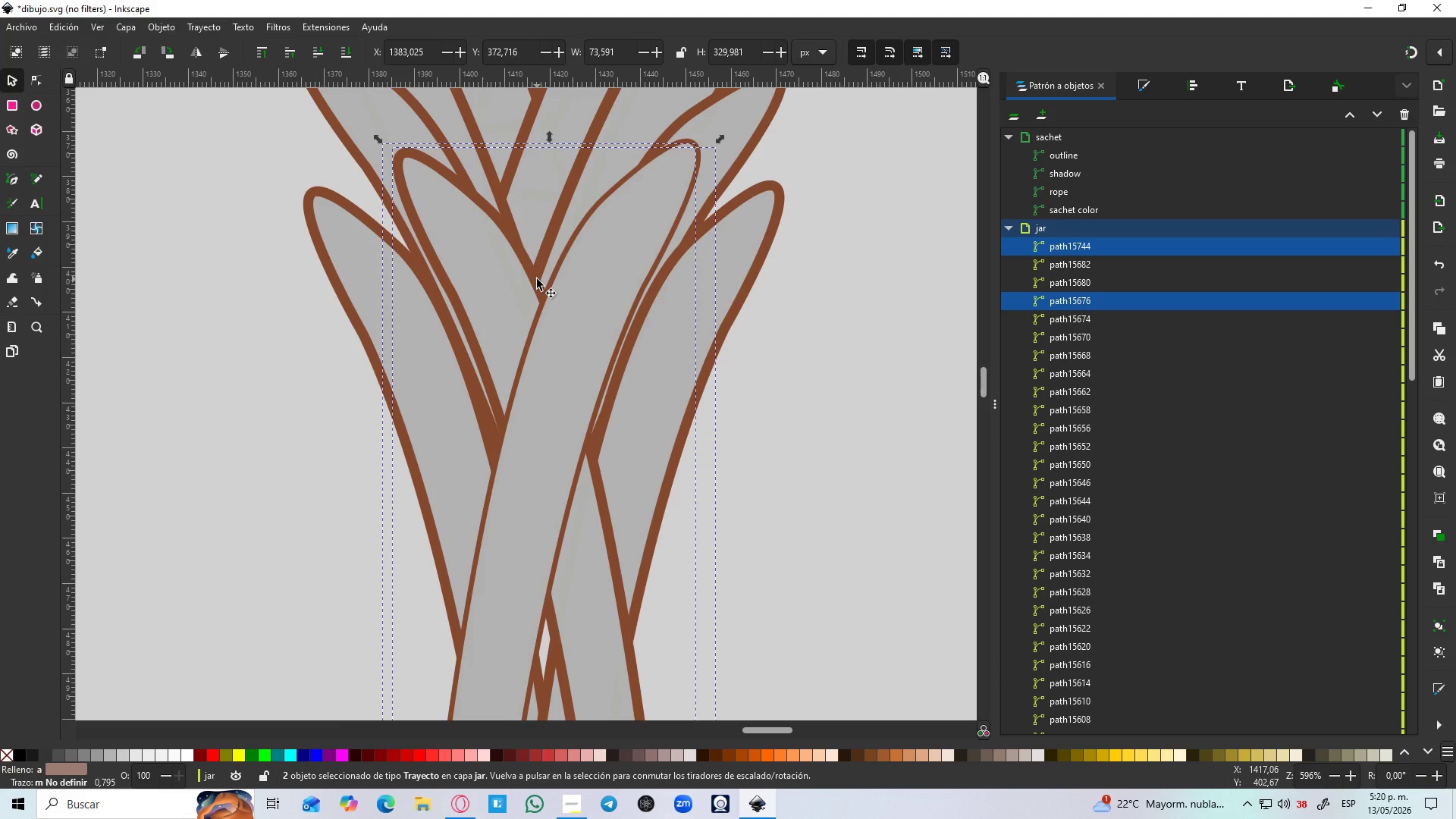 
hold_key(key=ShiftLeft, duration=7.83)
hold_key(key=ControlLeft, duration=0.84)
scroll: coordinate [537, 279], scroll_direction: down, amount: 3.0
 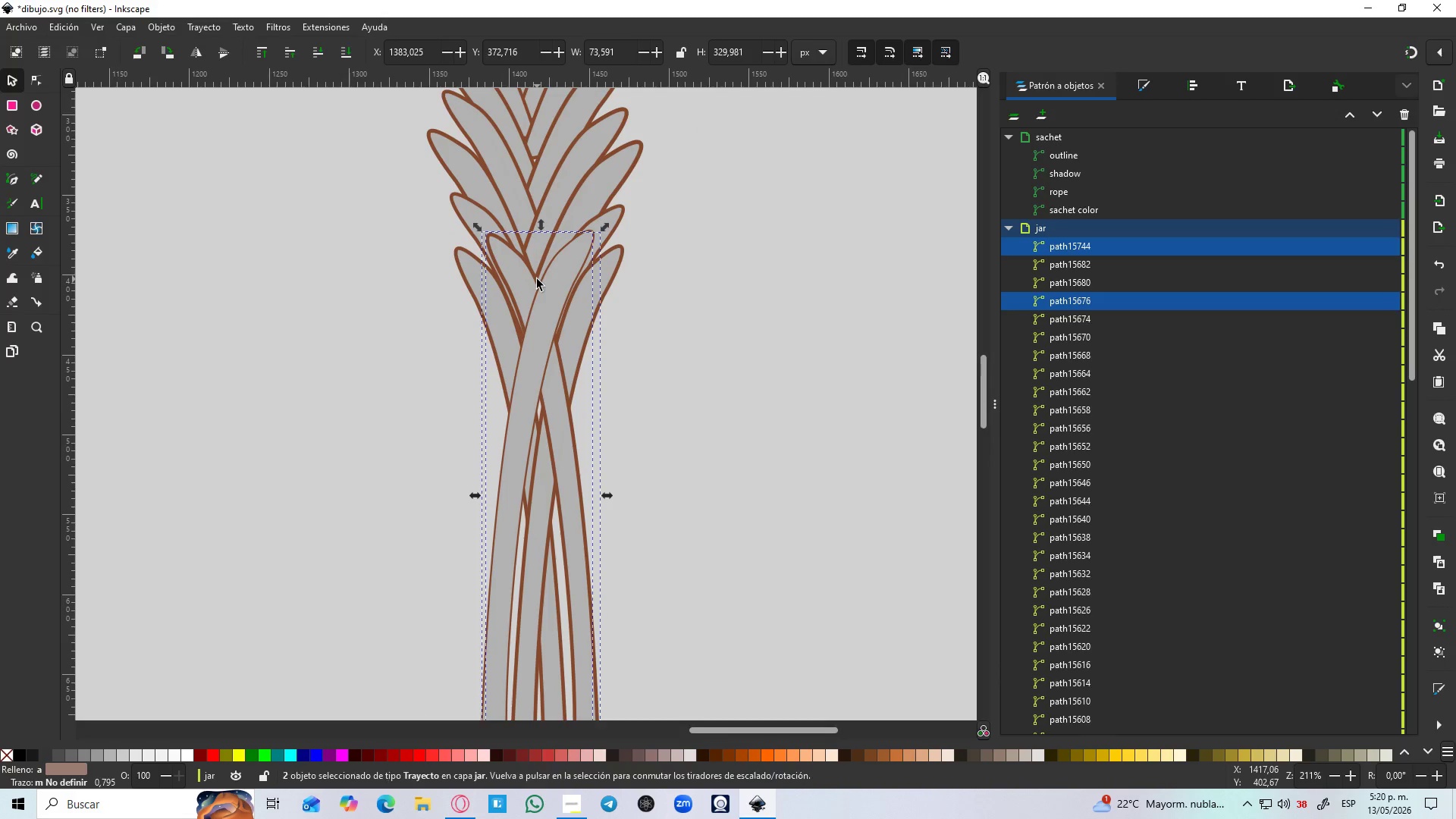 
key(Control+Z)
 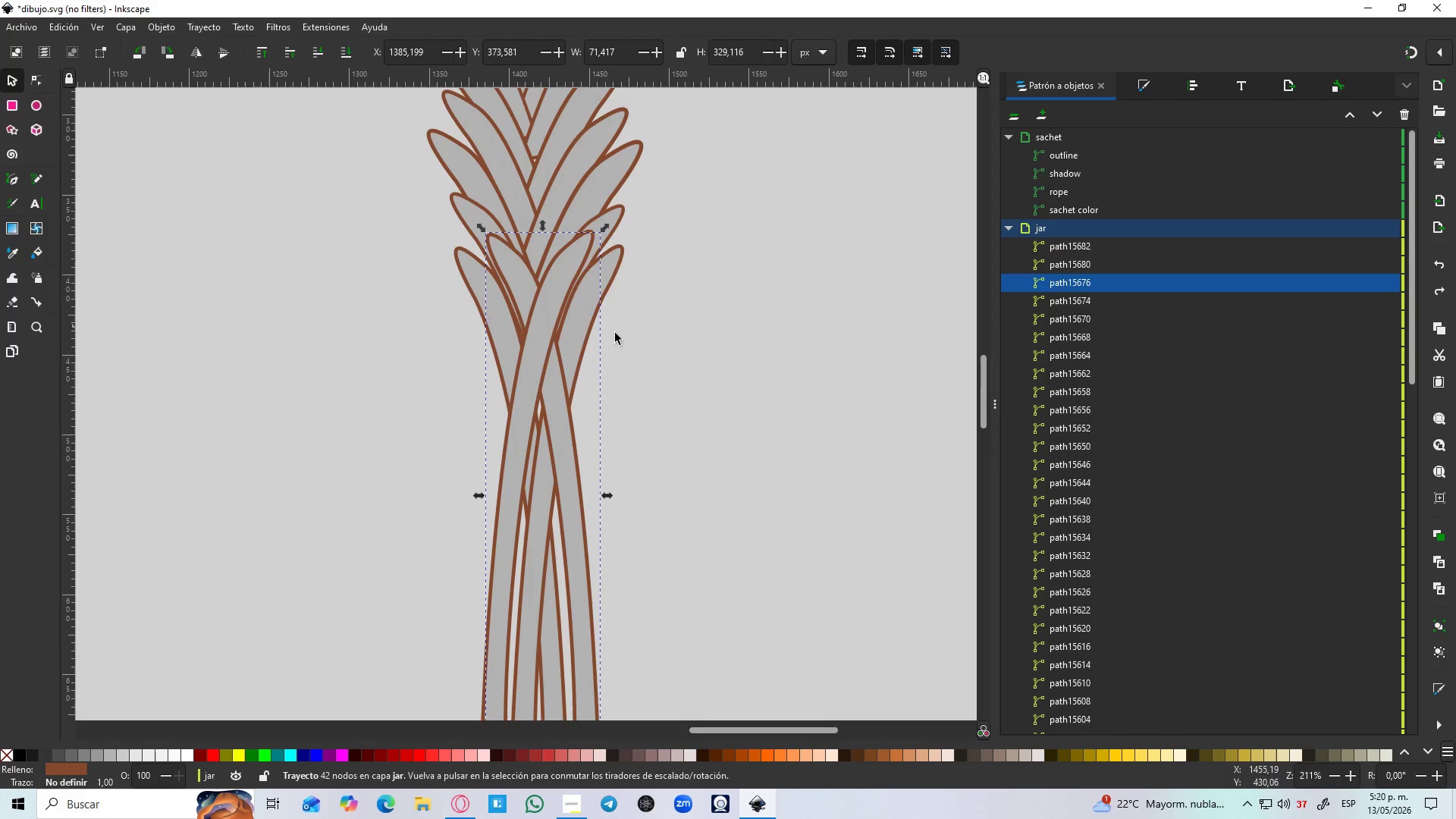 
left_click([648, 348])
 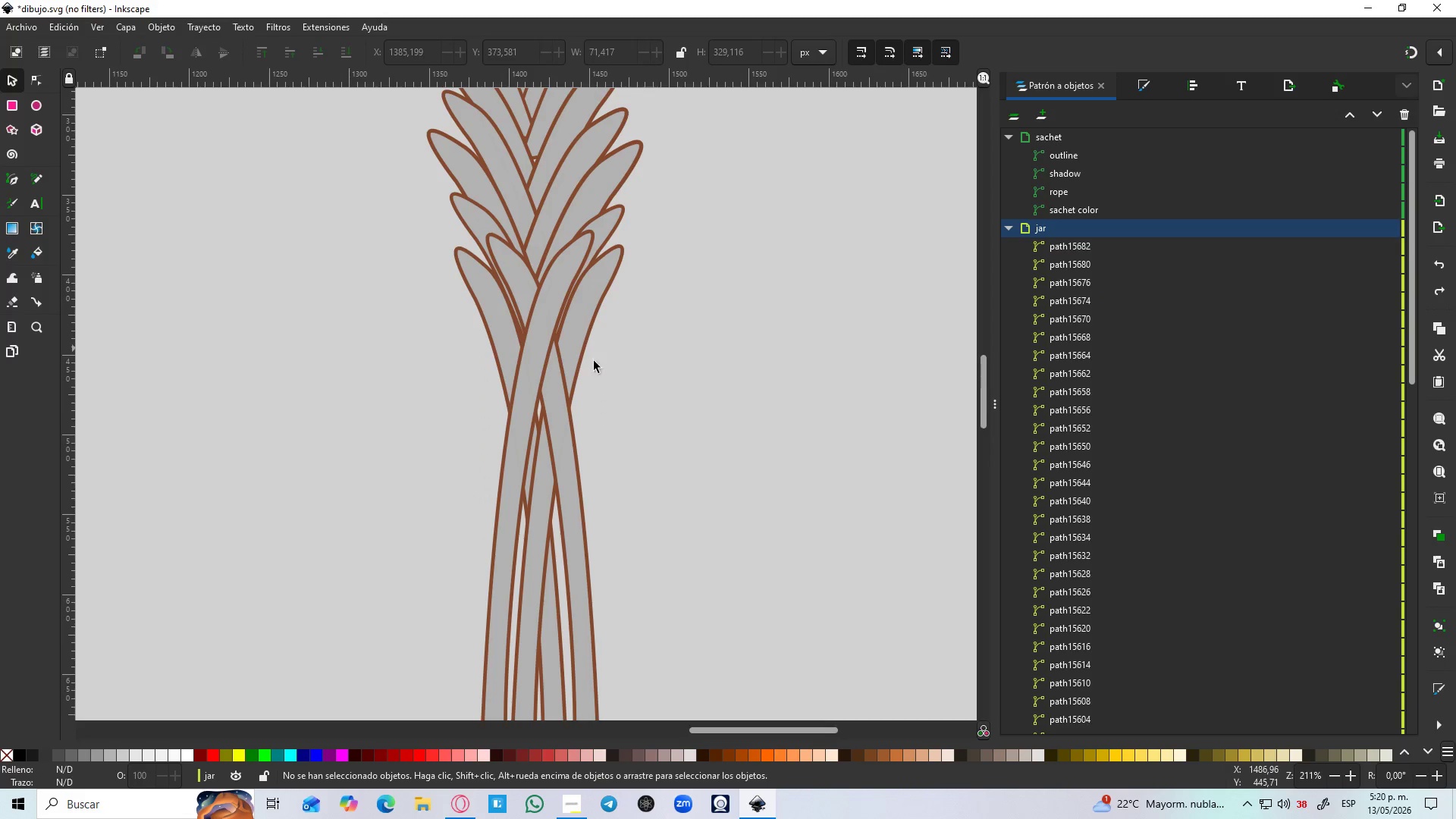 
left_click([522, 364])
 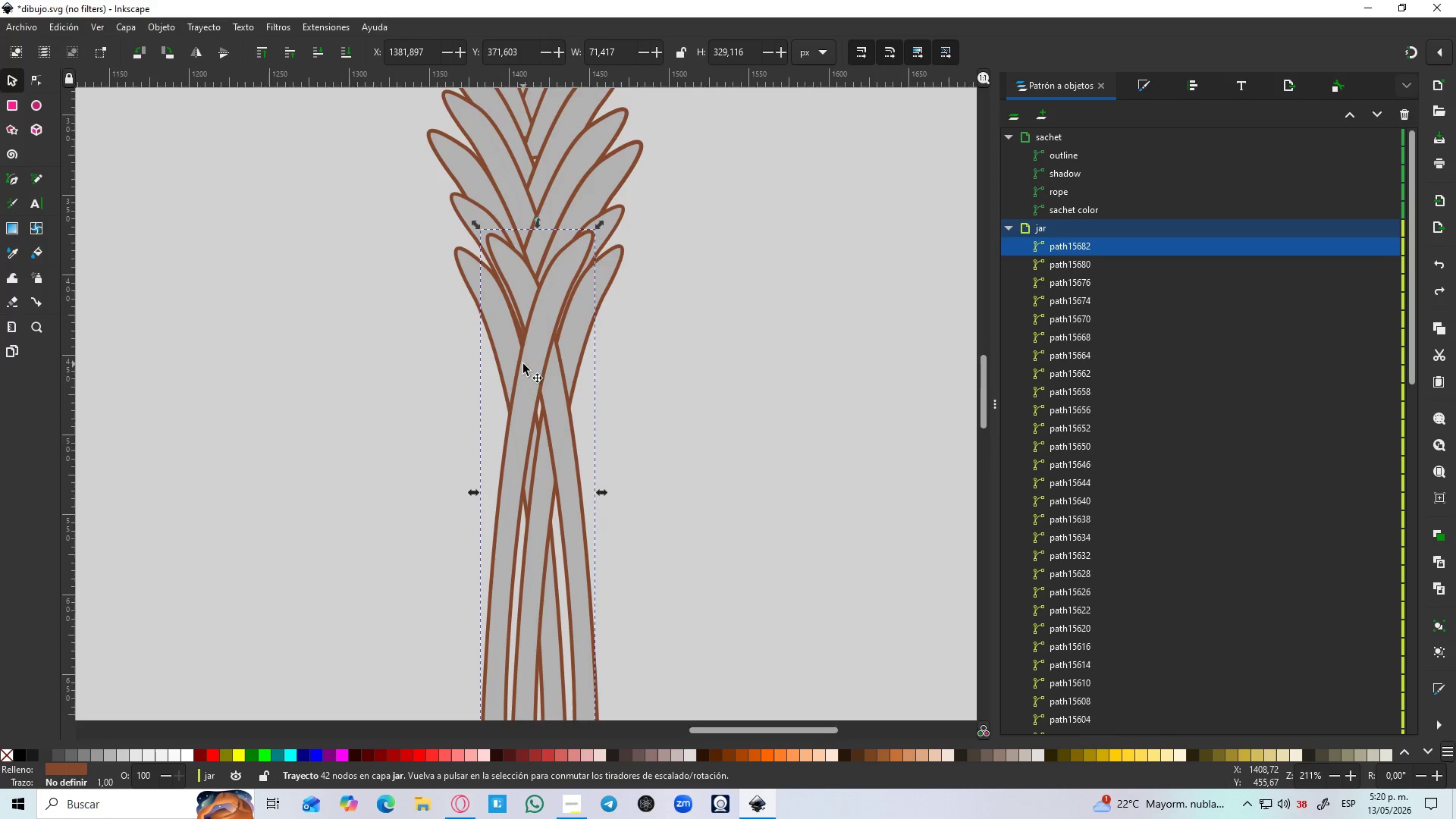 
hold_key(key=ShiftLeft, duration=1.51)
left_click([572, 417])
 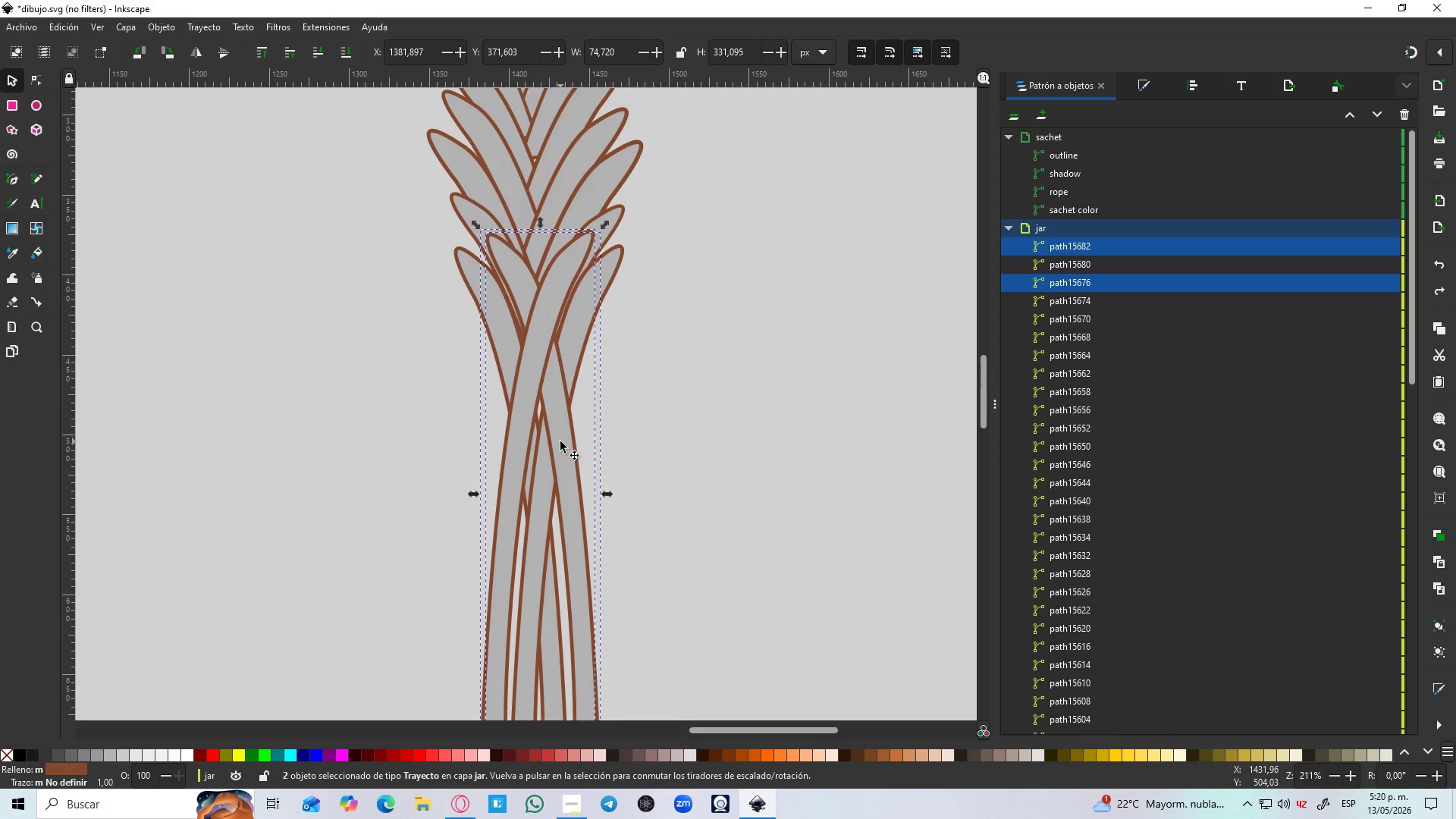 
hold_key(key=ShiftLeft, duration=1.52)
left_click([569, 416])
 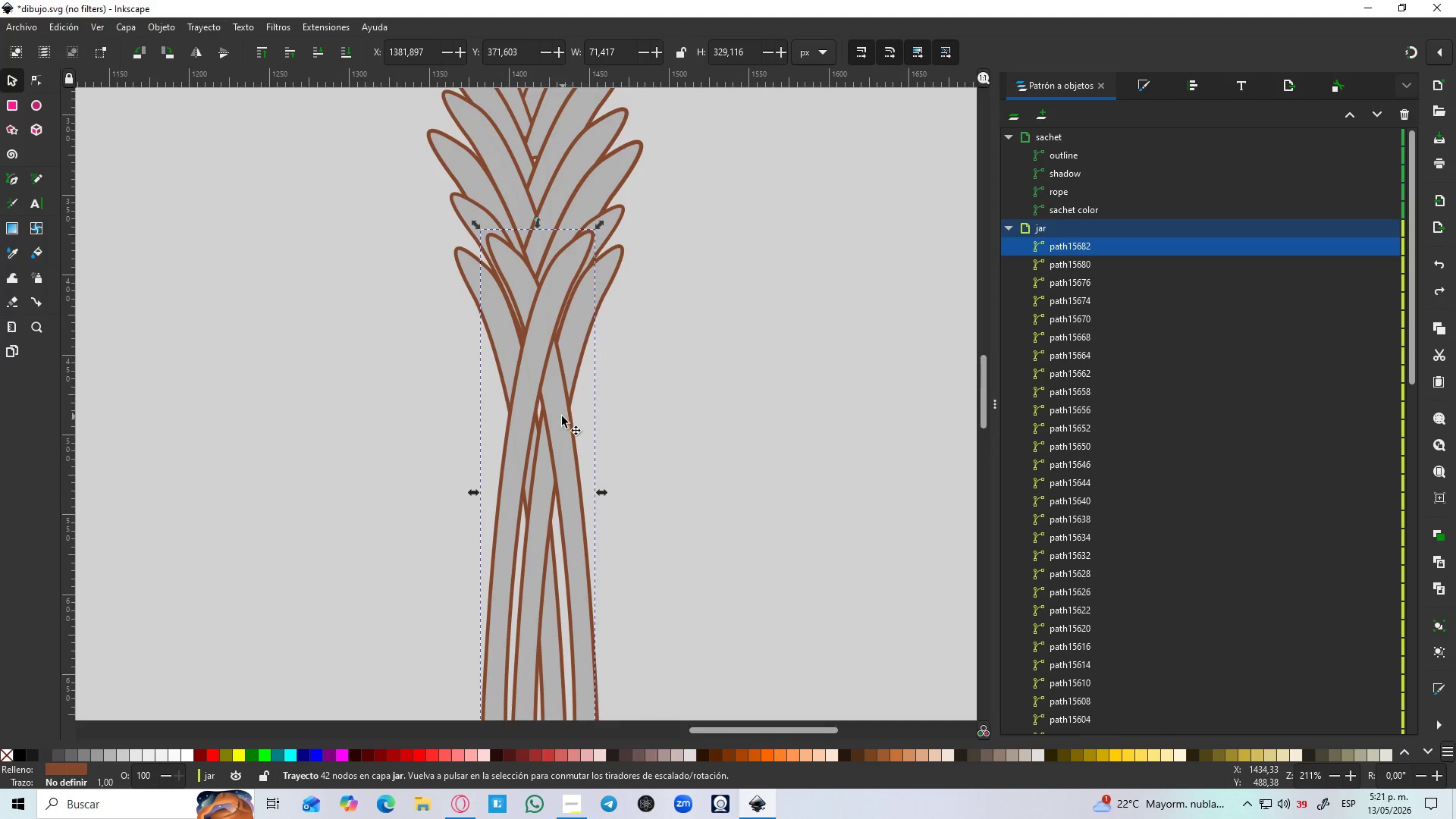 
hold_key(key=ShiftLeft, duration=1.52)
left_click([561, 416])
 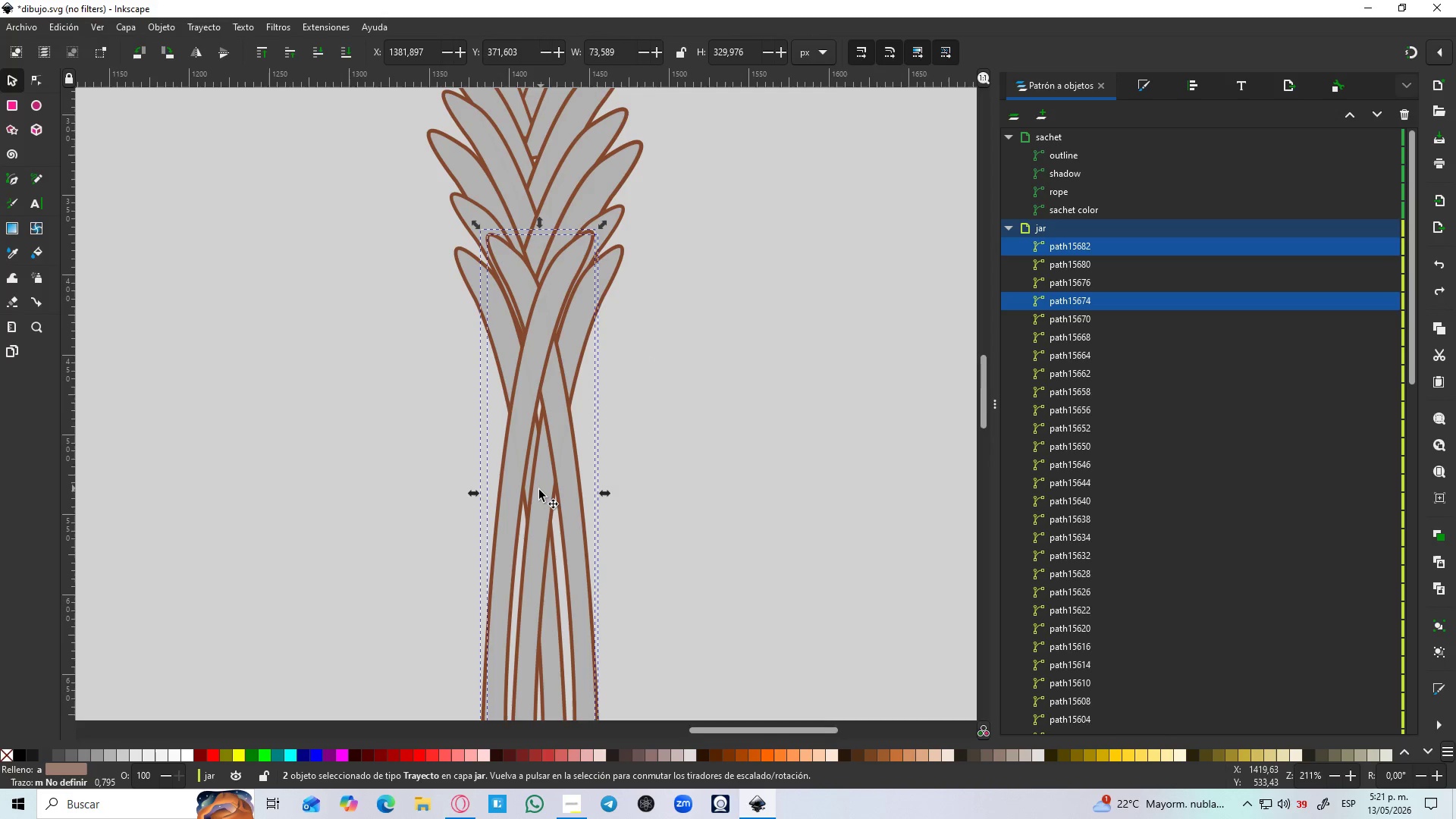 
left_click([539, 490])
 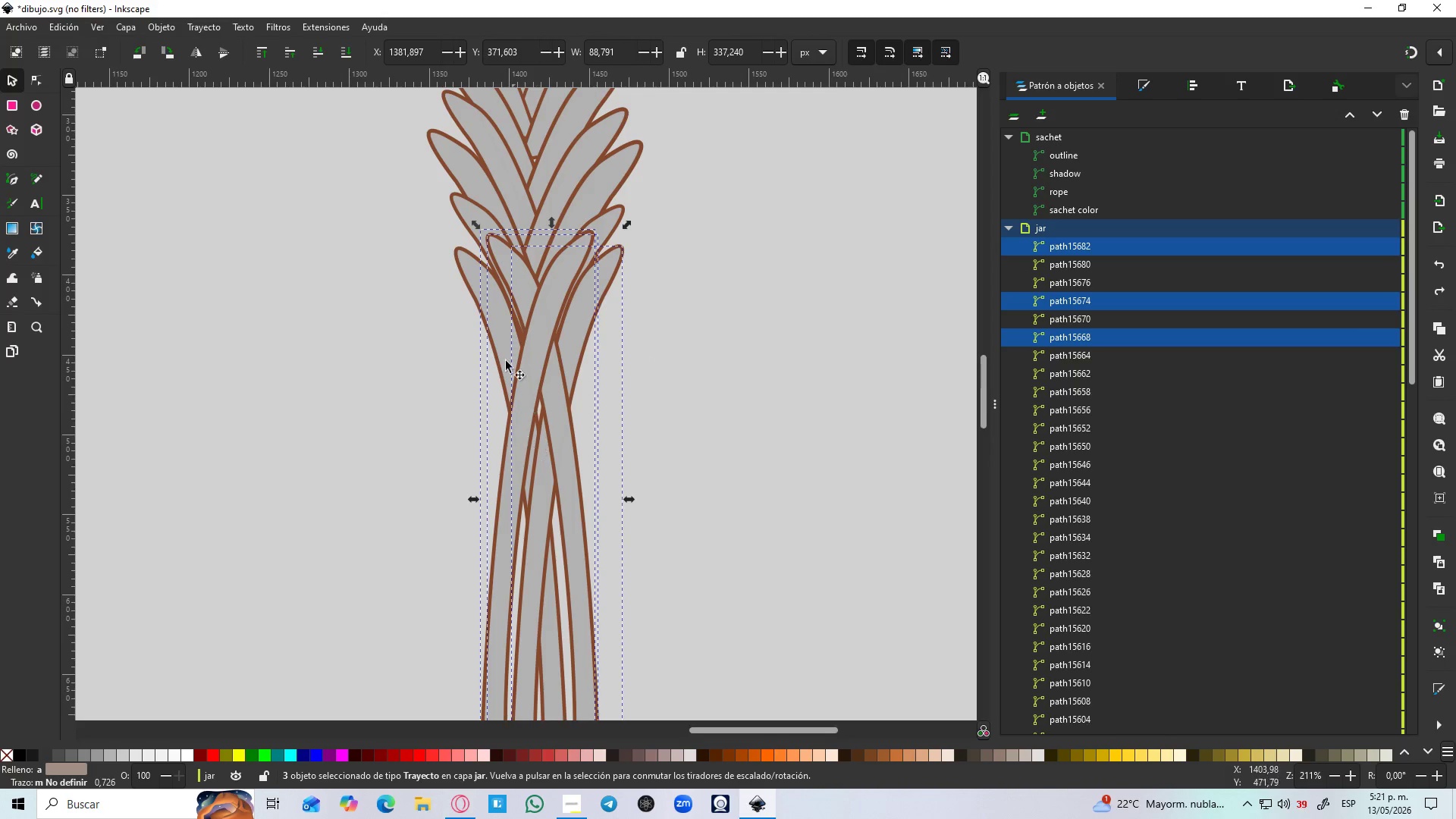 
hold_key(key=ShiftLeft, duration=1.06)
left_click([498, 316])
 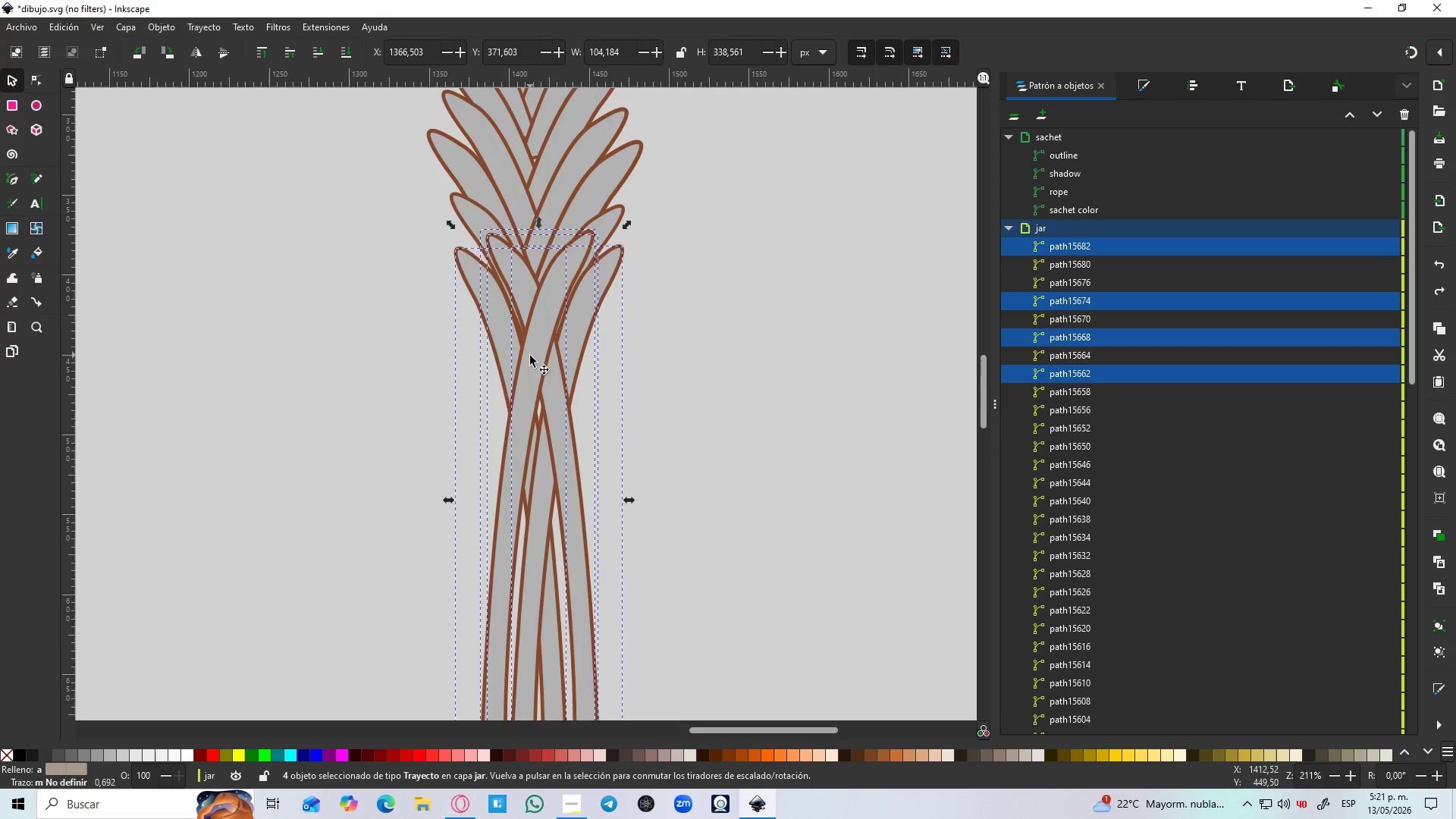 
left_click_drag(start_coordinate=[530, 356], to_coordinate=[774, 371])
 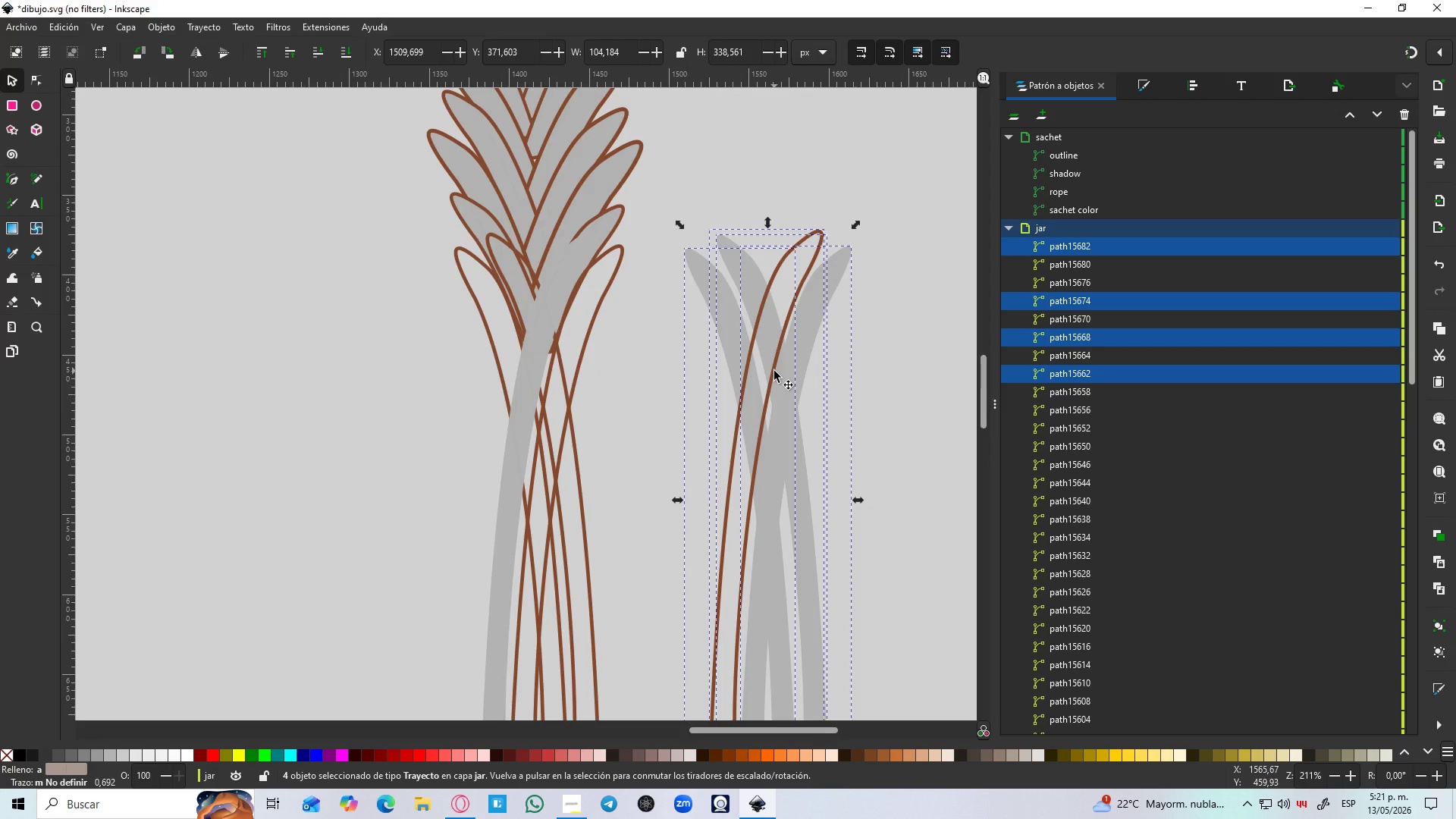 
hold_key(key=ControlLeft, duration=0.88)
 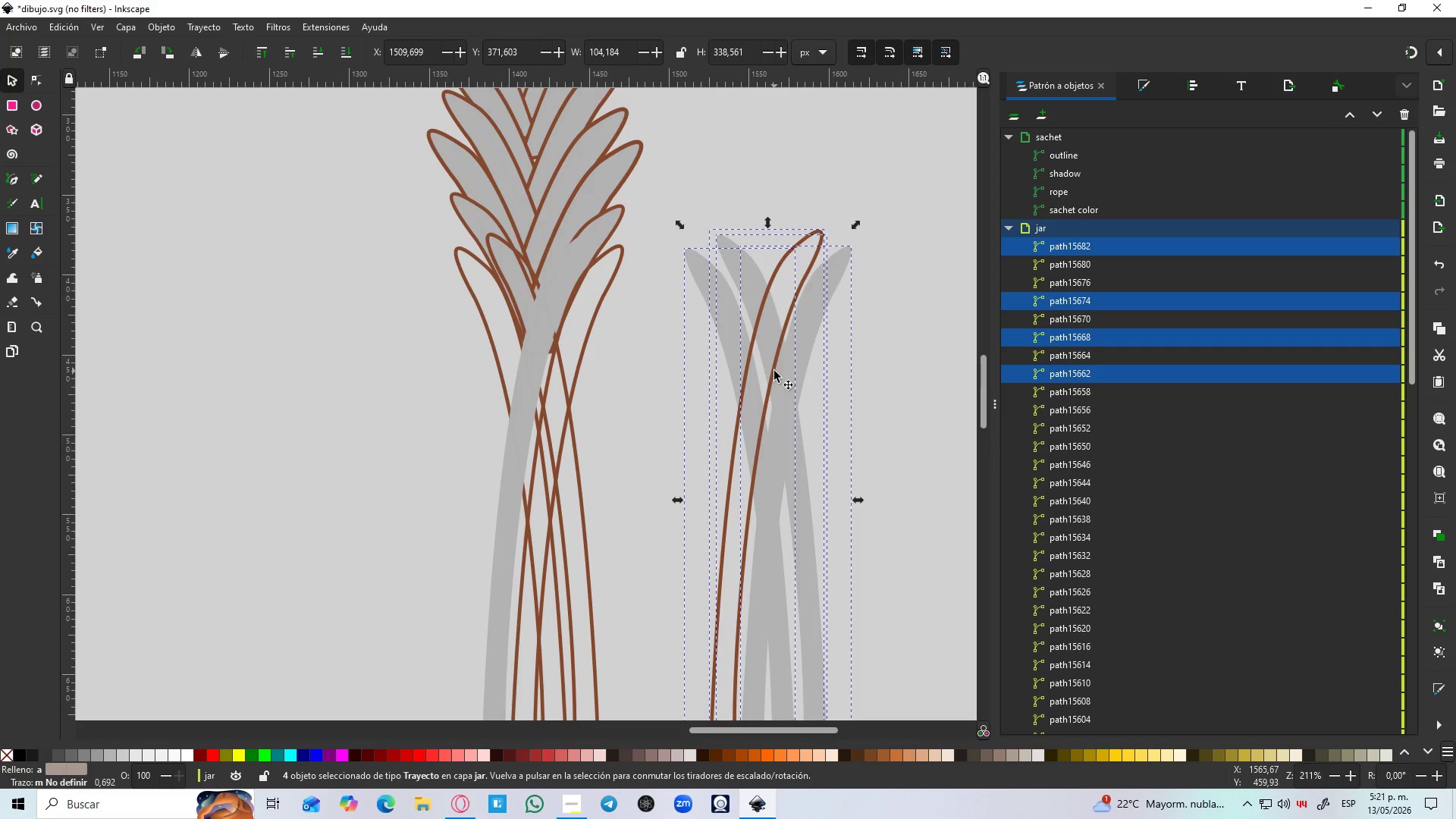 
hold_key(key=ControlLeft, duration=4.56)
left_click([858, 391])
 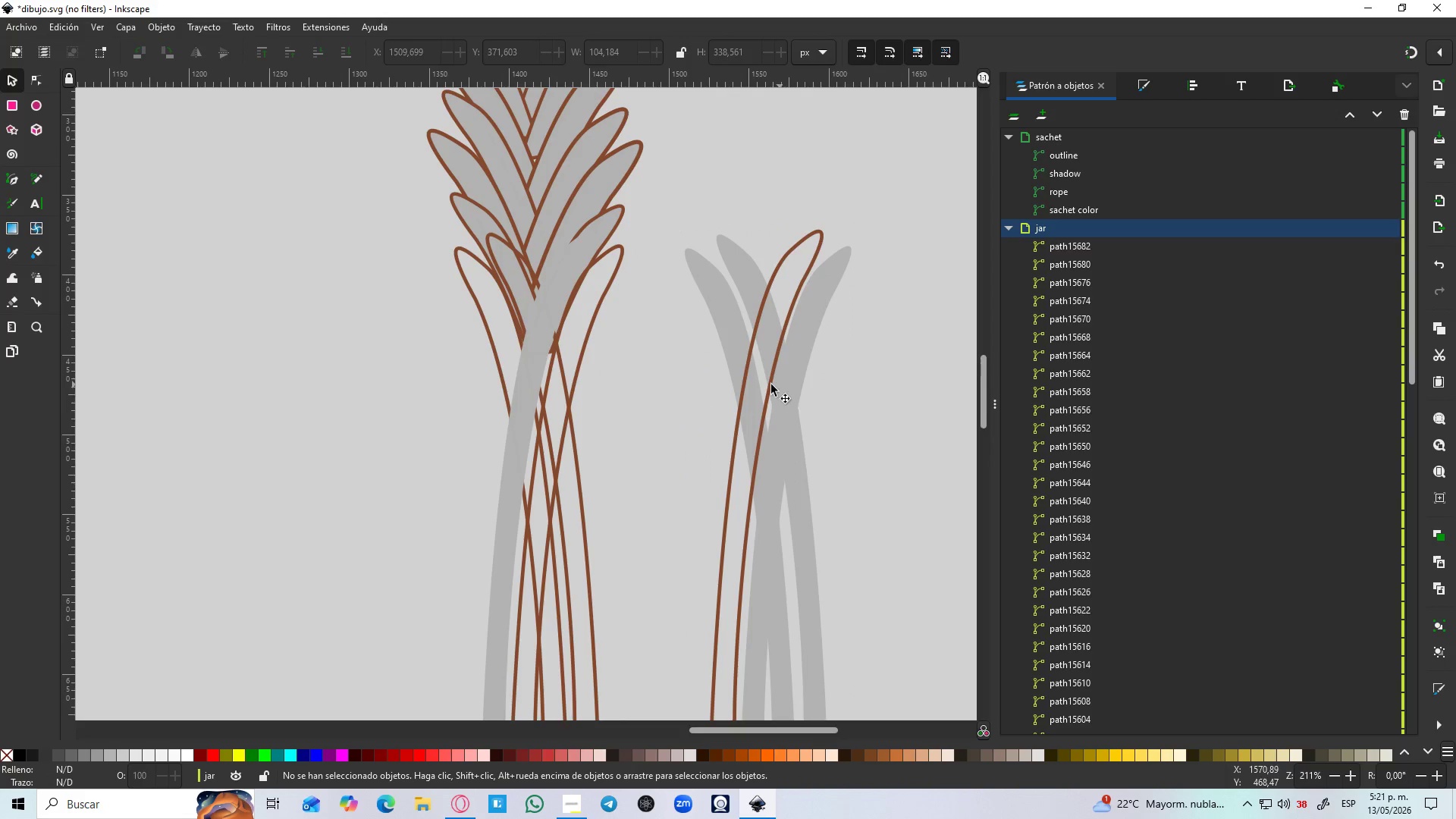 
left_click([771, 384])
 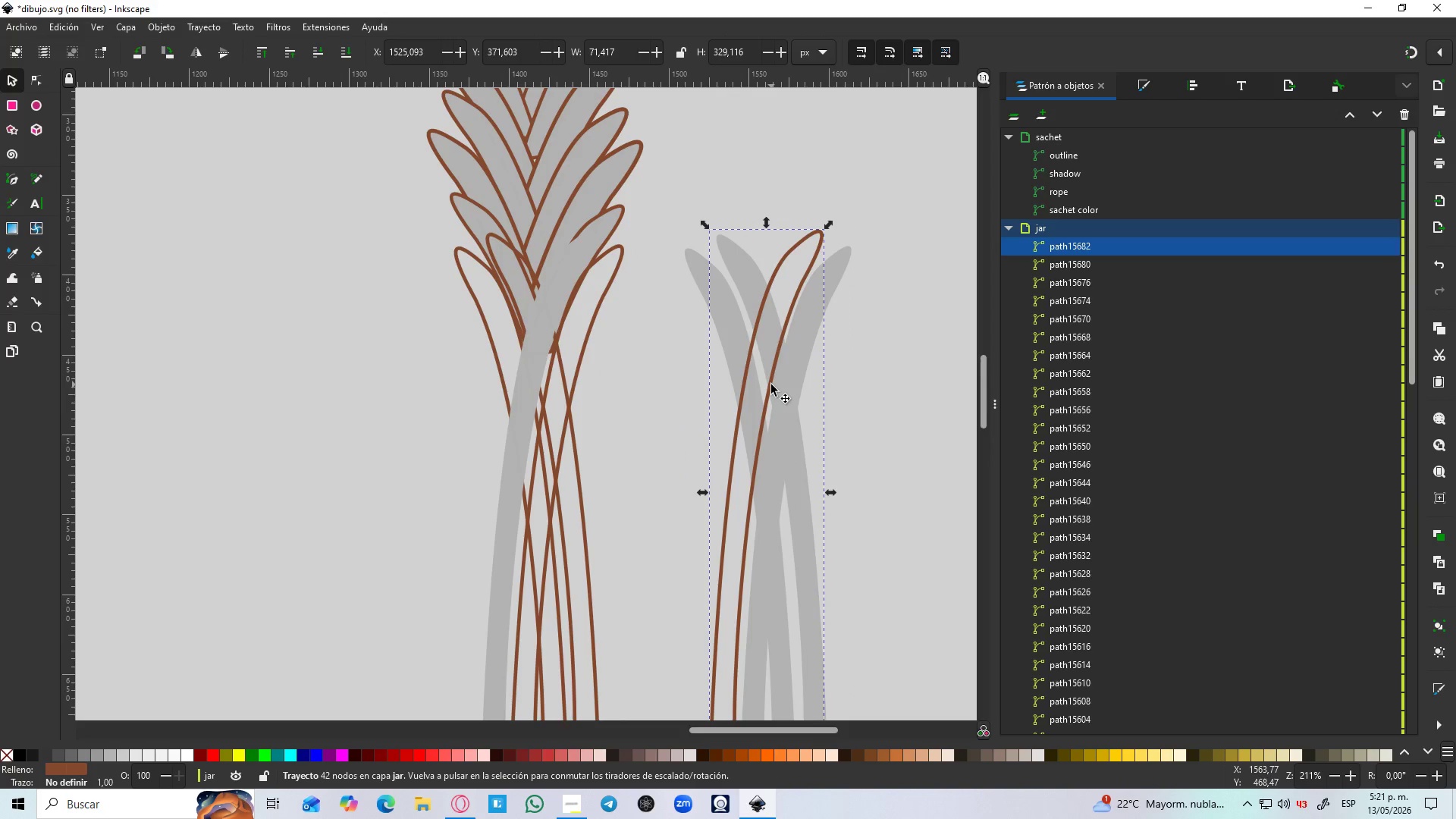 
left_click_drag(start_coordinate=[771, 384], to_coordinate=[538, 369])
 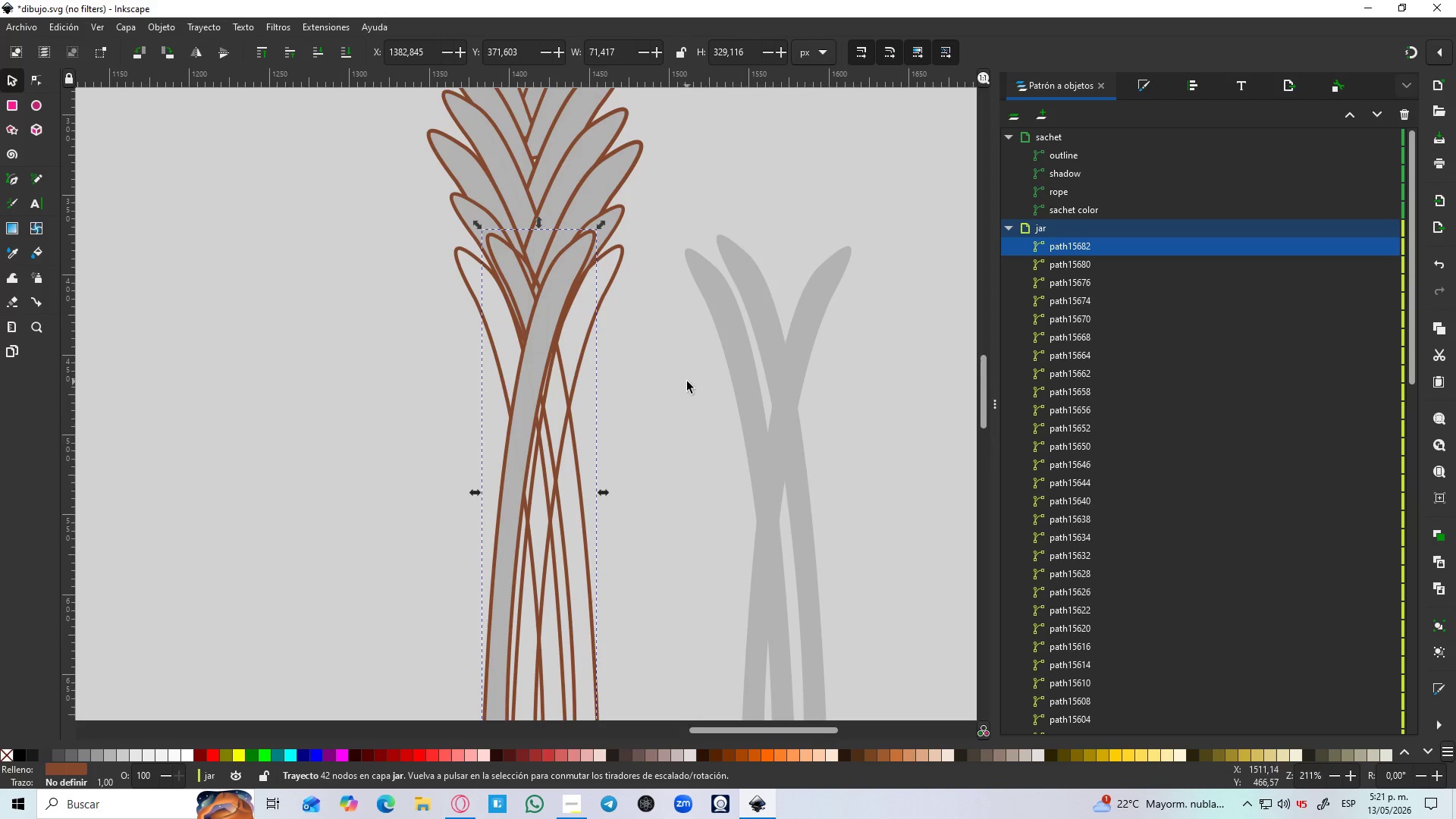 
hold_key(key=ControlLeft, duration=1.51)
 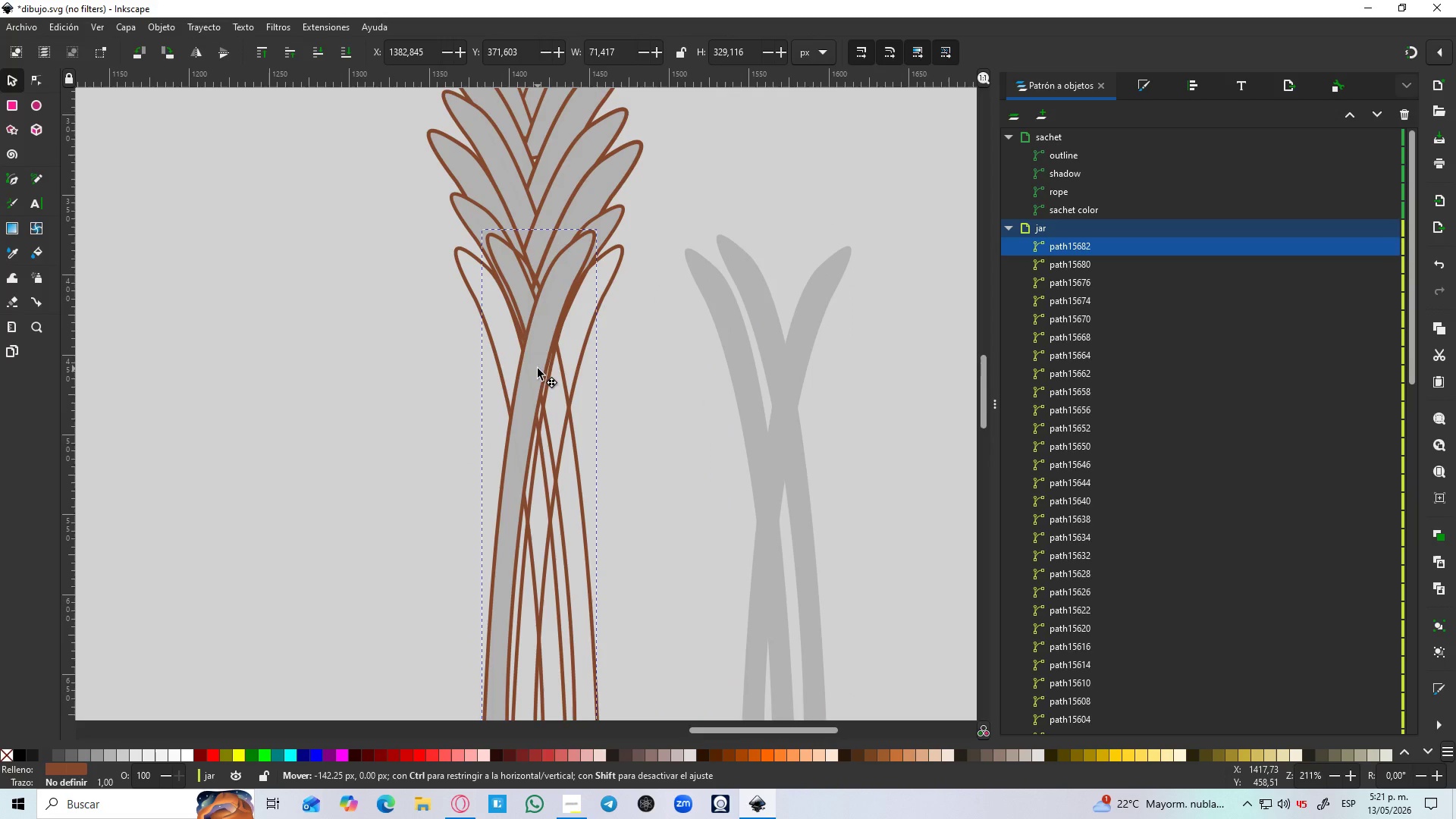 
hold_key(key=ControlLeft, duration=0.89)
 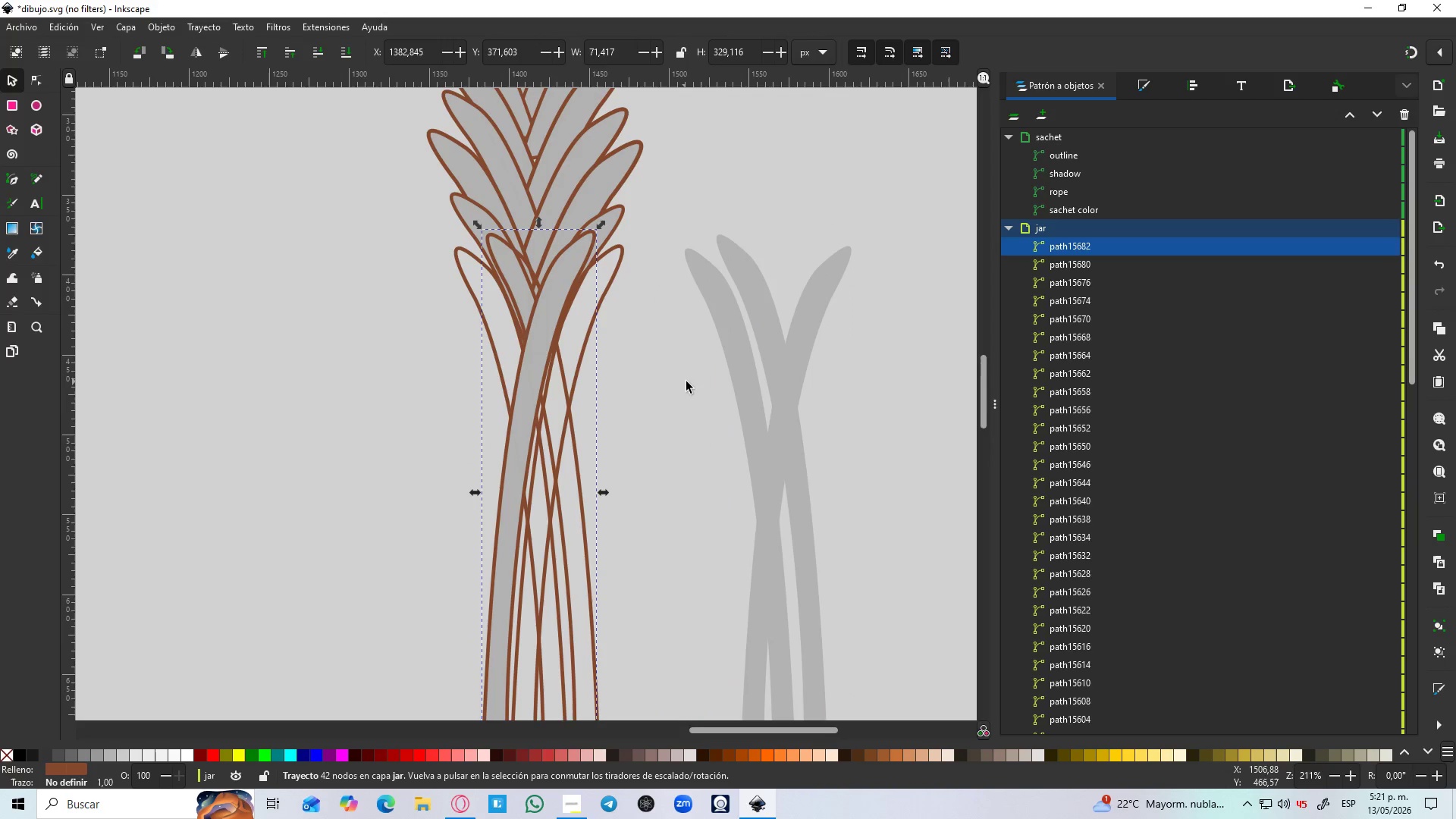 
left_click([687, 381])
 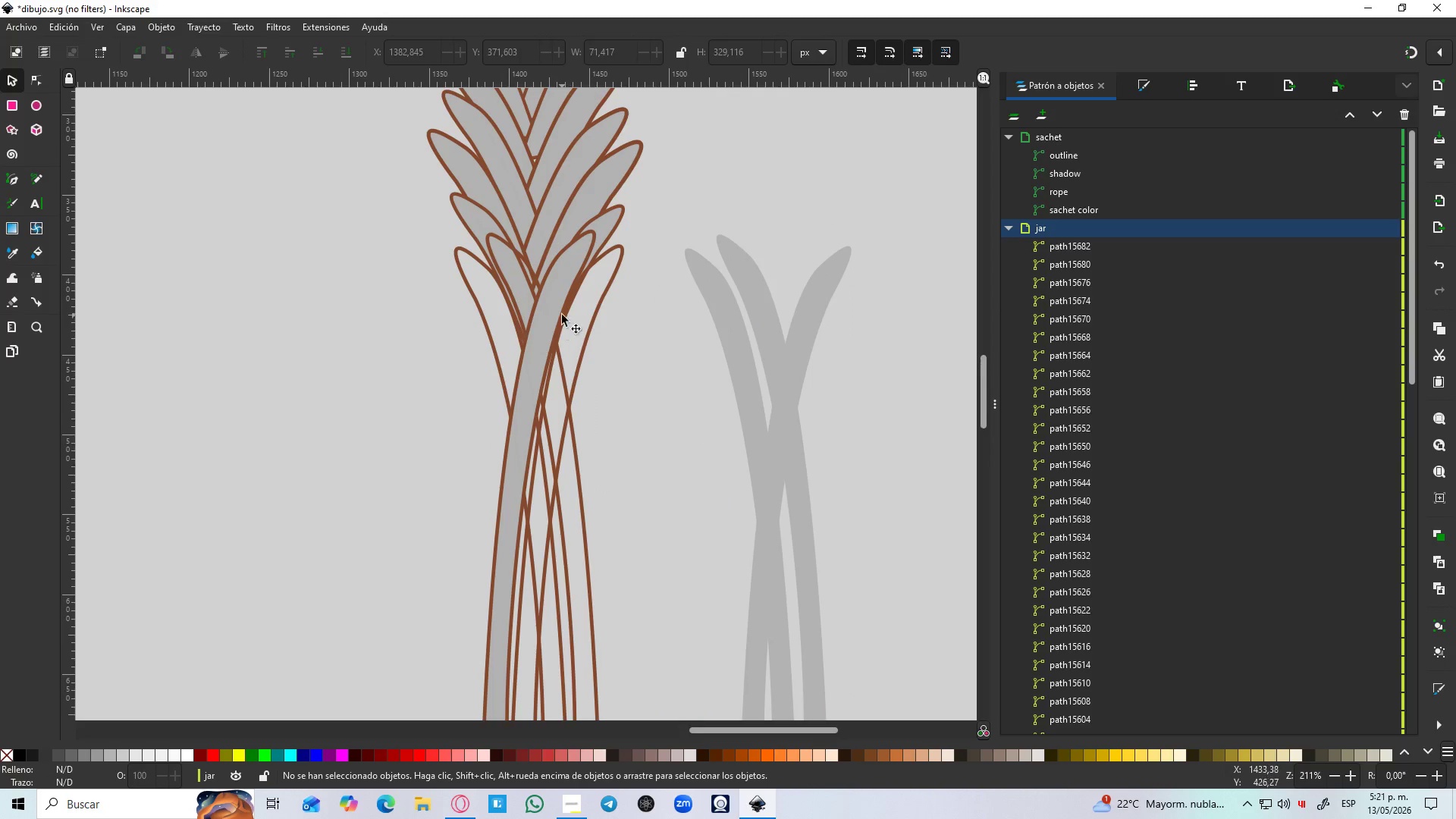 
left_click([556, 305])
 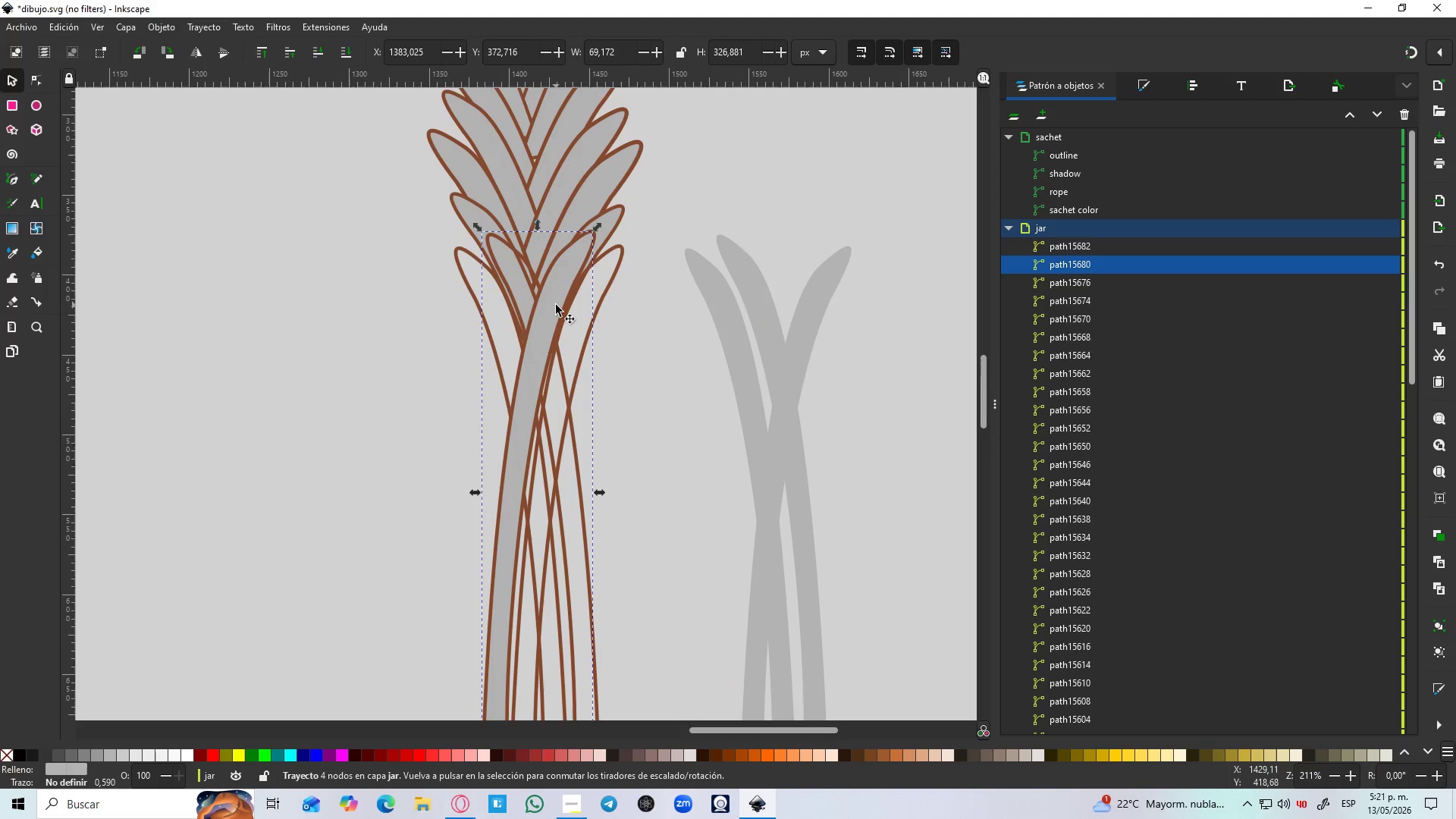 
left_click_drag(start_coordinate=[556, 305], to_coordinate=[792, 334])
 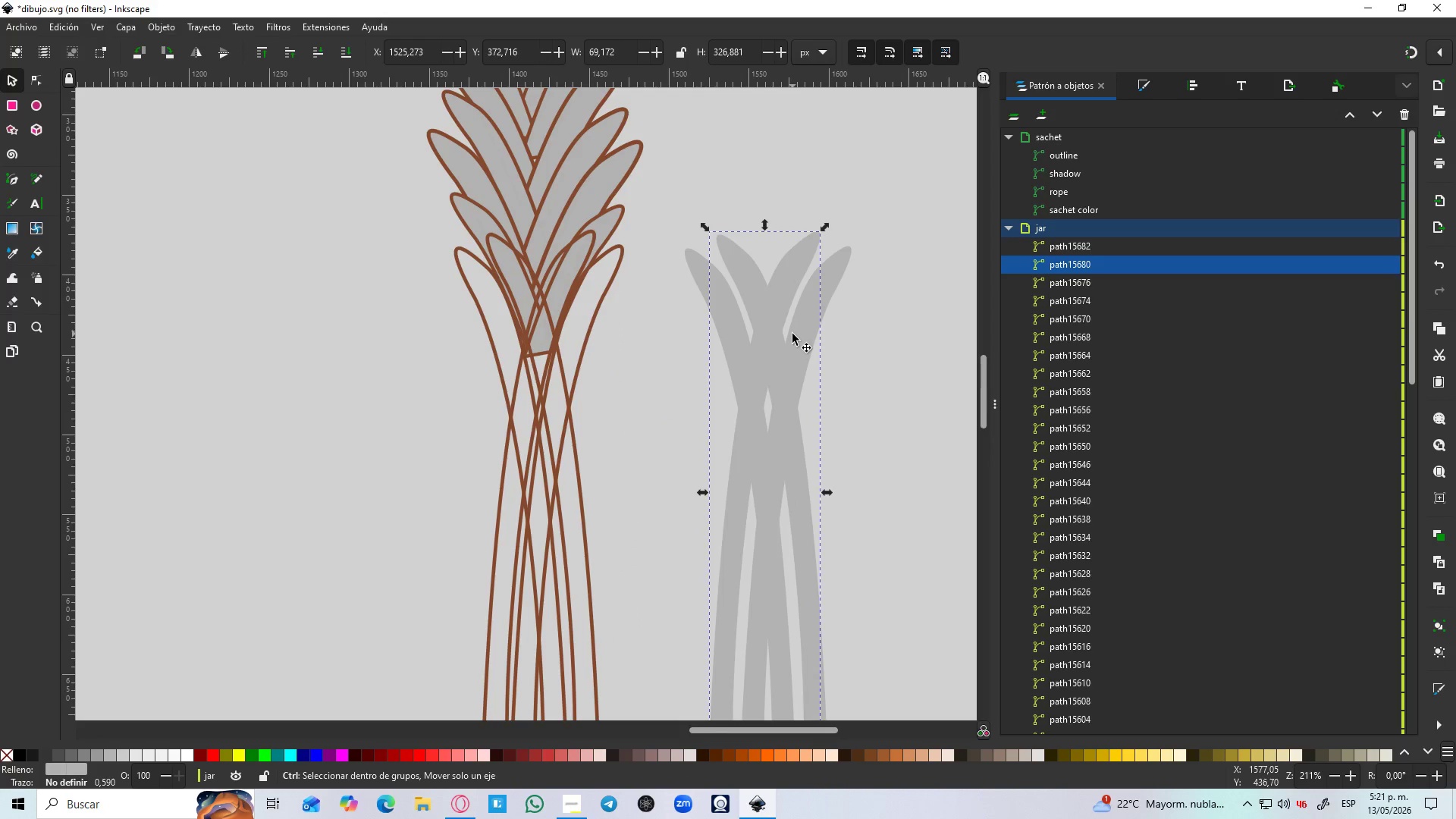 
hold_key(key=ControlLeft, duration=1.5)
 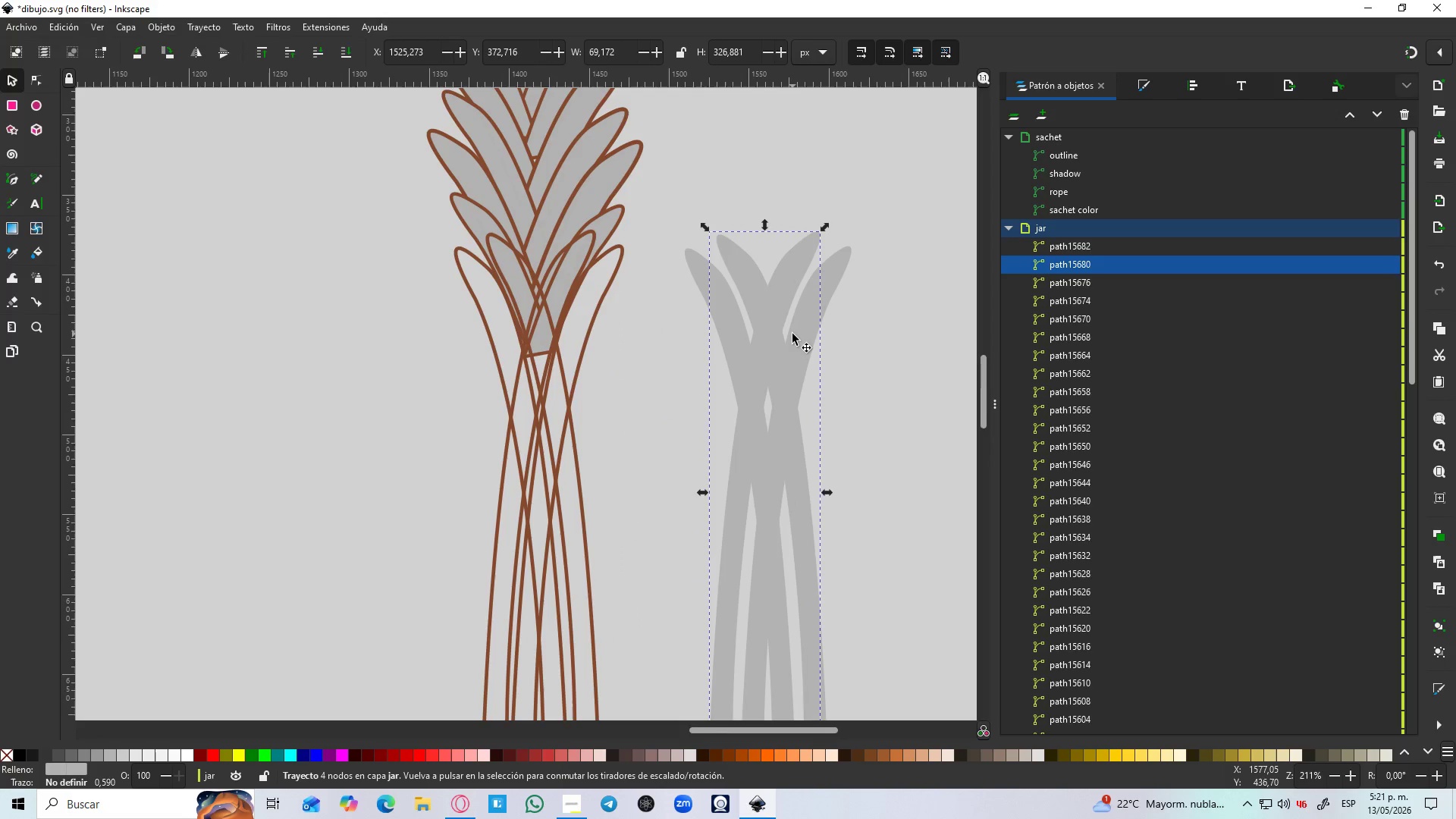 
hold_key(key=ControlLeft, duration=0.53)
 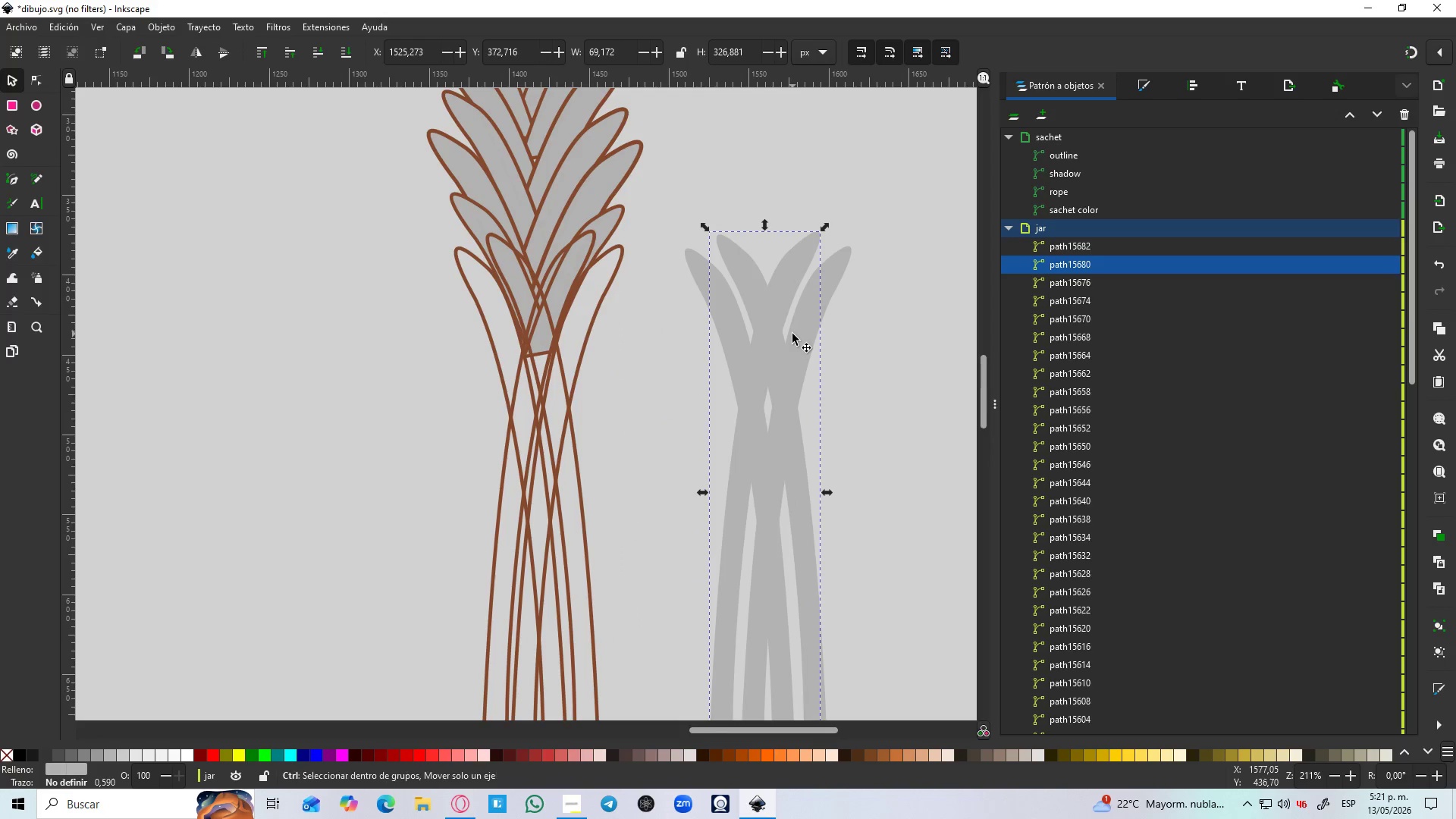 
key(Control+Z)
 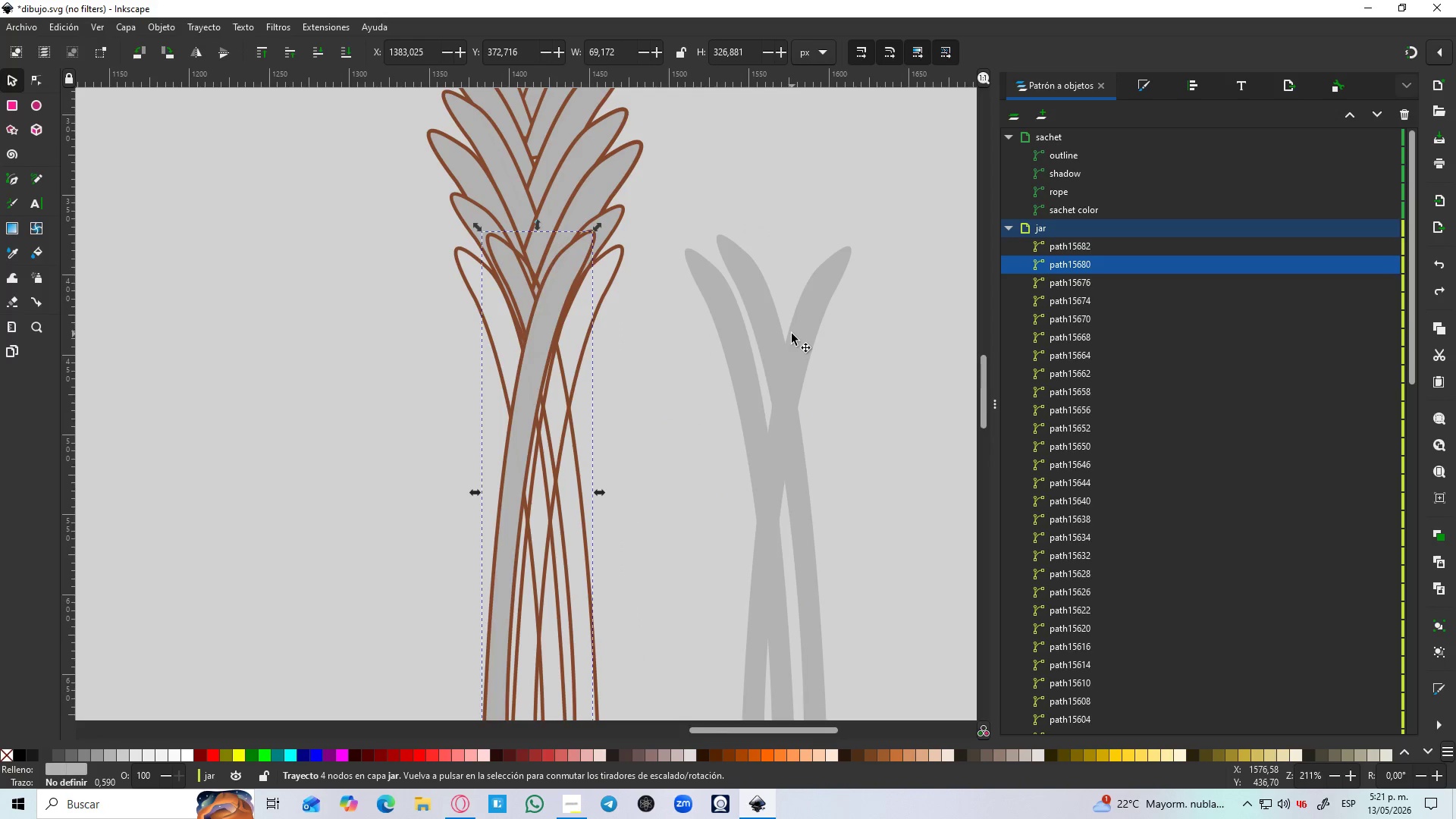 
key(Control+Z)
 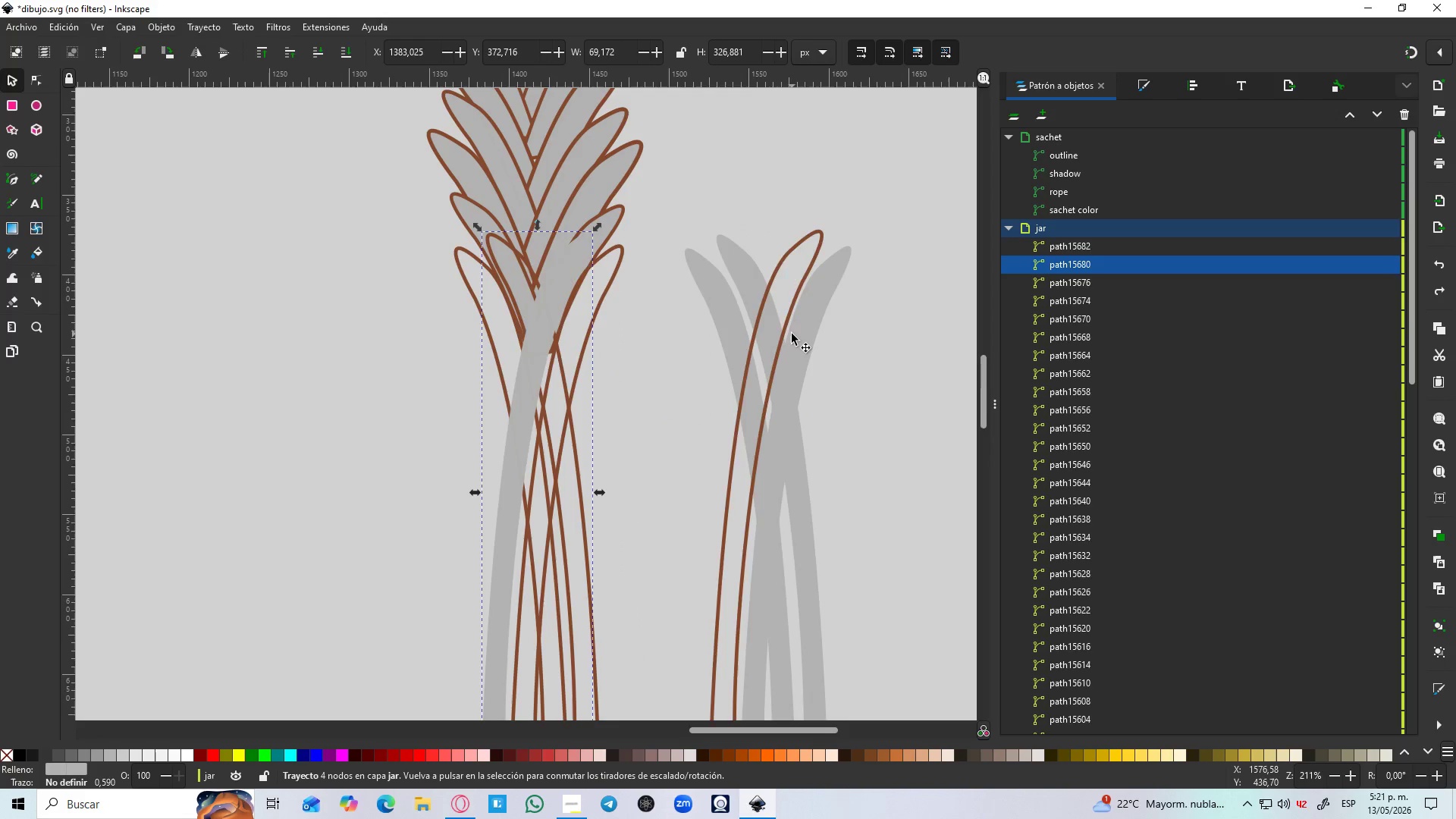 
key(Control+Z)
 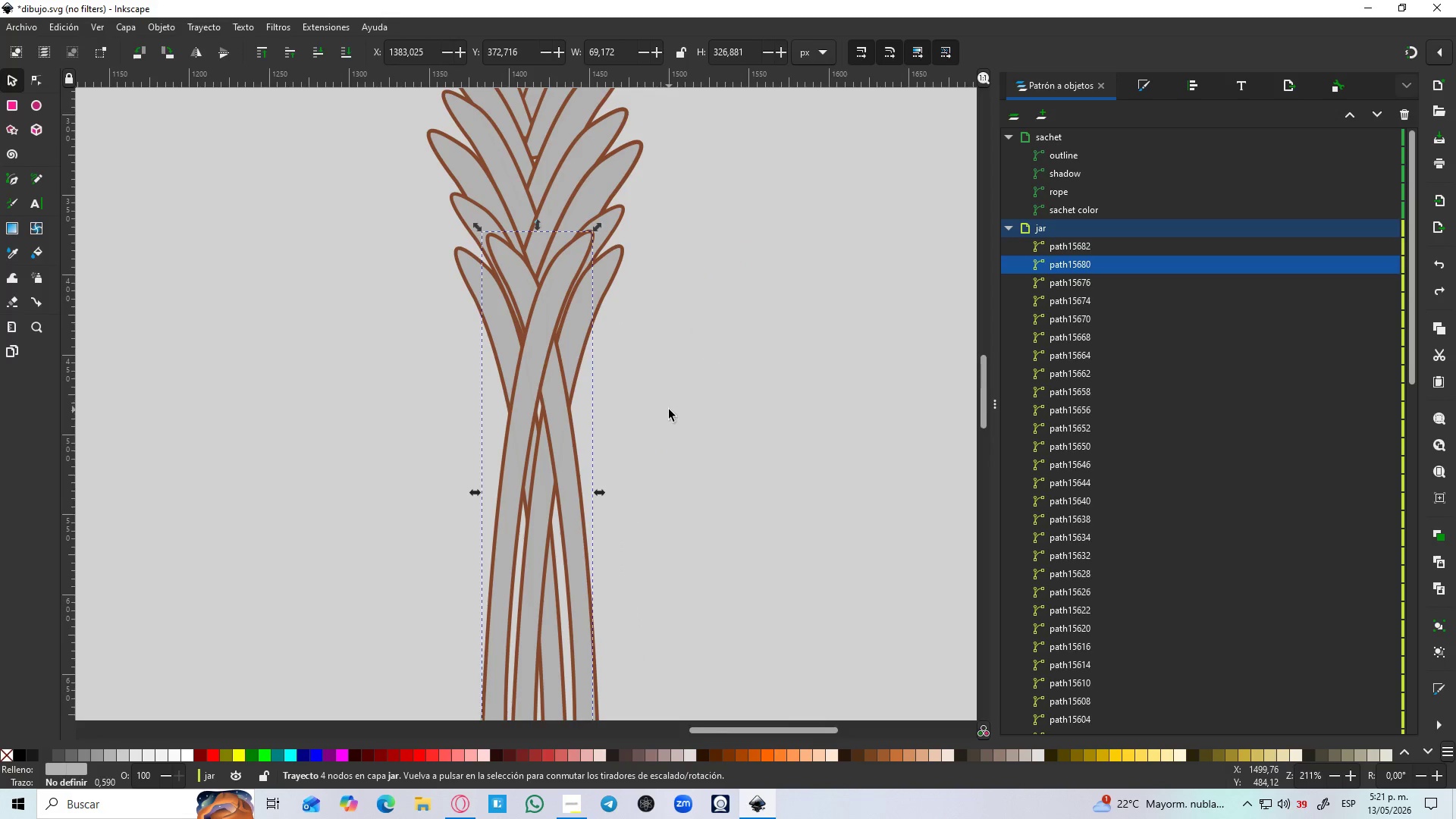 
hold_key(key=ControlLeft, duration=0.58)
scroll: coordinate [492, 281], scroll_direction: up, amount: 3.0
 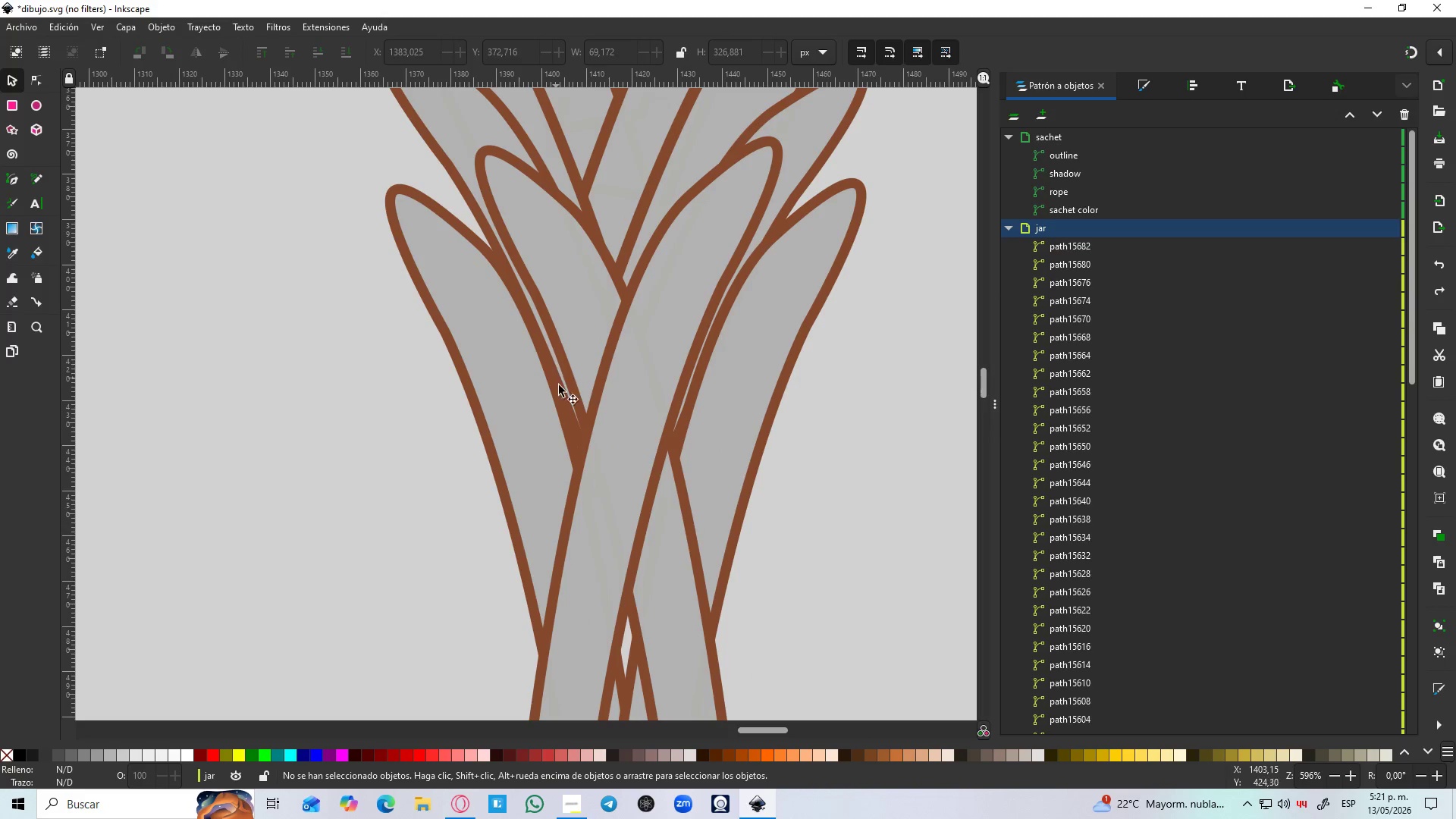 
hold_key(key=ControlLeft, duration=0.34)
scroll: coordinate [575, 433], scroll_direction: up, amount: 3.0
 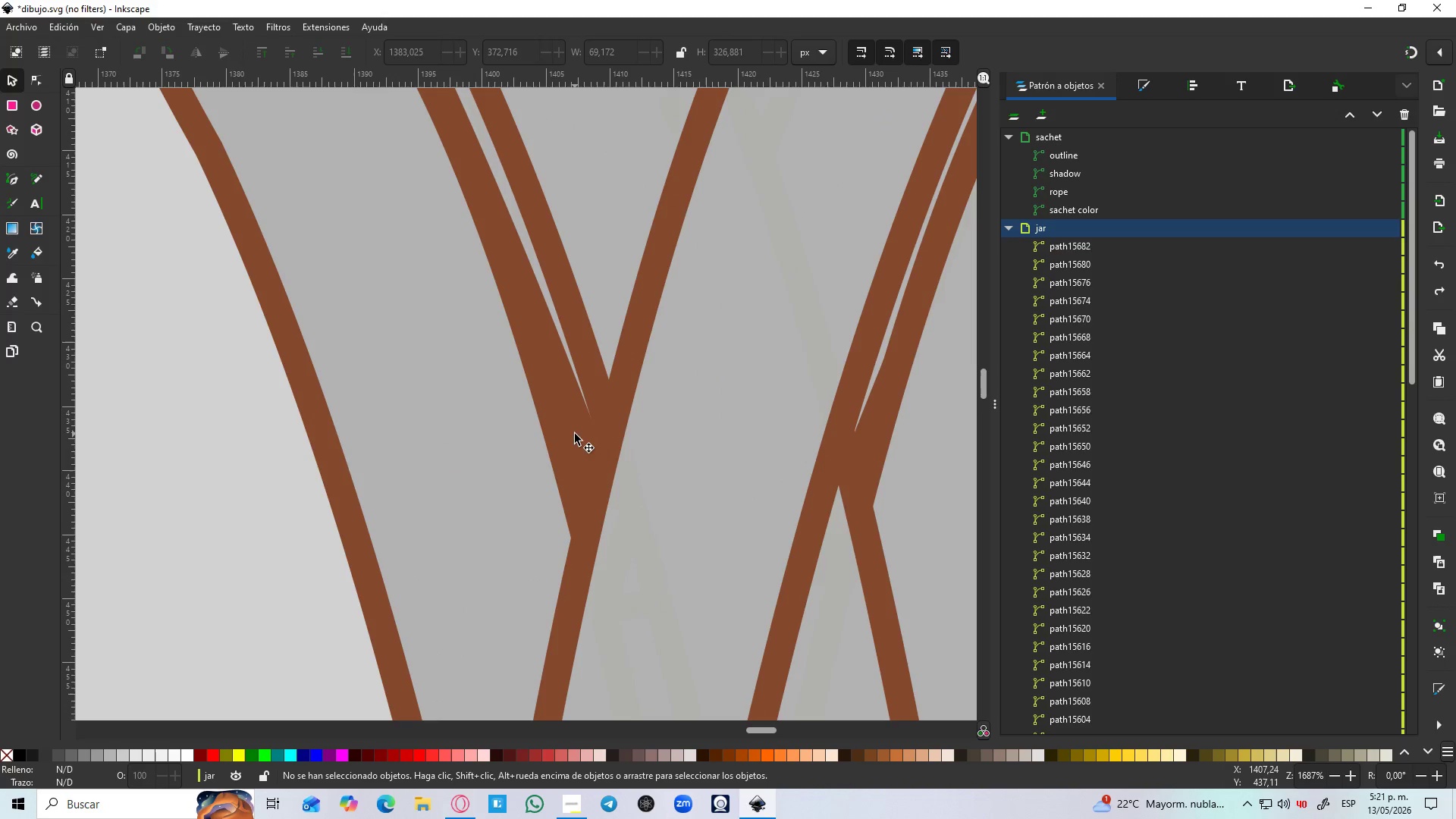 
left_click([573, 435])
 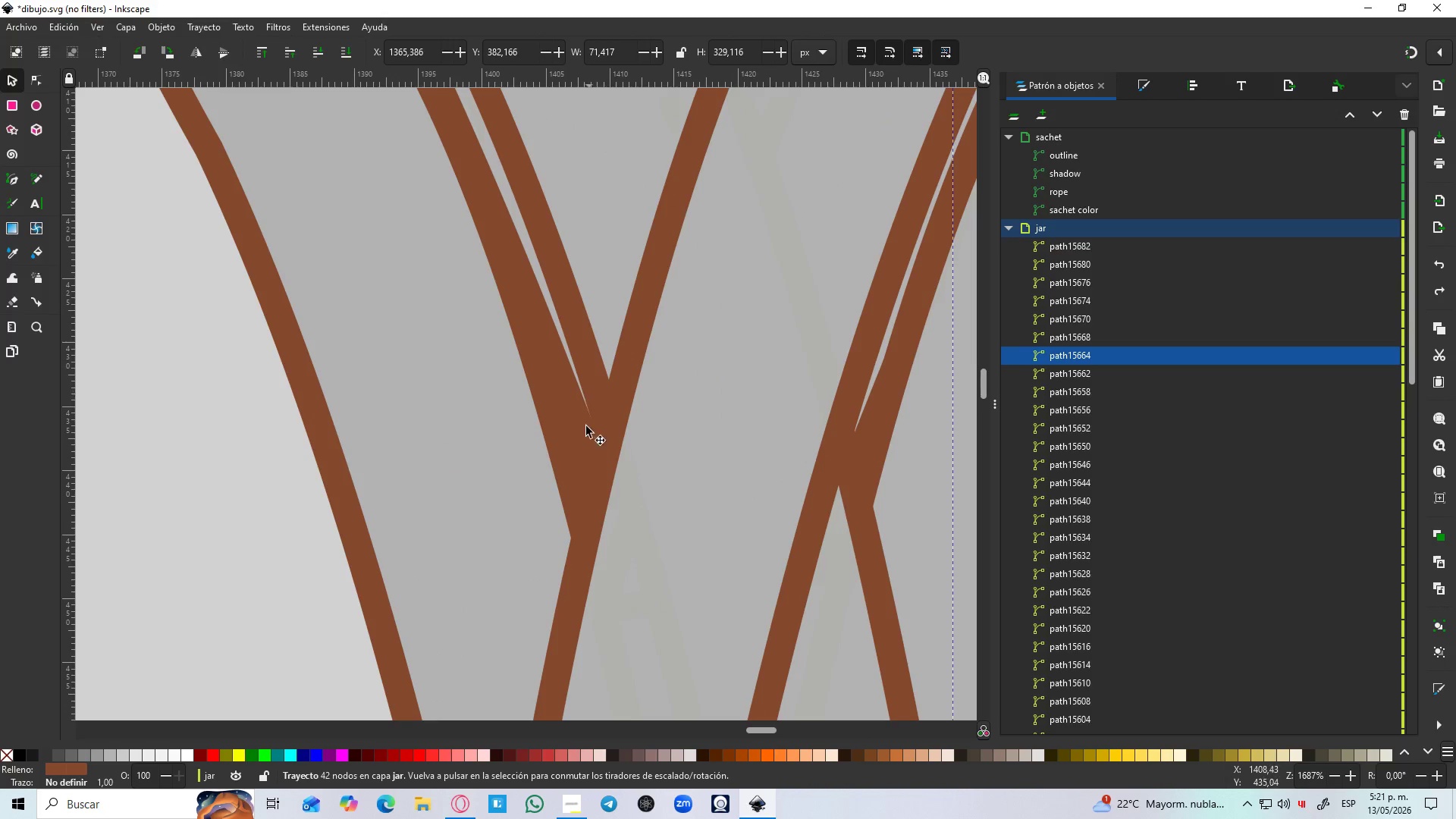 
hold_key(key=ControlLeft, duration=0.42)
scroll: coordinate [576, 445], scroll_direction: down, amount: 4.0
 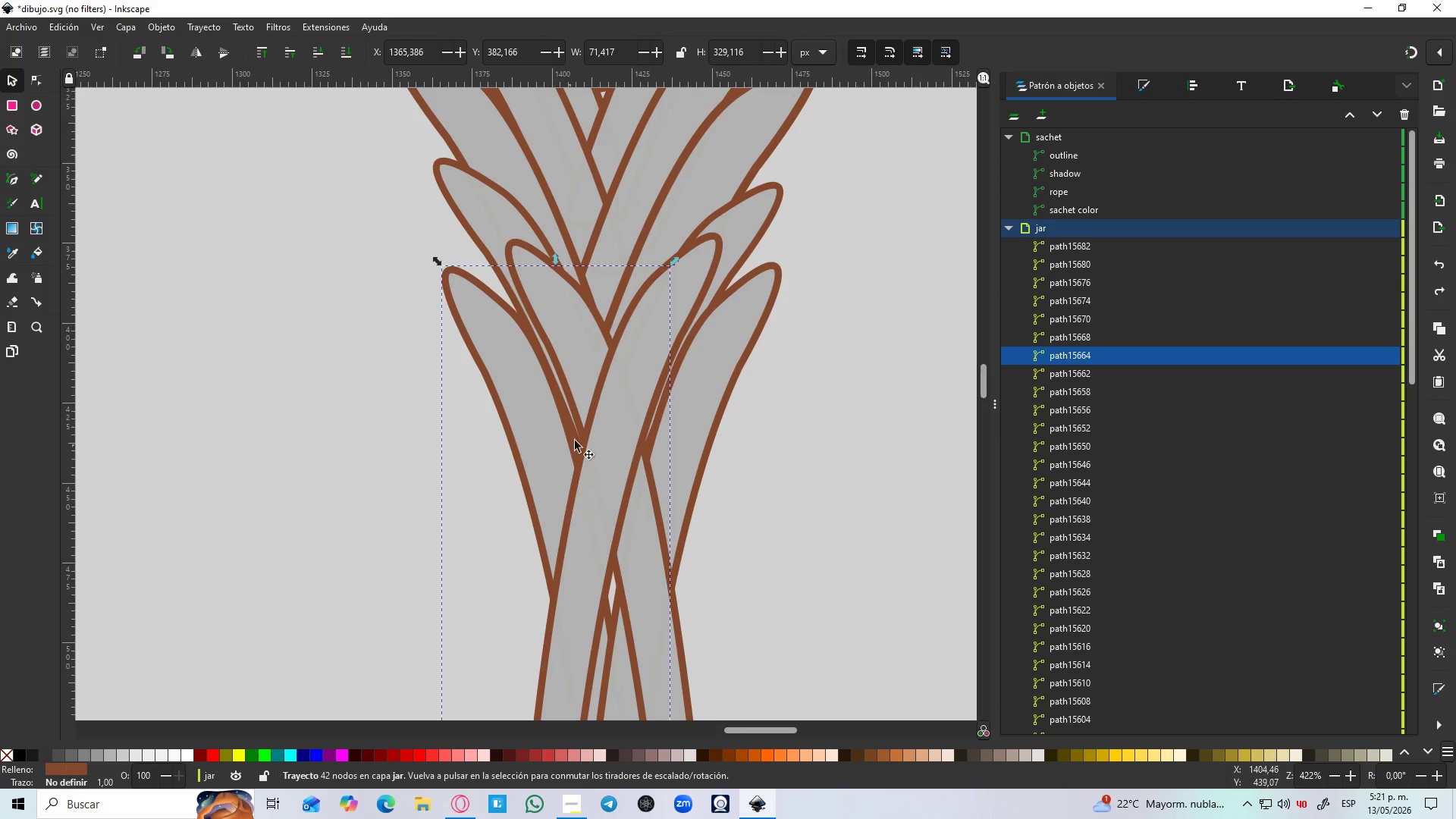 
hold_key(key=ControlLeft, duration=0.34)
 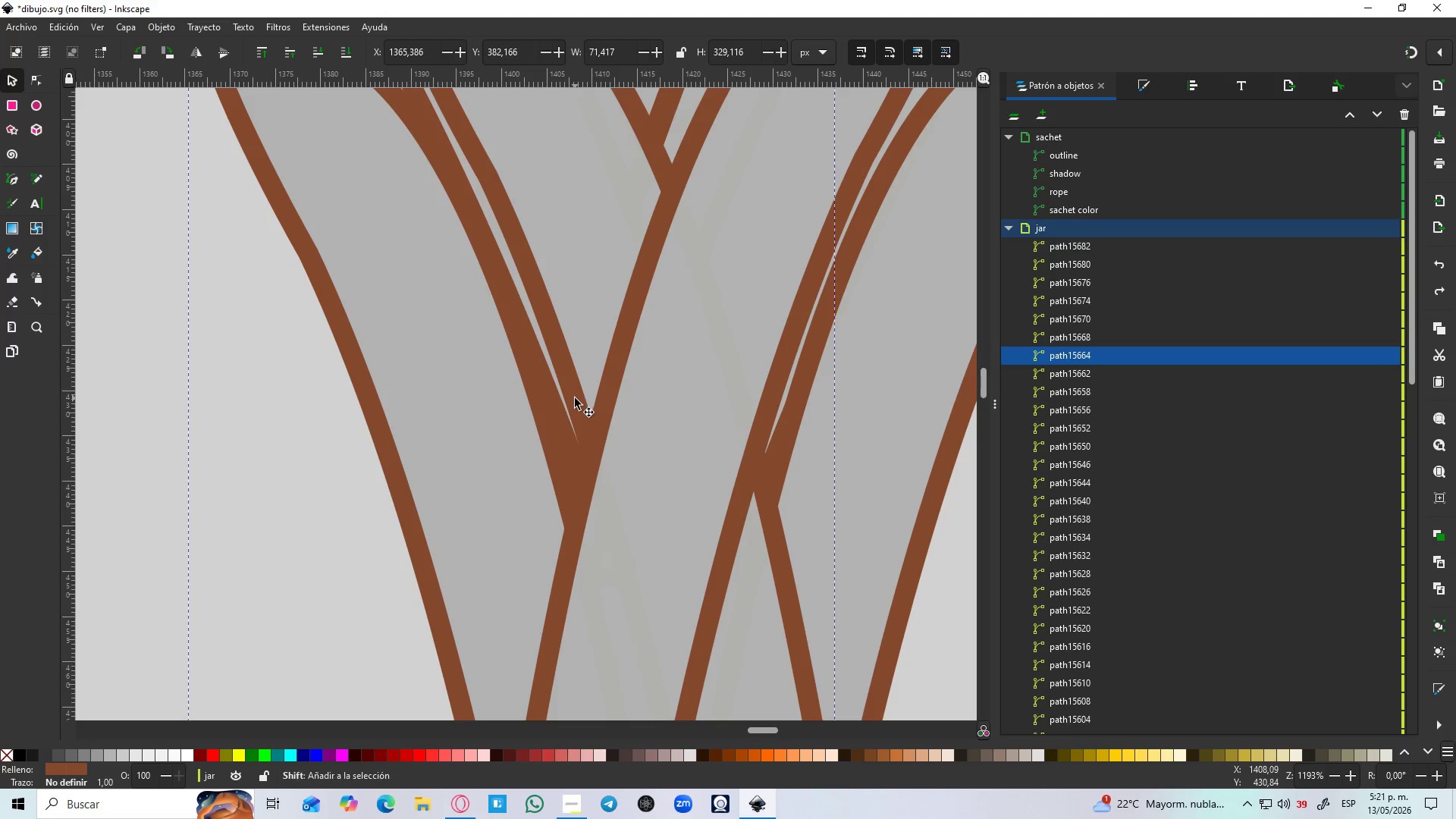 
hold_key(key=ShiftLeft, duration=1.5)
 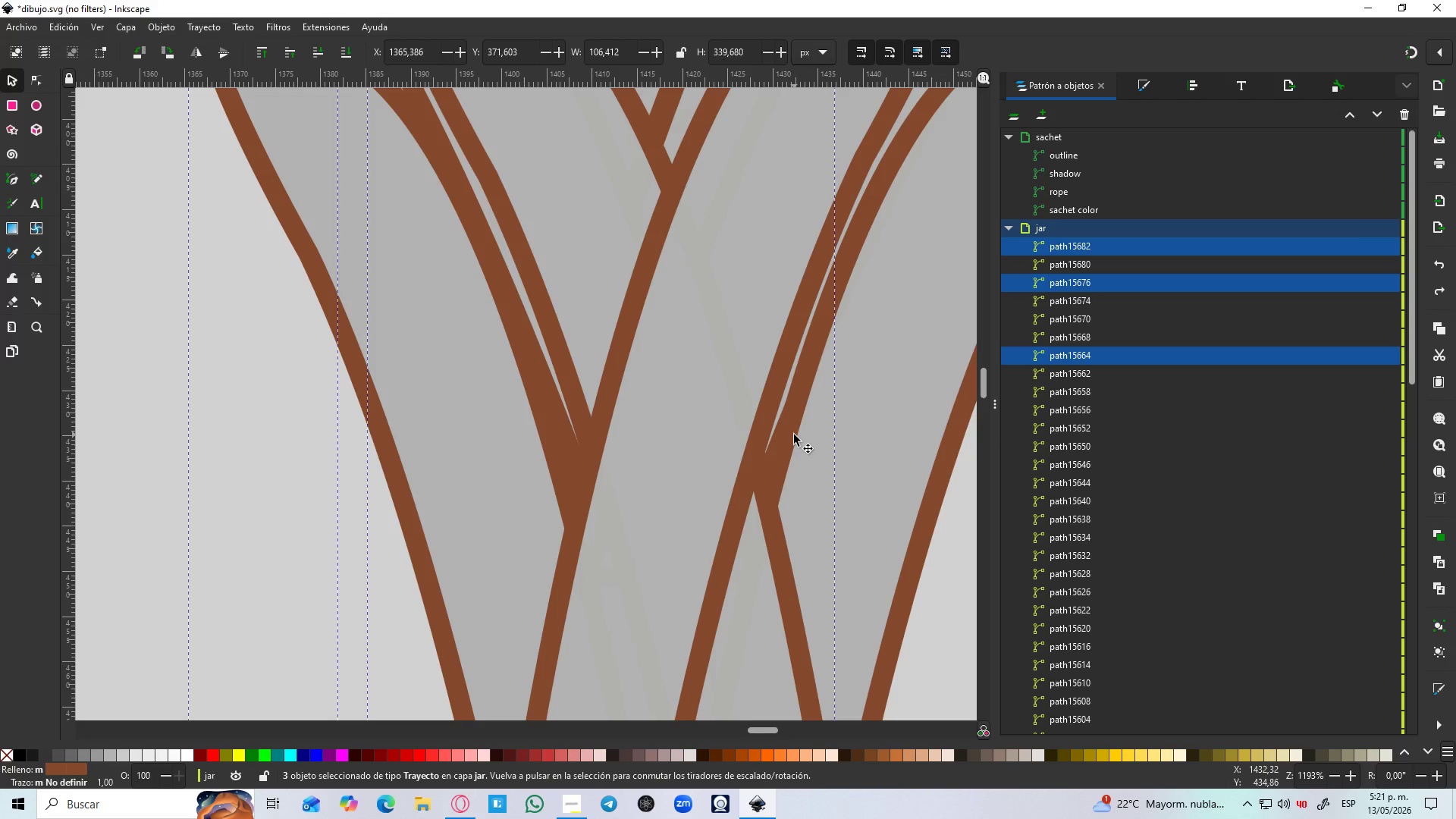 
scroll: coordinate [580, 435], scroll_direction: up, amount: 3.0
 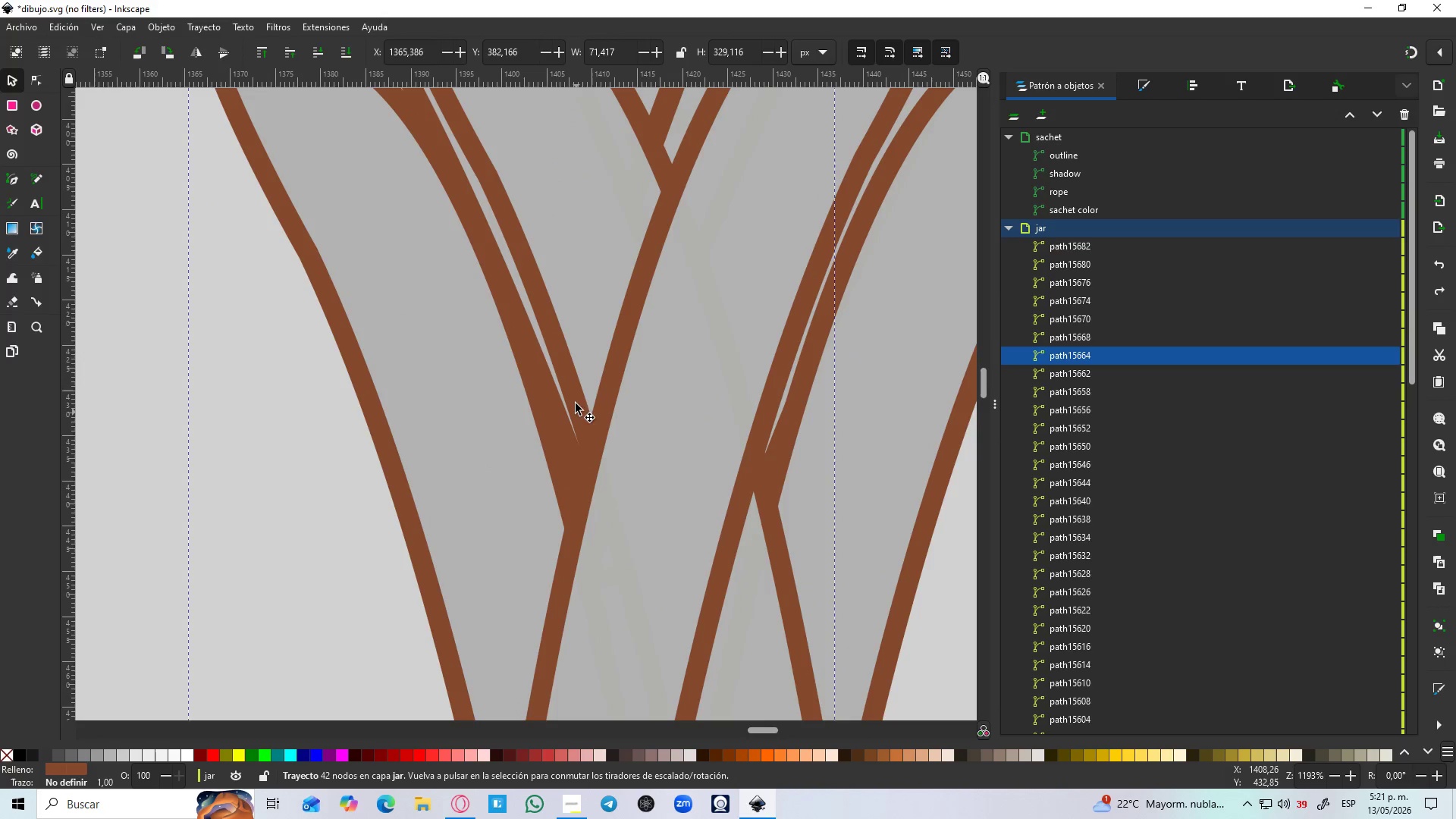 
left_click([575, 398])
 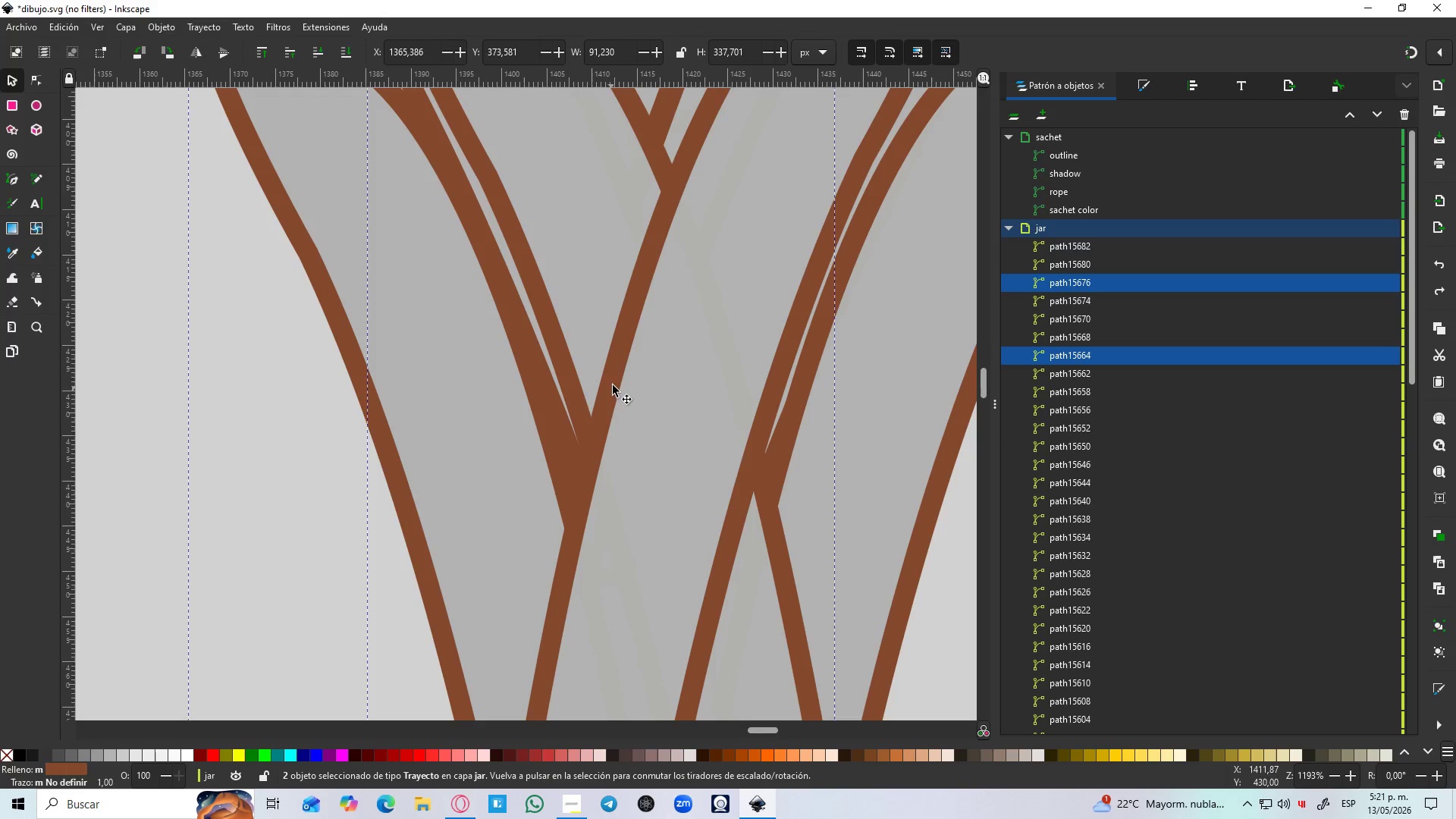 
left_click([617, 381])
 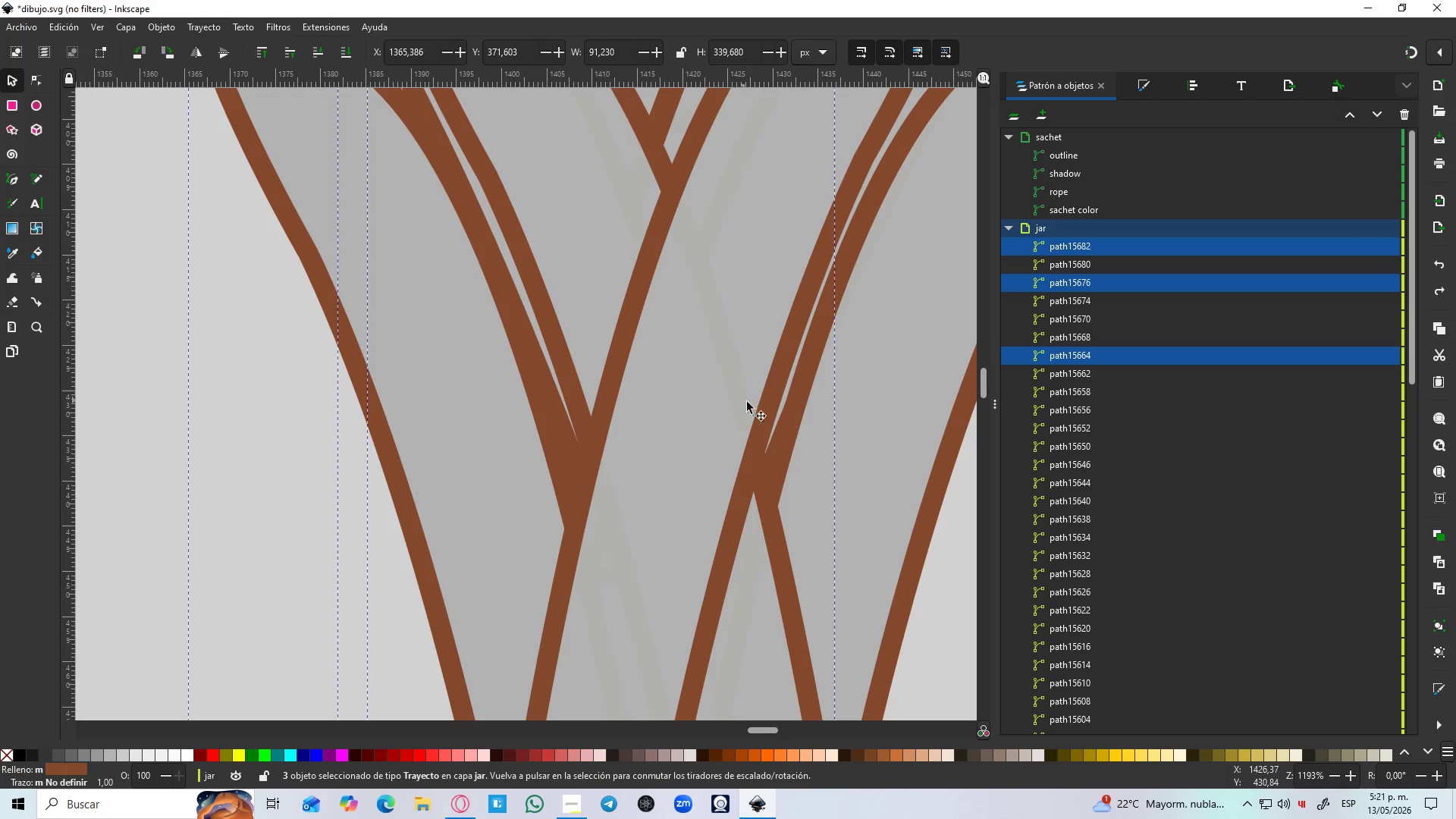 
hold_key(key=ShiftLeft, duration=0.77)
left_click([794, 435])
 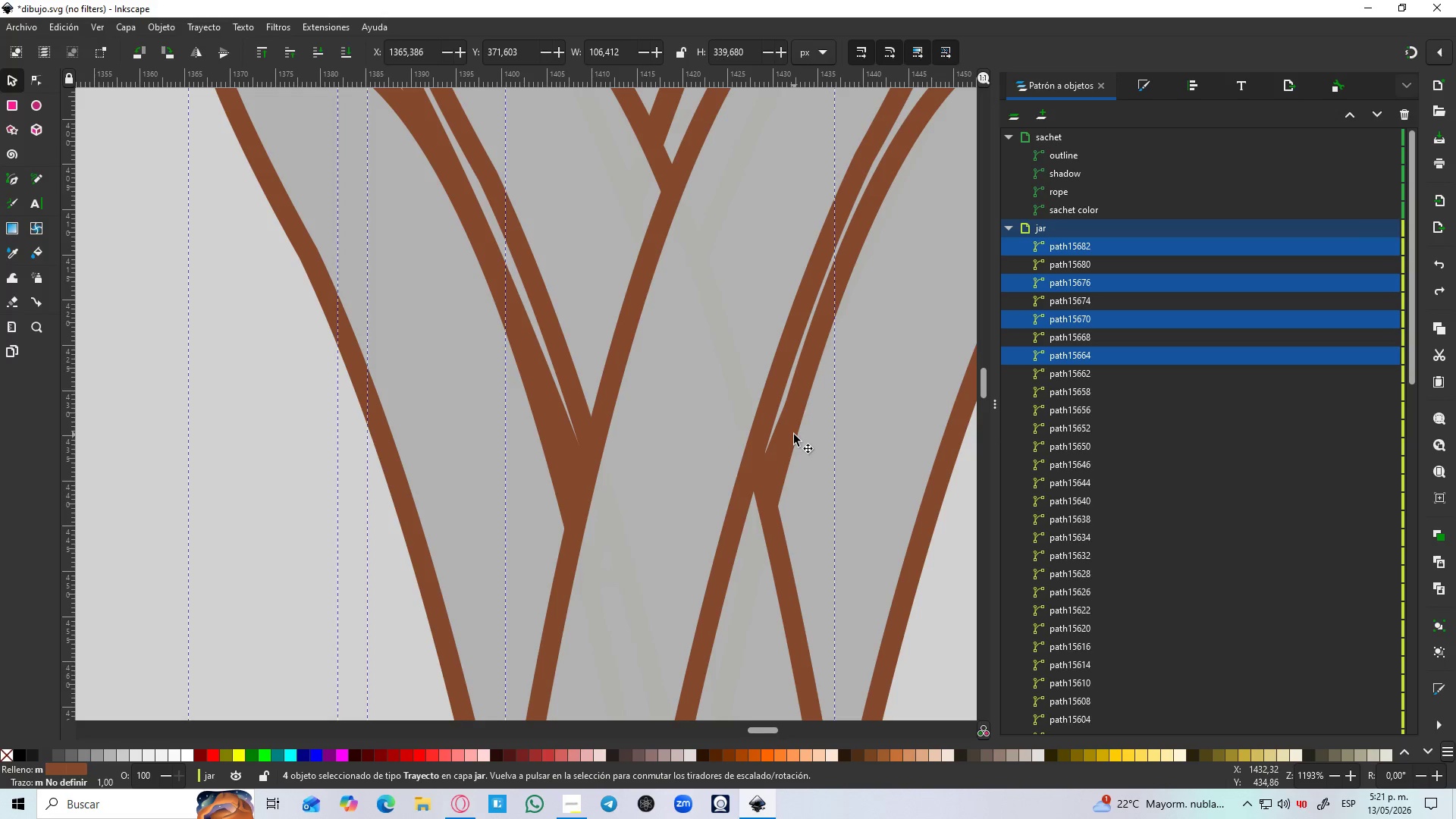 
hold_key(key=ControlLeft, duration=0.33)
scroll: coordinate [792, 435], scroll_direction: down, amount: 4.0
 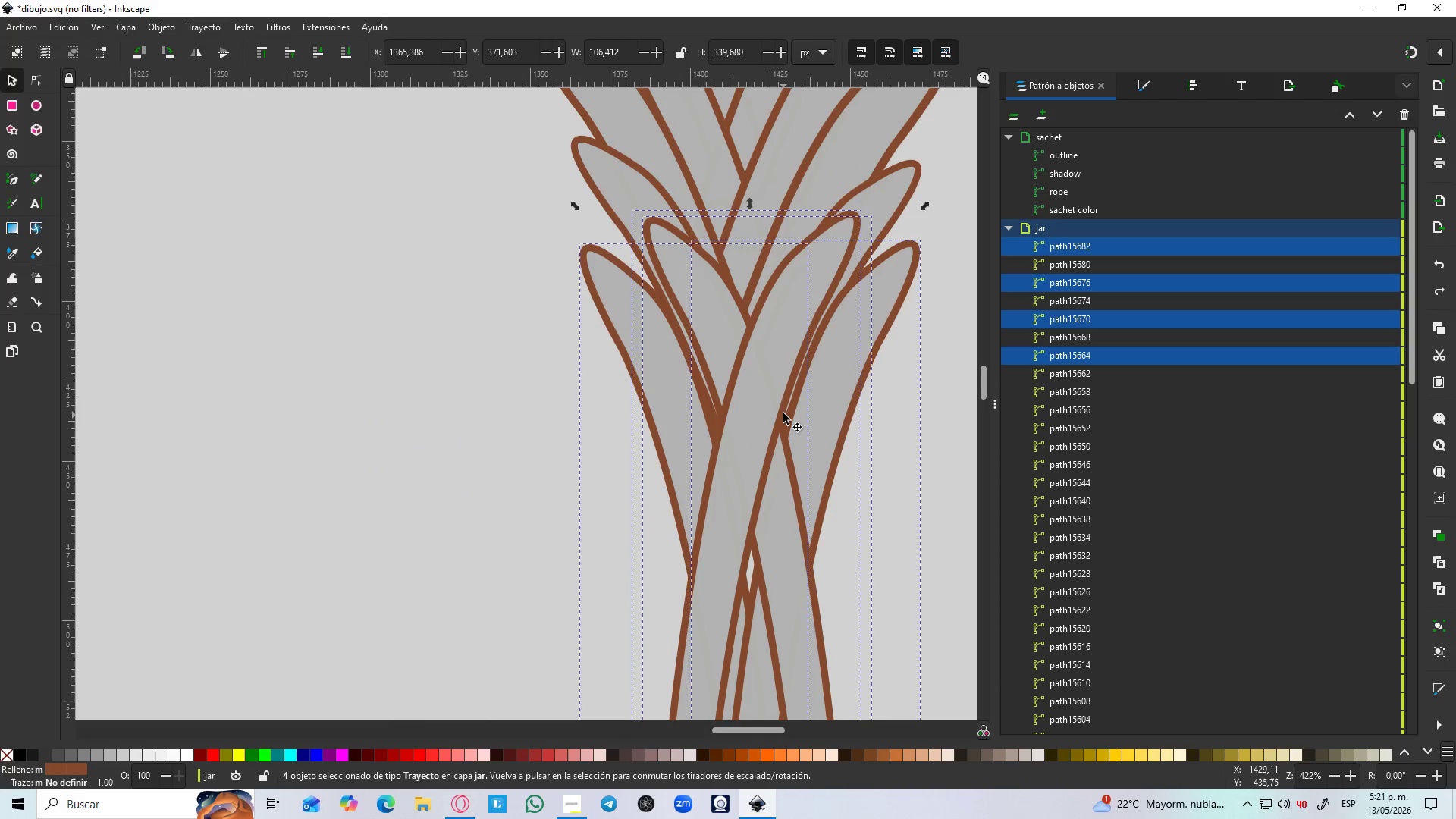 
left_click_drag(start_coordinate=[783, 413], to_coordinate=[322, 419])
 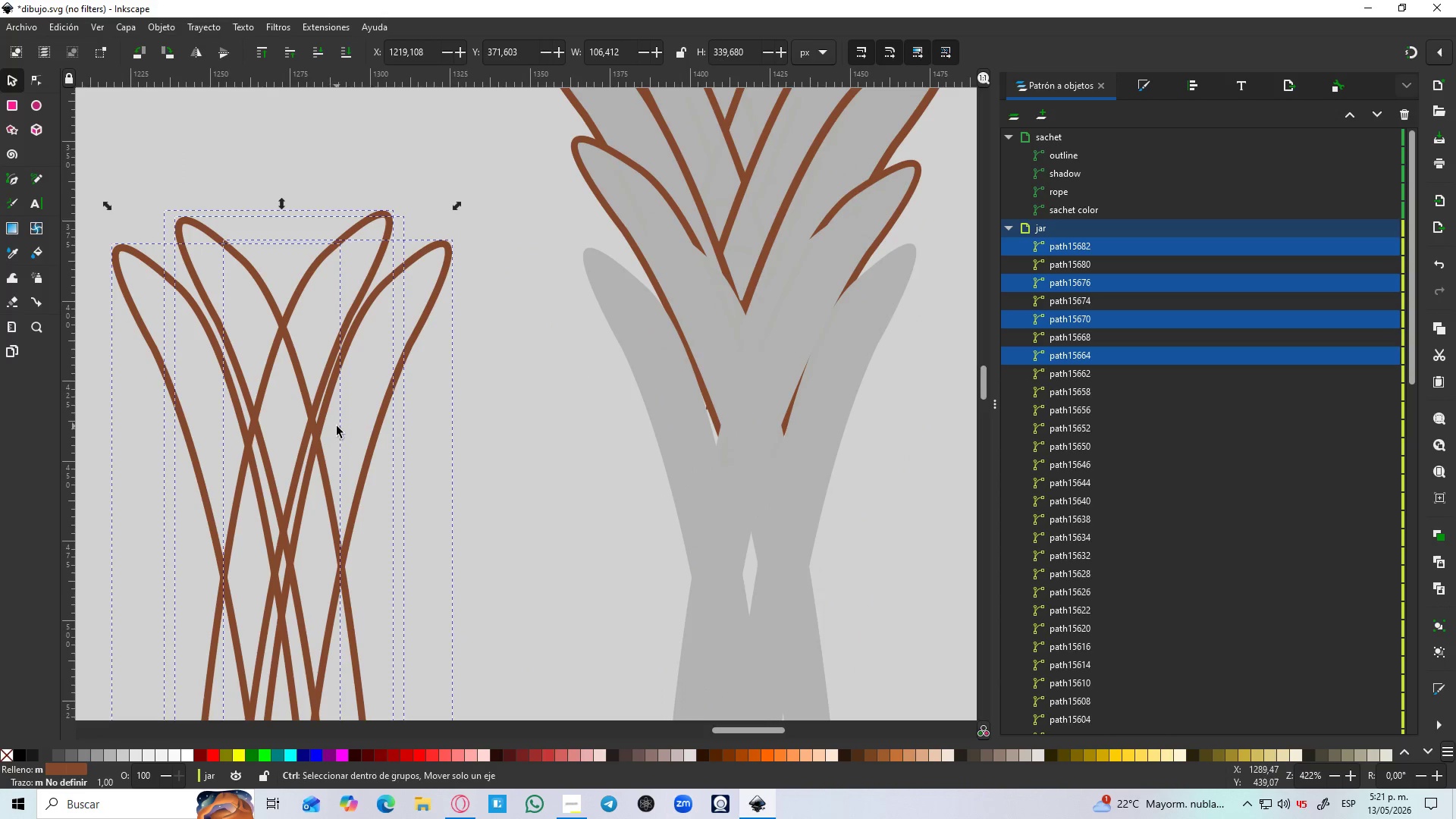 
hold_key(key=ControlLeft, duration=1.5)
 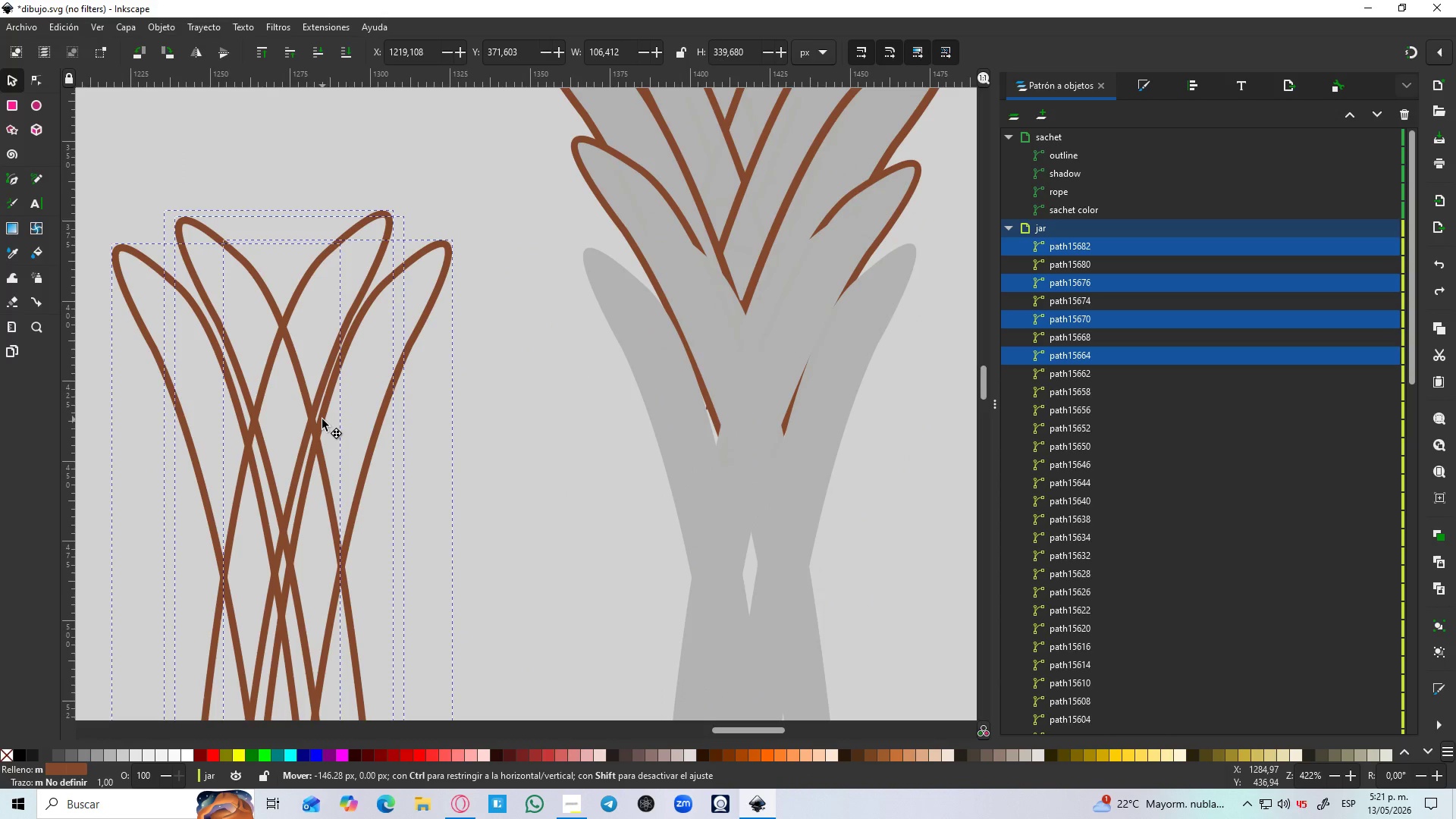 
hold_key(key=ControlLeft, duration=1.11)
 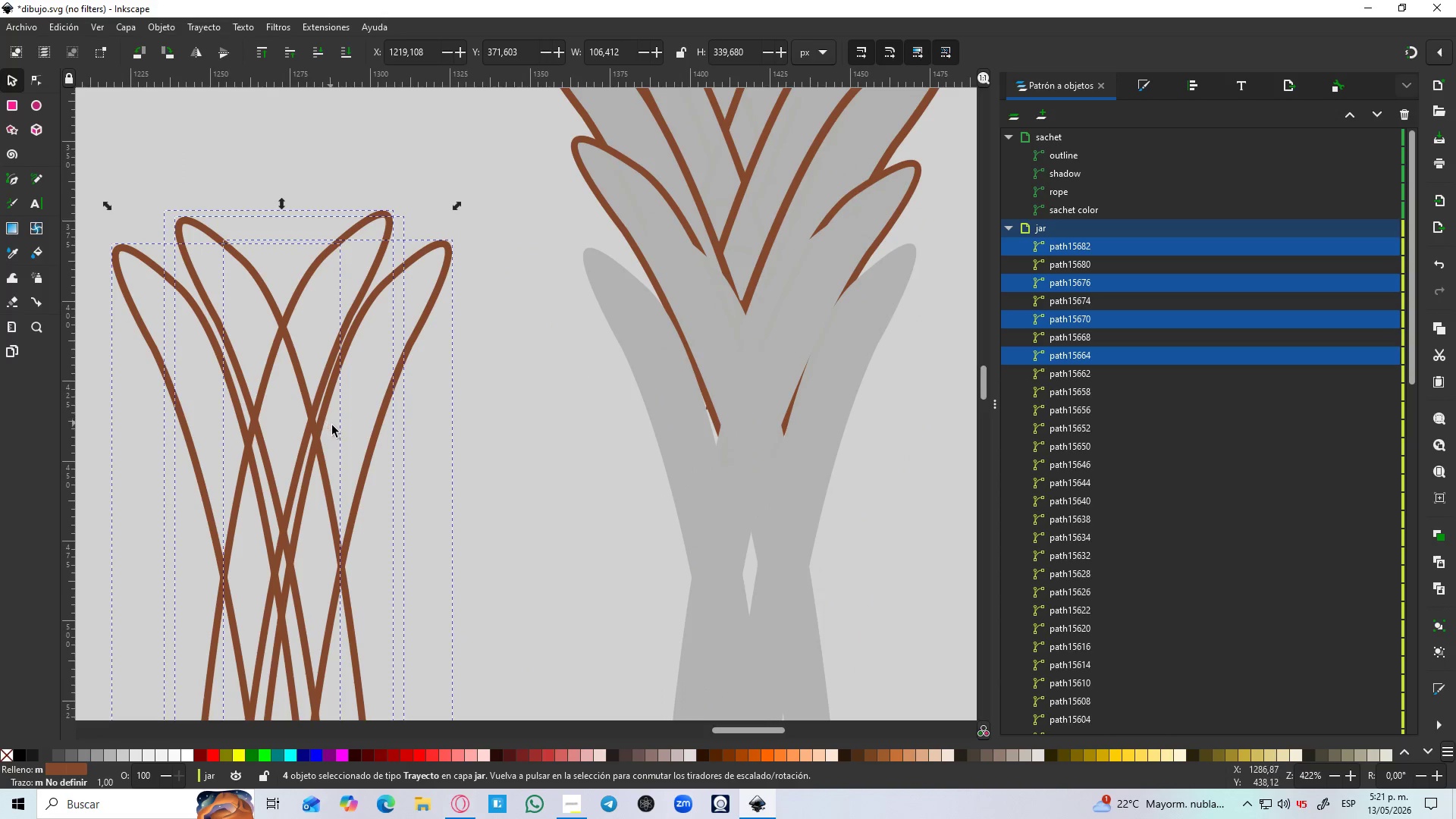 
hold_key(key=ControlLeft, duration=0.62)
scroll: coordinate [337, 426], scroll_direction: down, amount: 2.0
 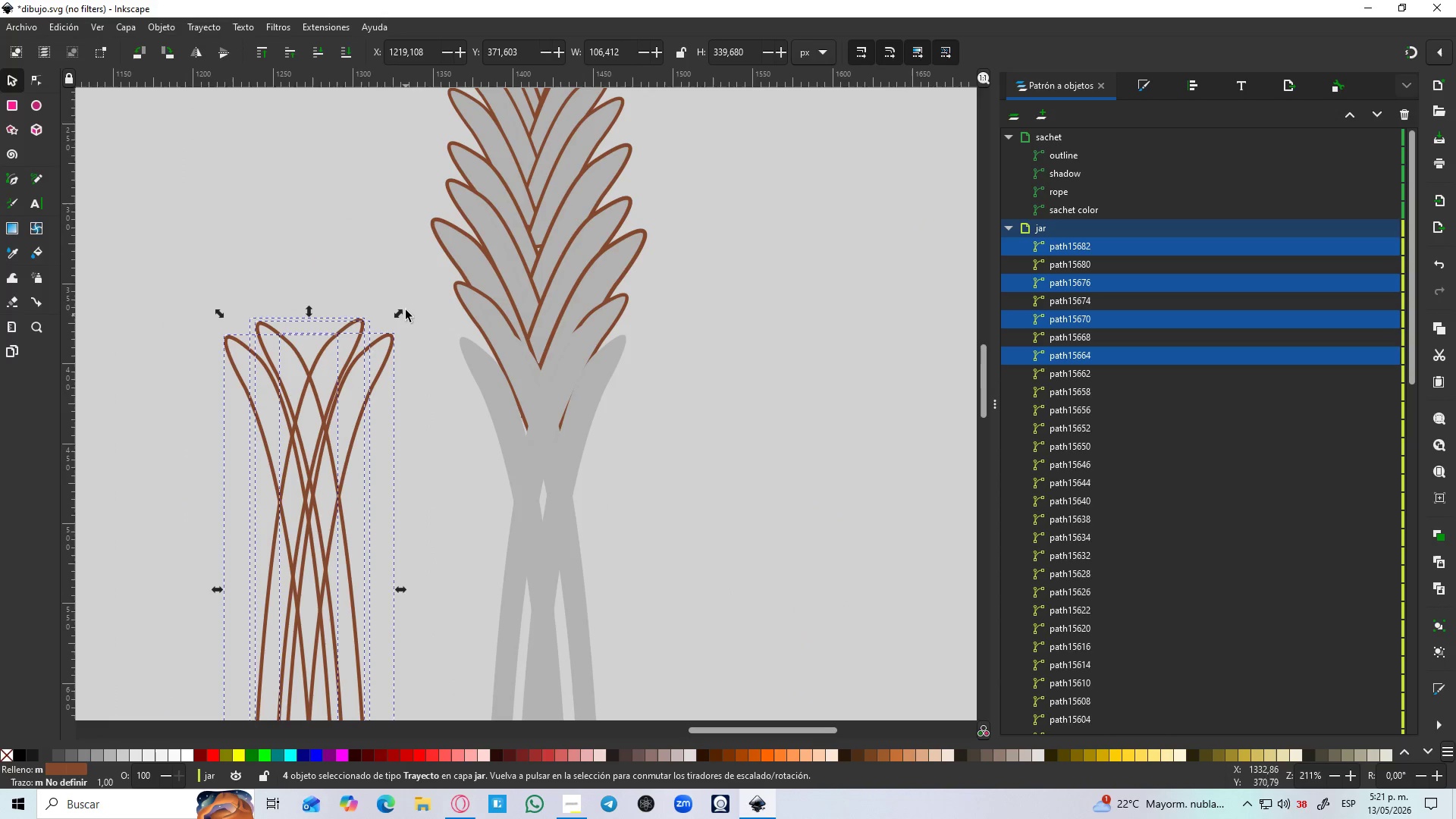 
left_click([460, 445])
 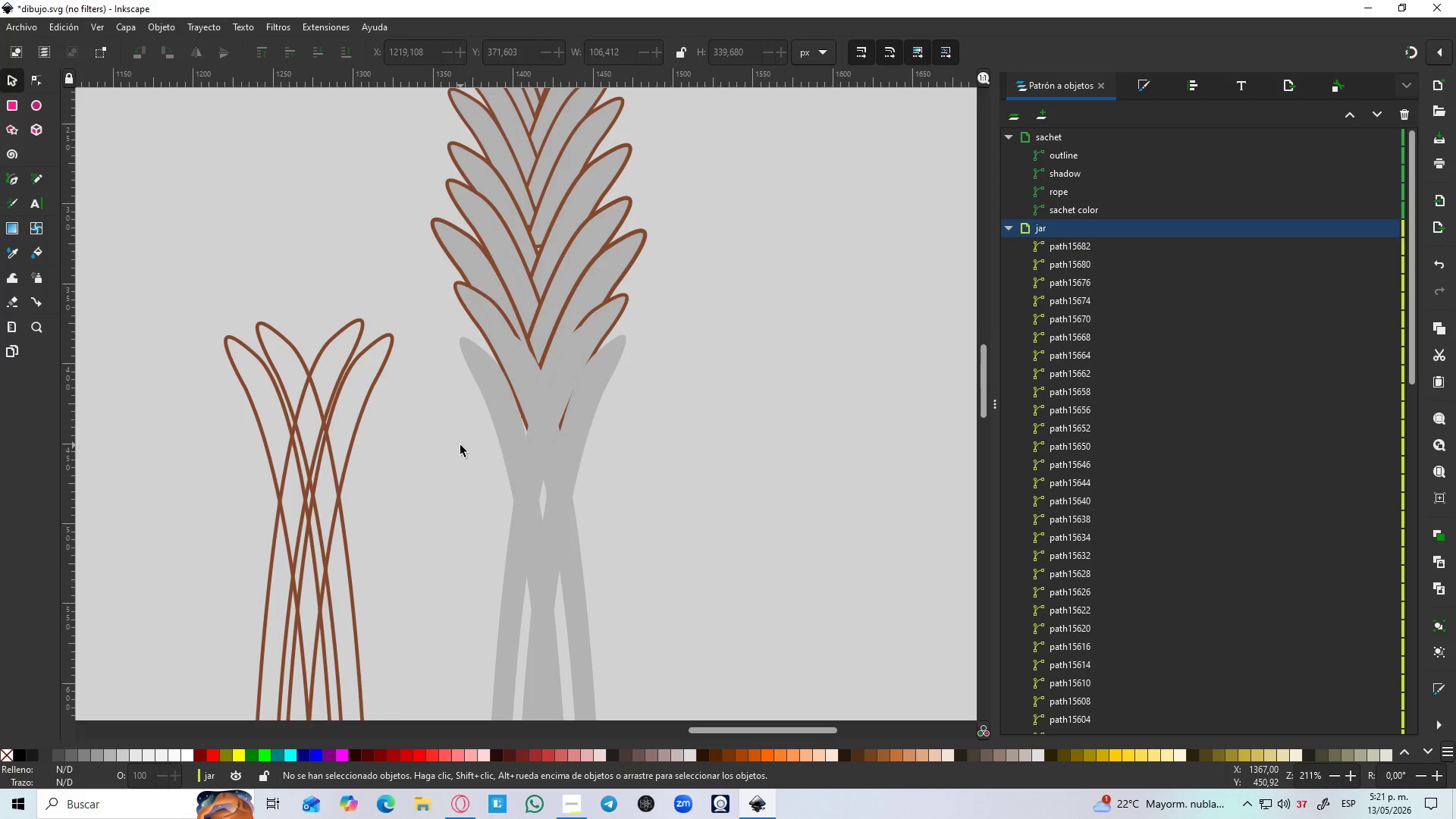 
hold_key(key=ControlLeft, duration=0.34)
scroll: coordinate [460, 445], scroll_direction: down, amount: 3.0
 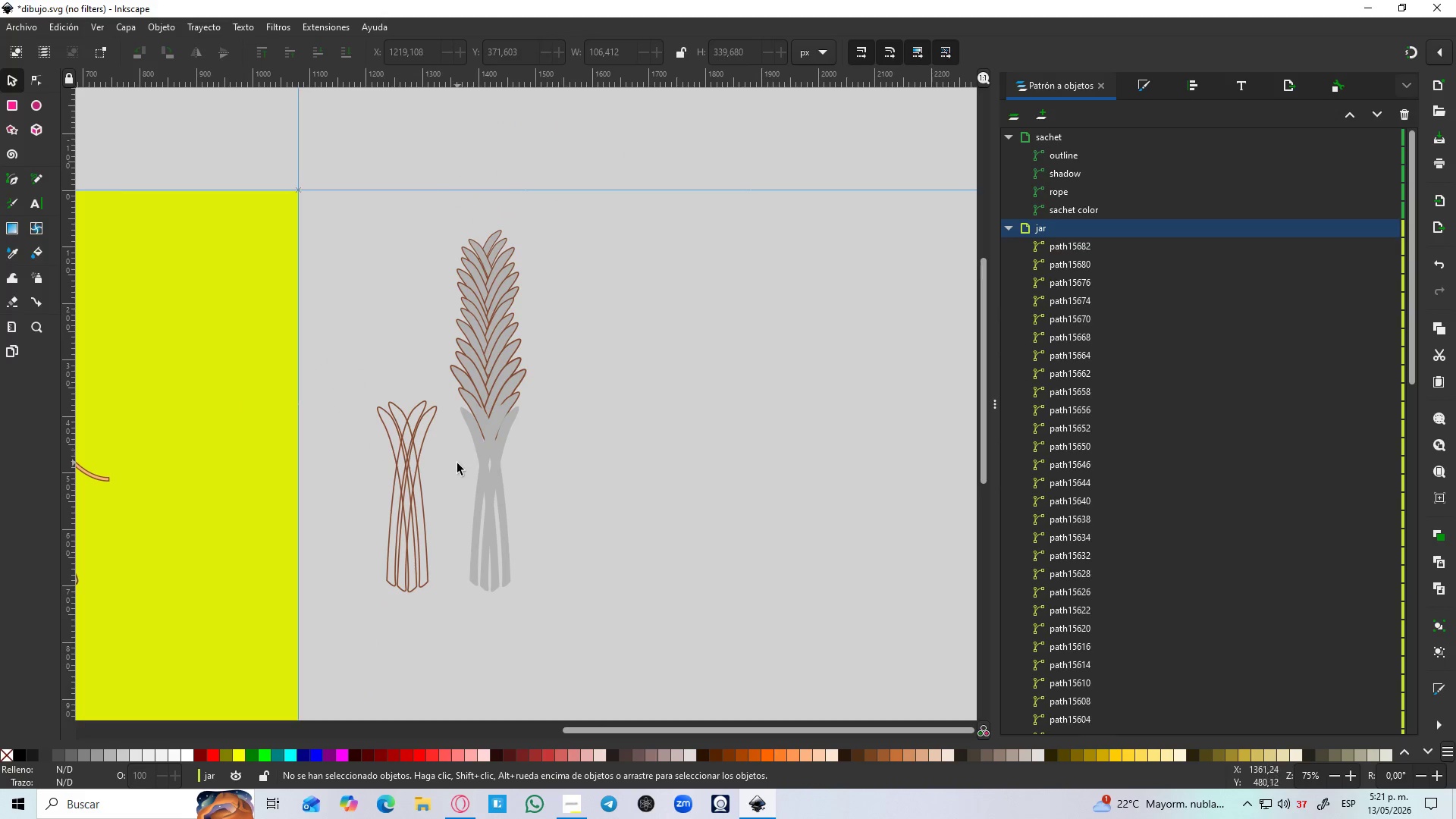 
hold_key(key=Space, duration=0.33)
 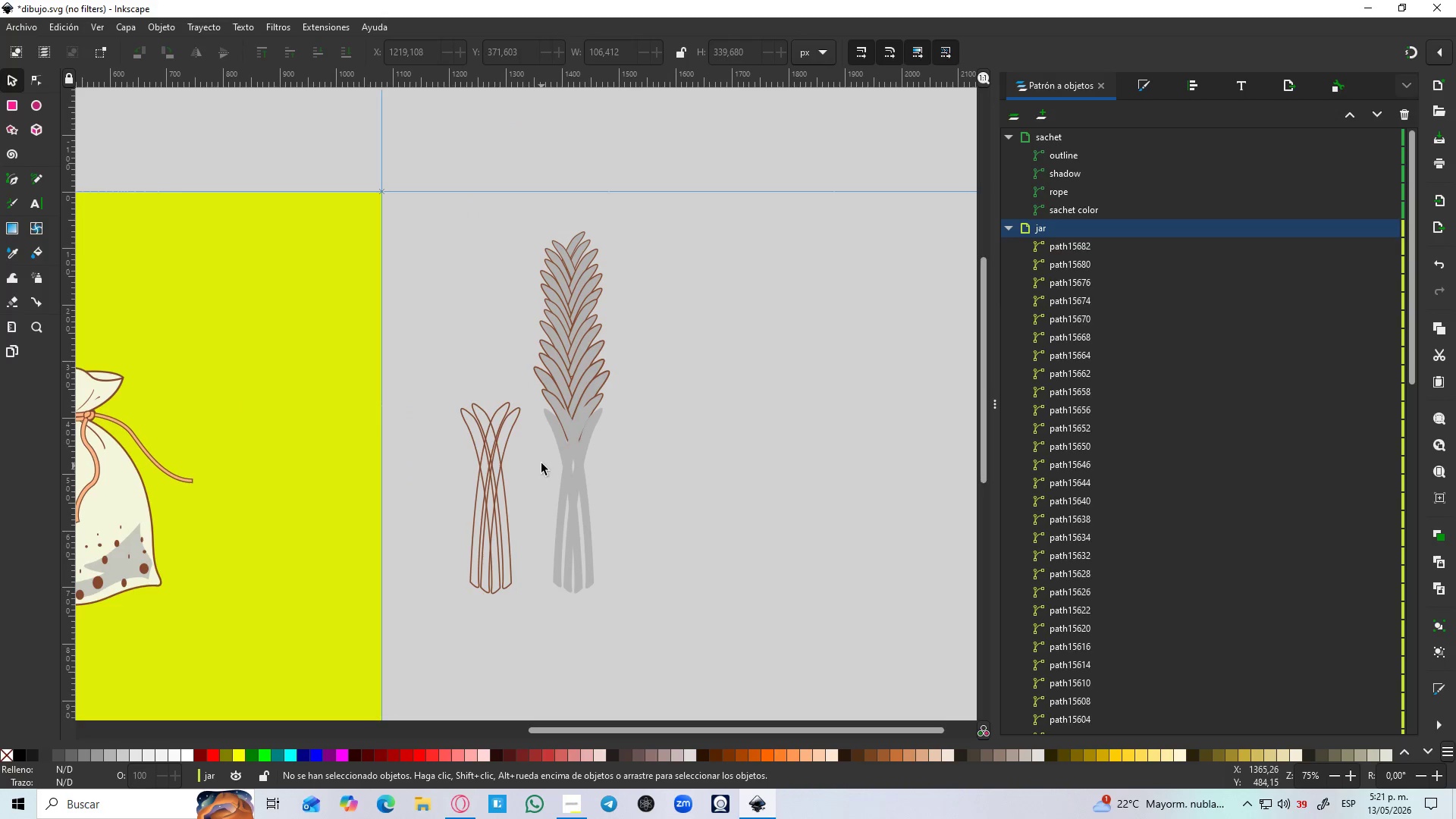 
hold_key(key=ControlLeft, duration=0.66)
scroll: coordinate [490, 391], scroll_direction: up, amount: 2.0
 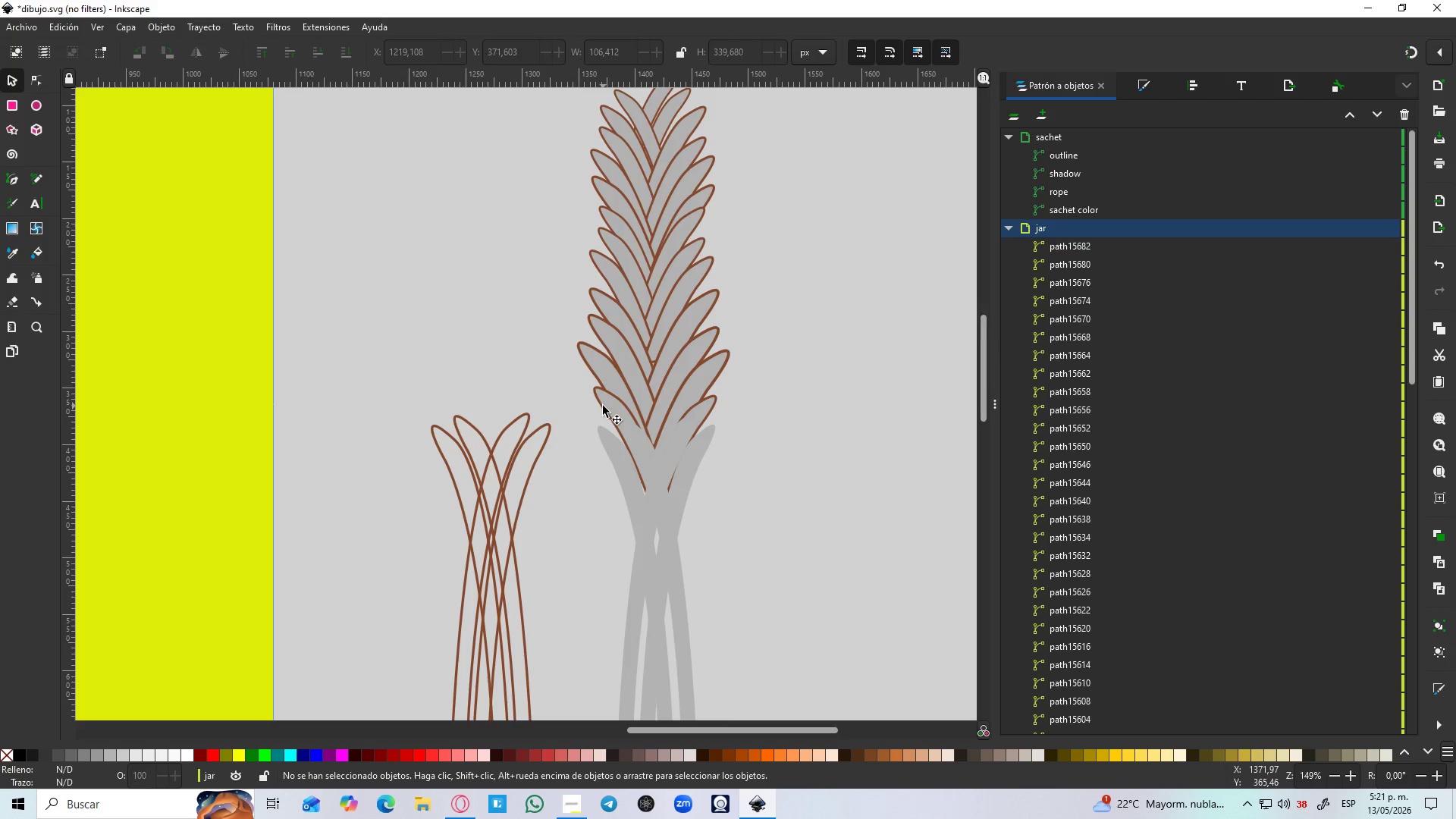 
left_click([598, 407])
 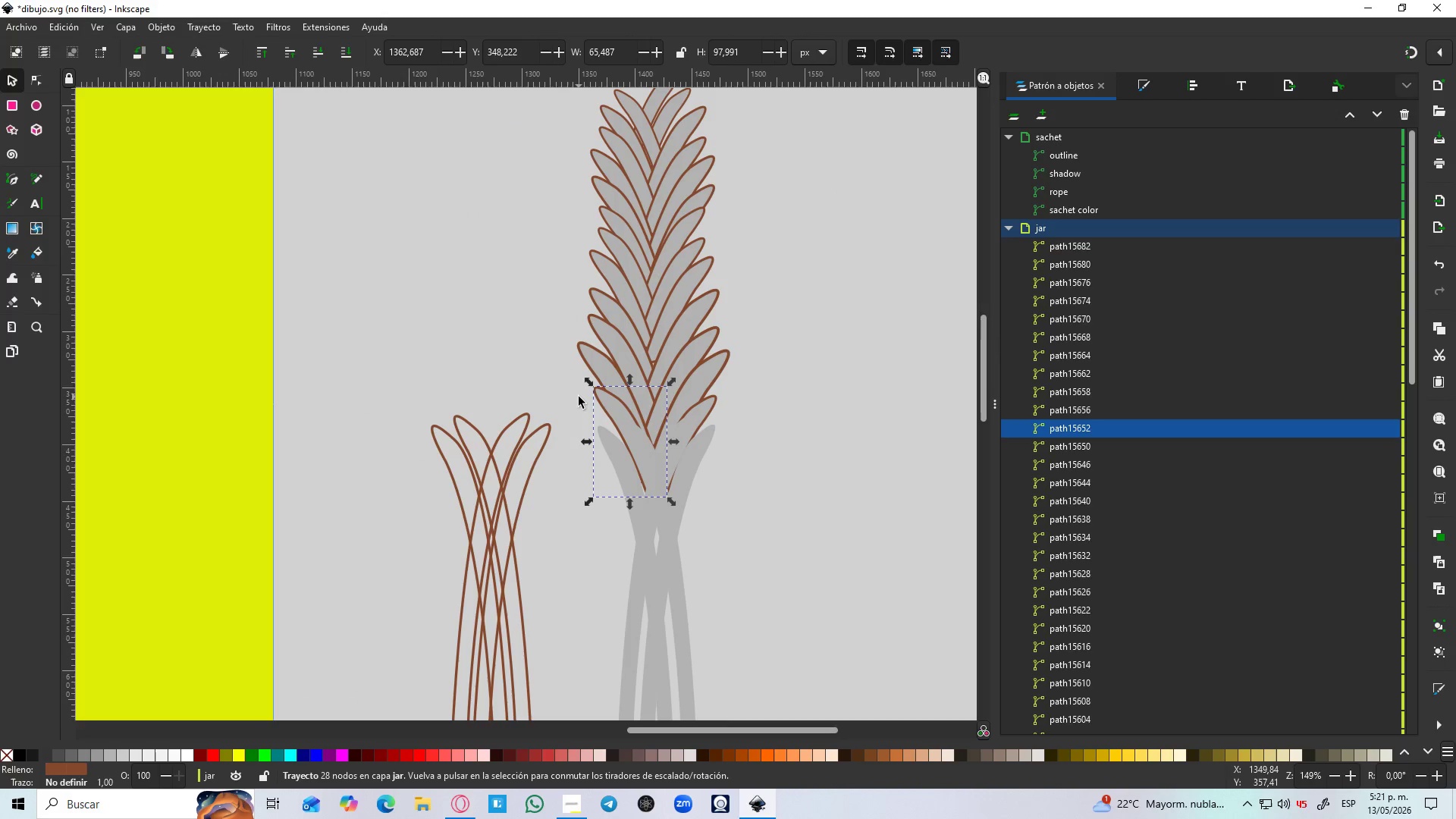 
hold_key(key=ControlLeft, duration=1.17)
 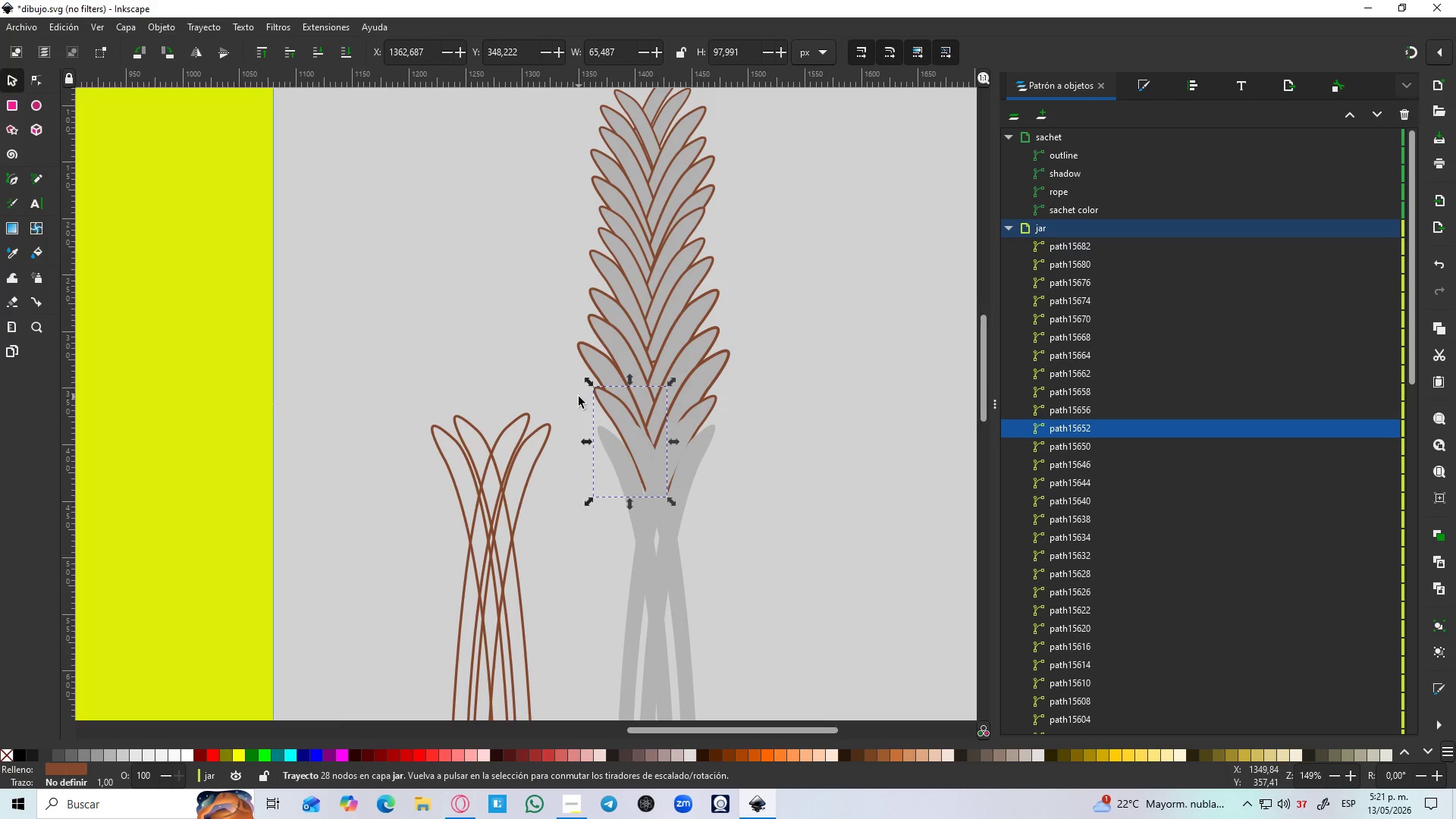 
wait(12.69)
 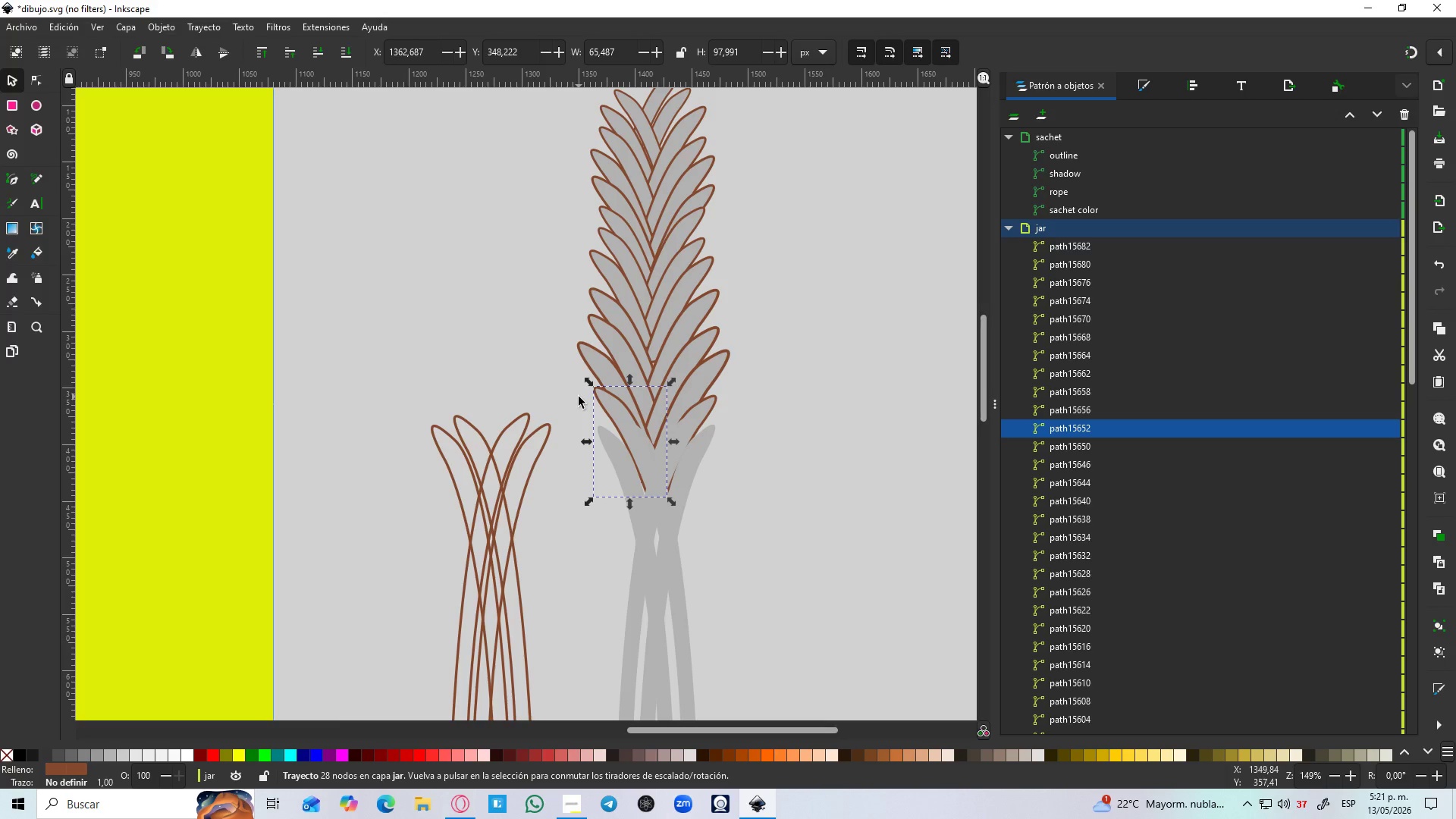 
hold_key(key=ShiftLeft, duration=1.5)
left_click([585, 365])
 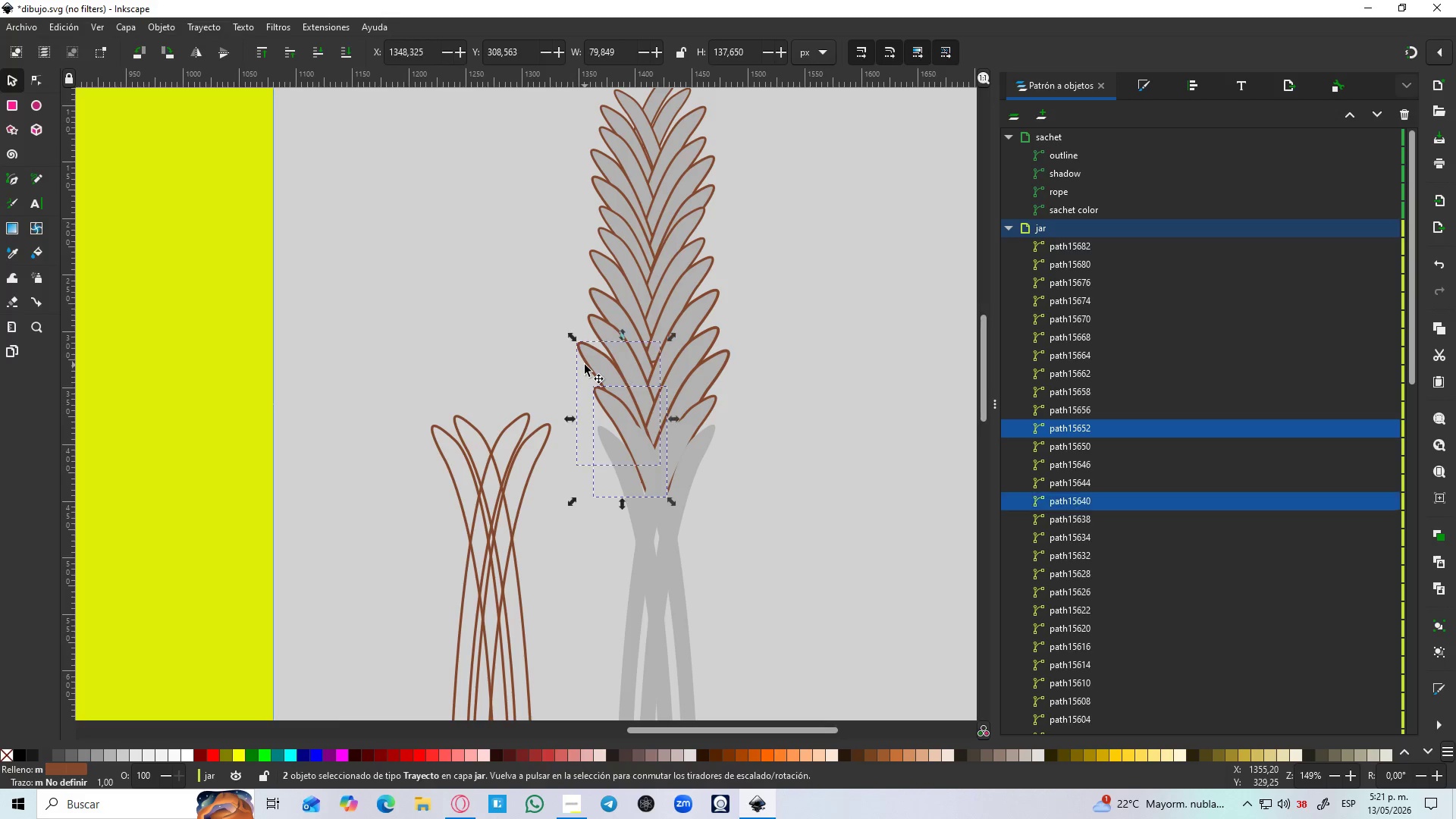 
hold_key(key=ShiftLeft, duration=1.52)
left_click([594, 331])
 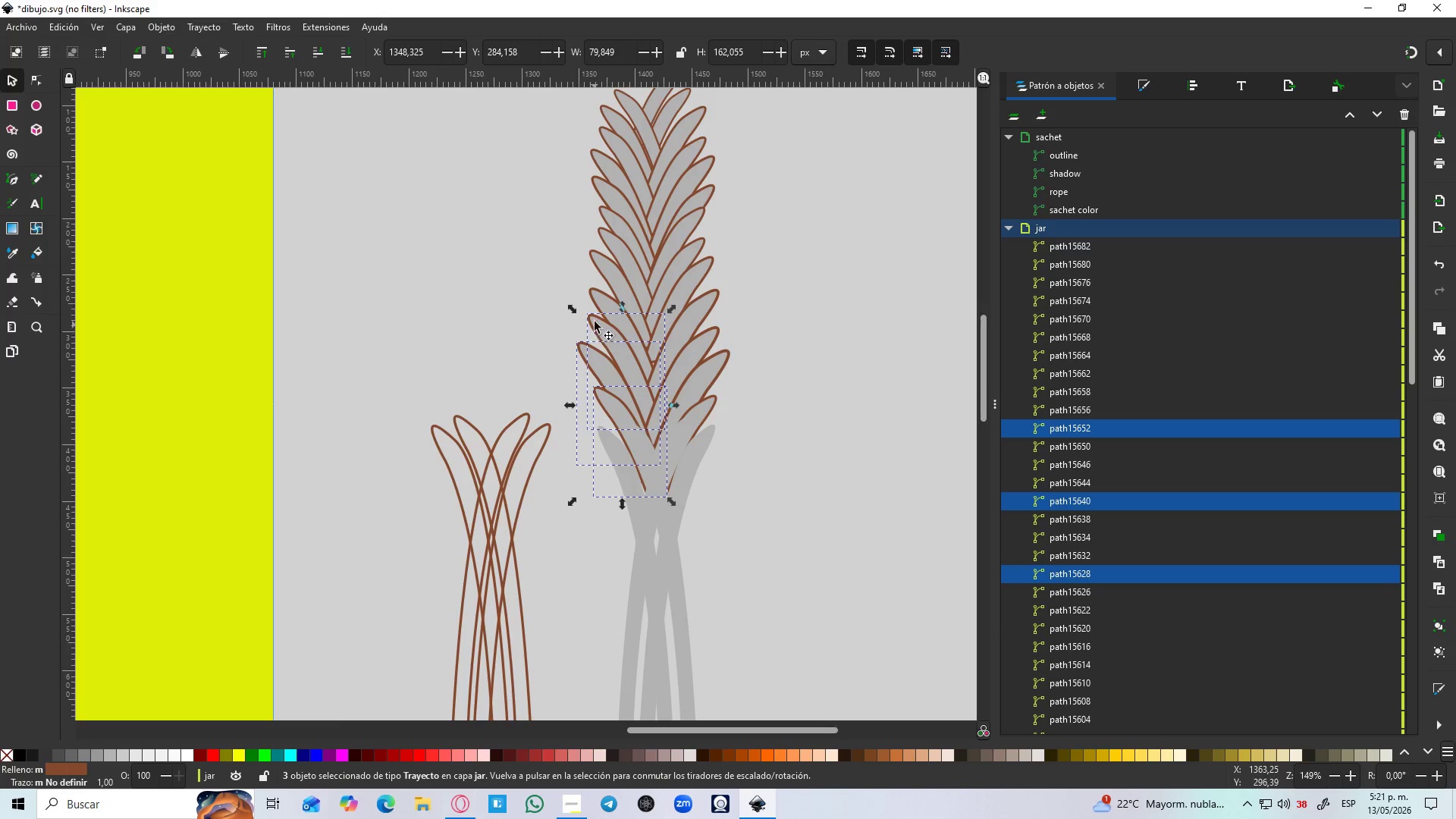 
hold_key(key=ShiftLeft, duration=1.52)
left_click([592, 295])
 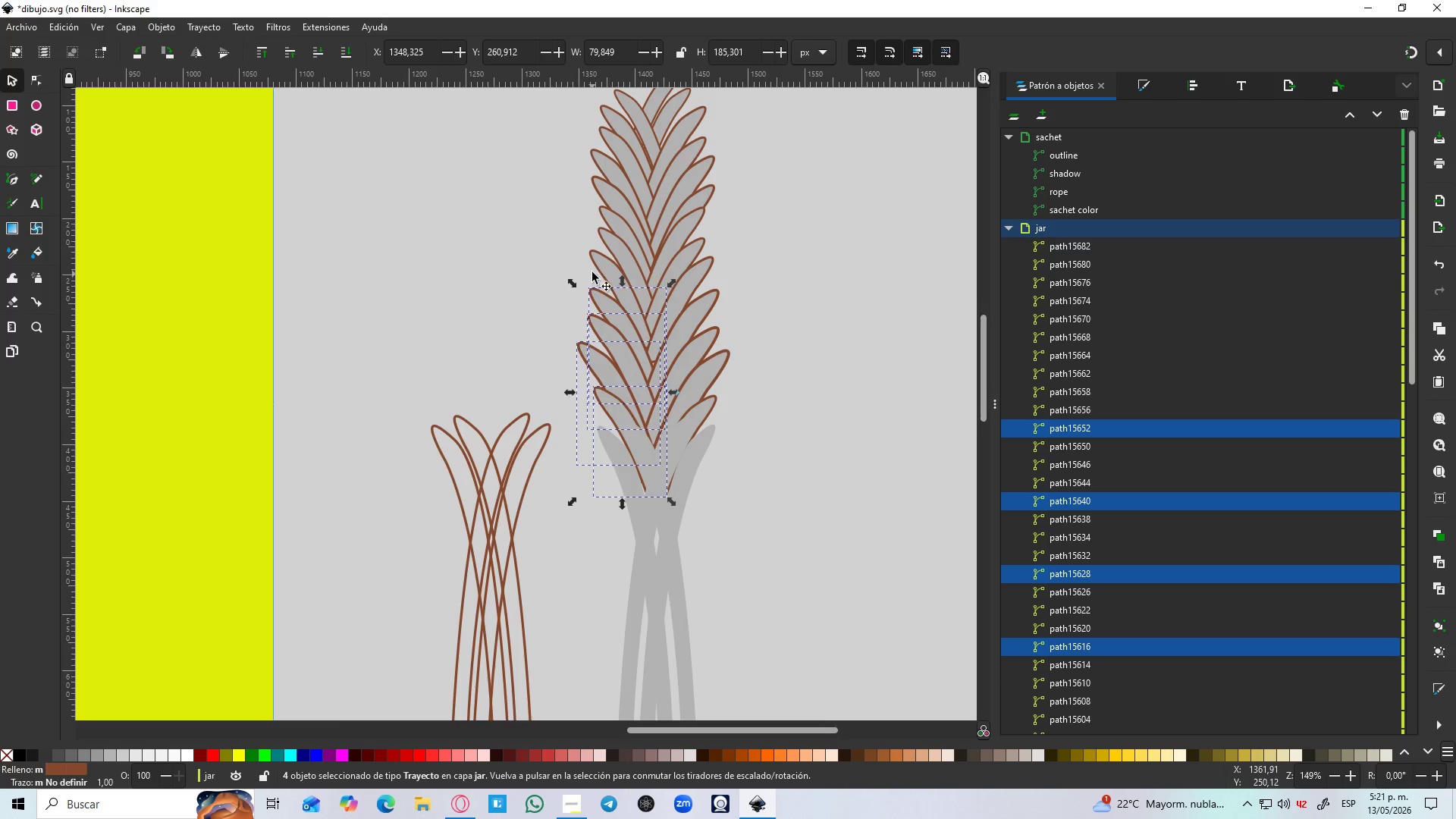 
left_click([592, 266])
 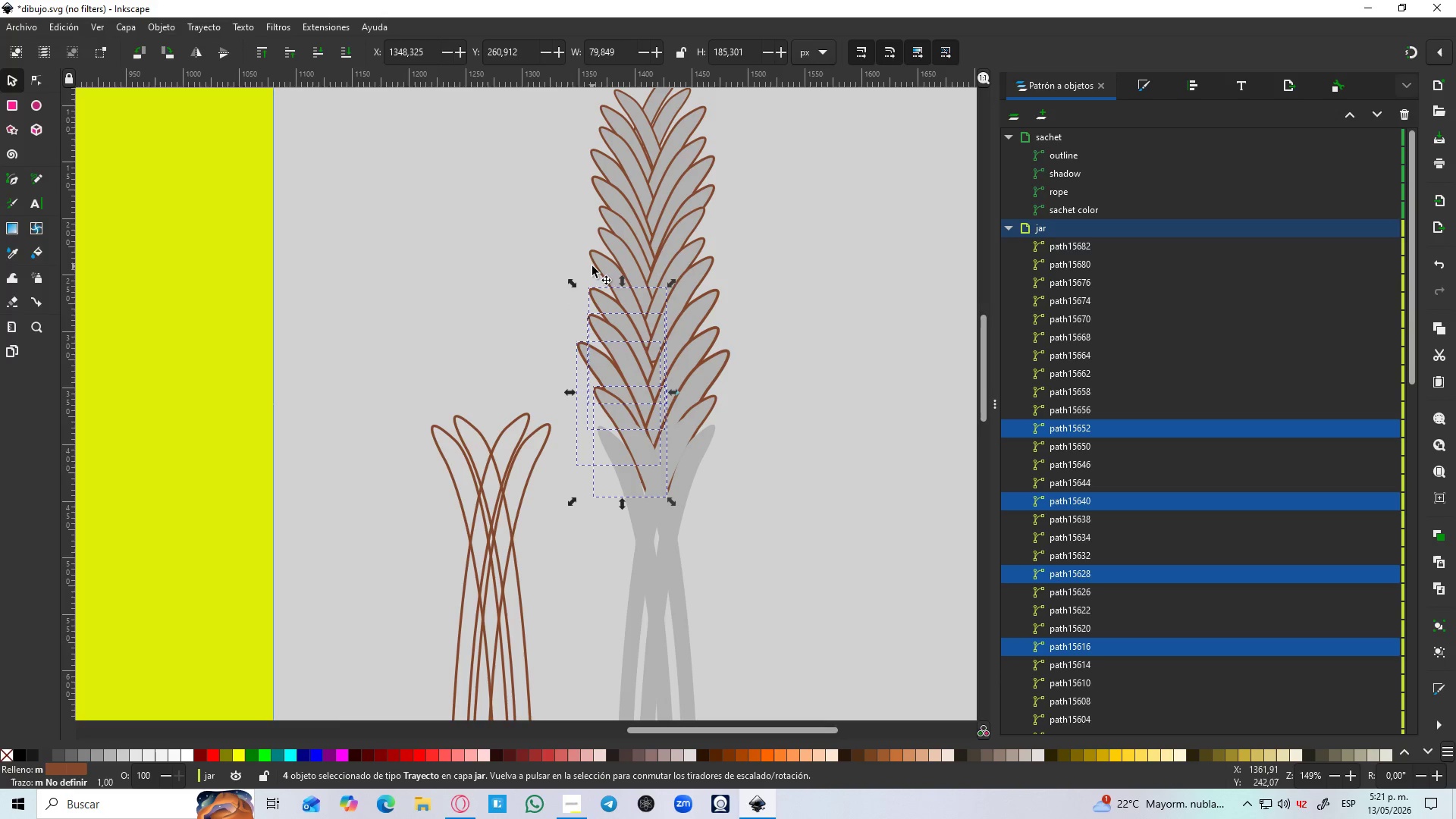 
hold_key(key=ShiftLeft, duration=1.51)
left_click([601, 234])
 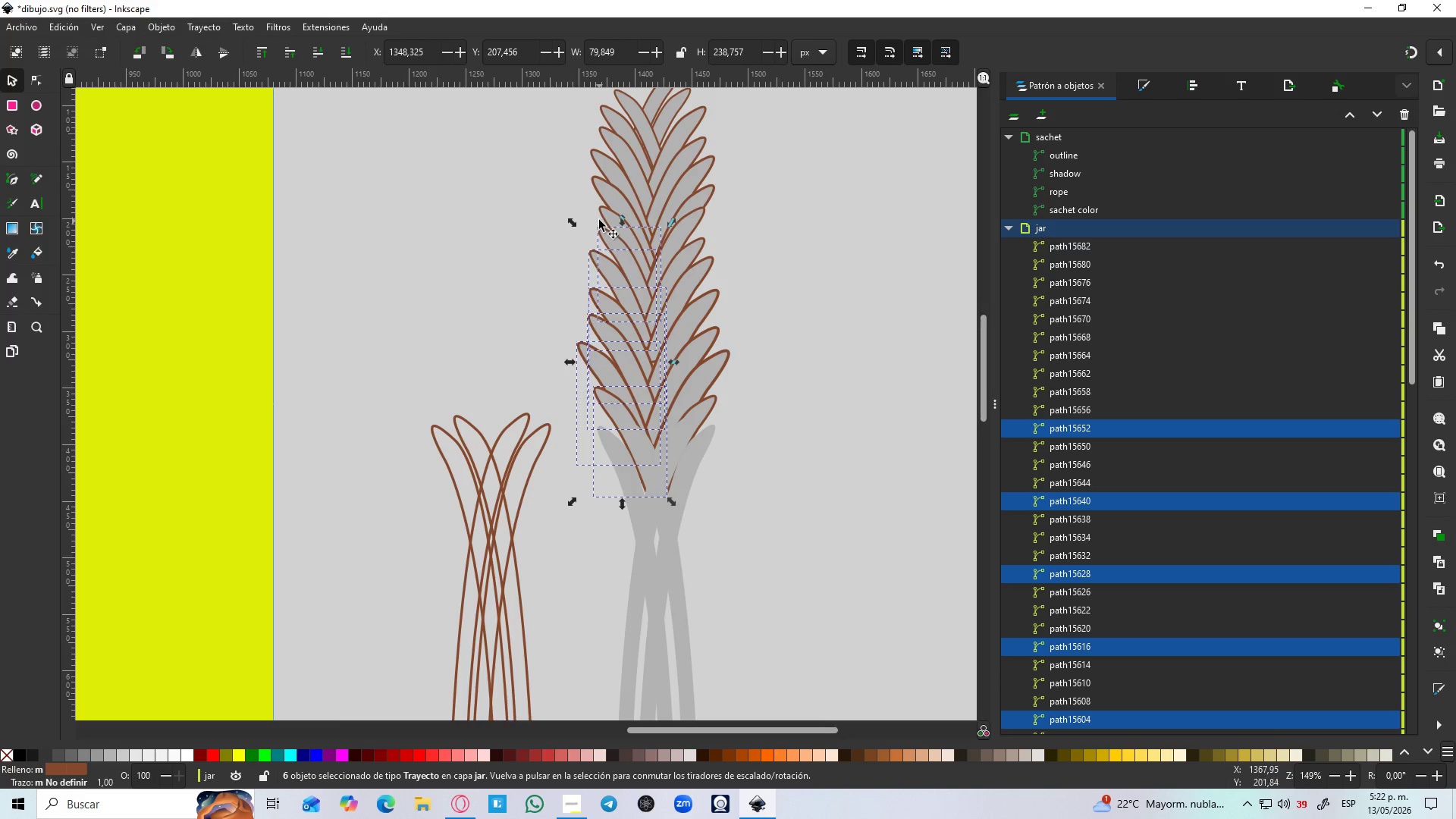 
hold_key(key=ShiftLeft, duration=1.52)
left_click([601, 210])
 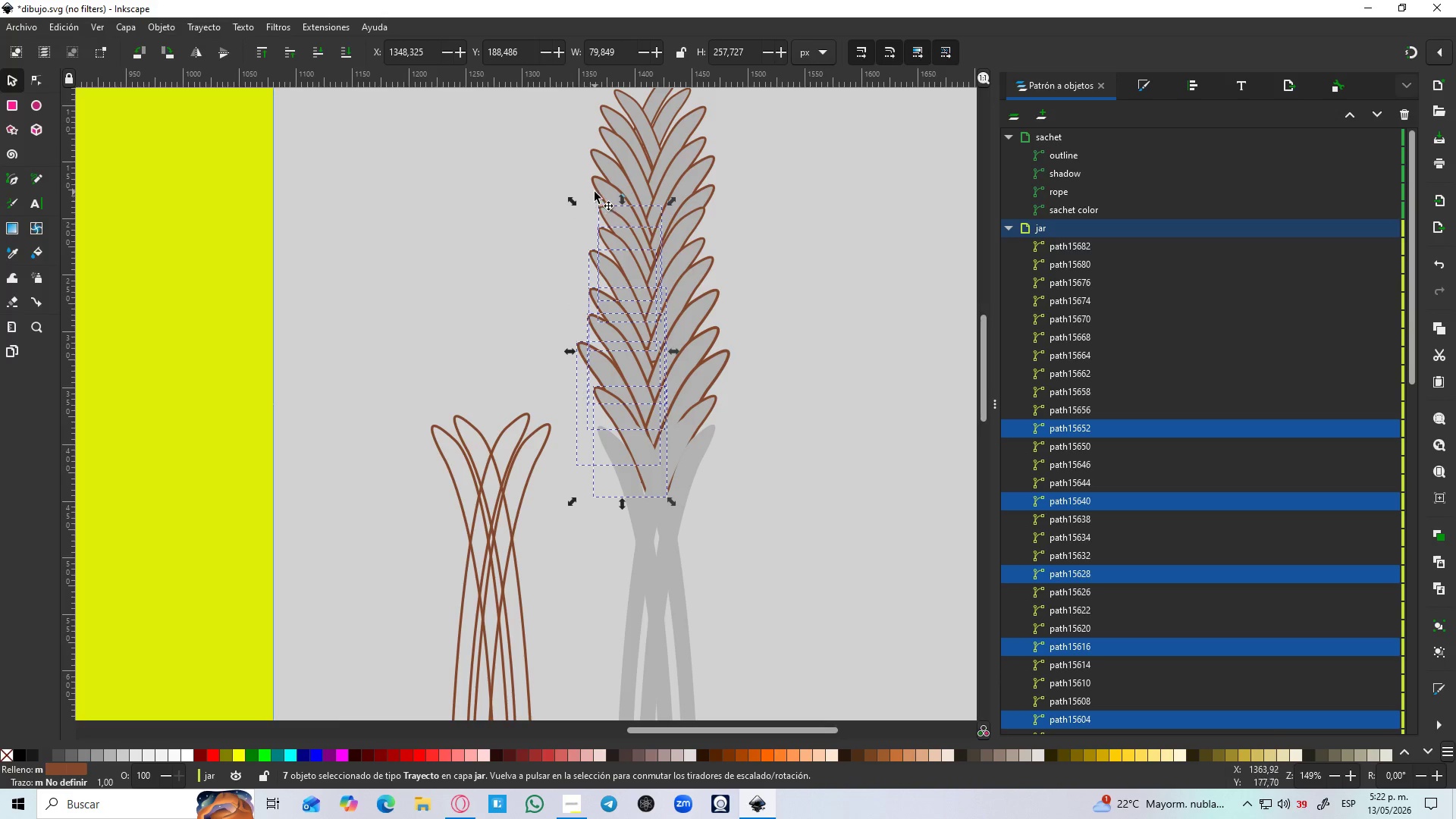 
left_click([594, 191])
 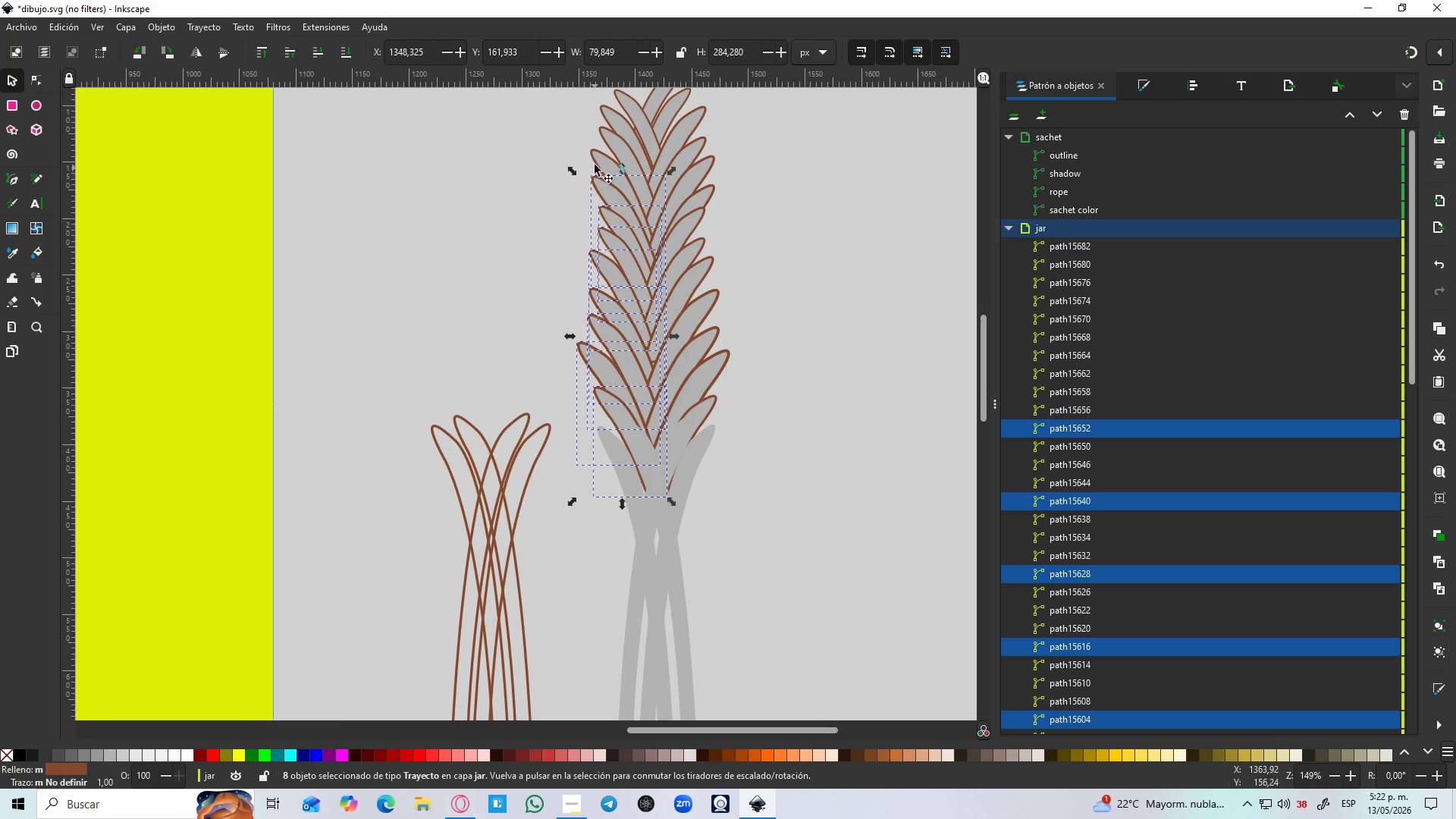 
left_click([595, 162])
 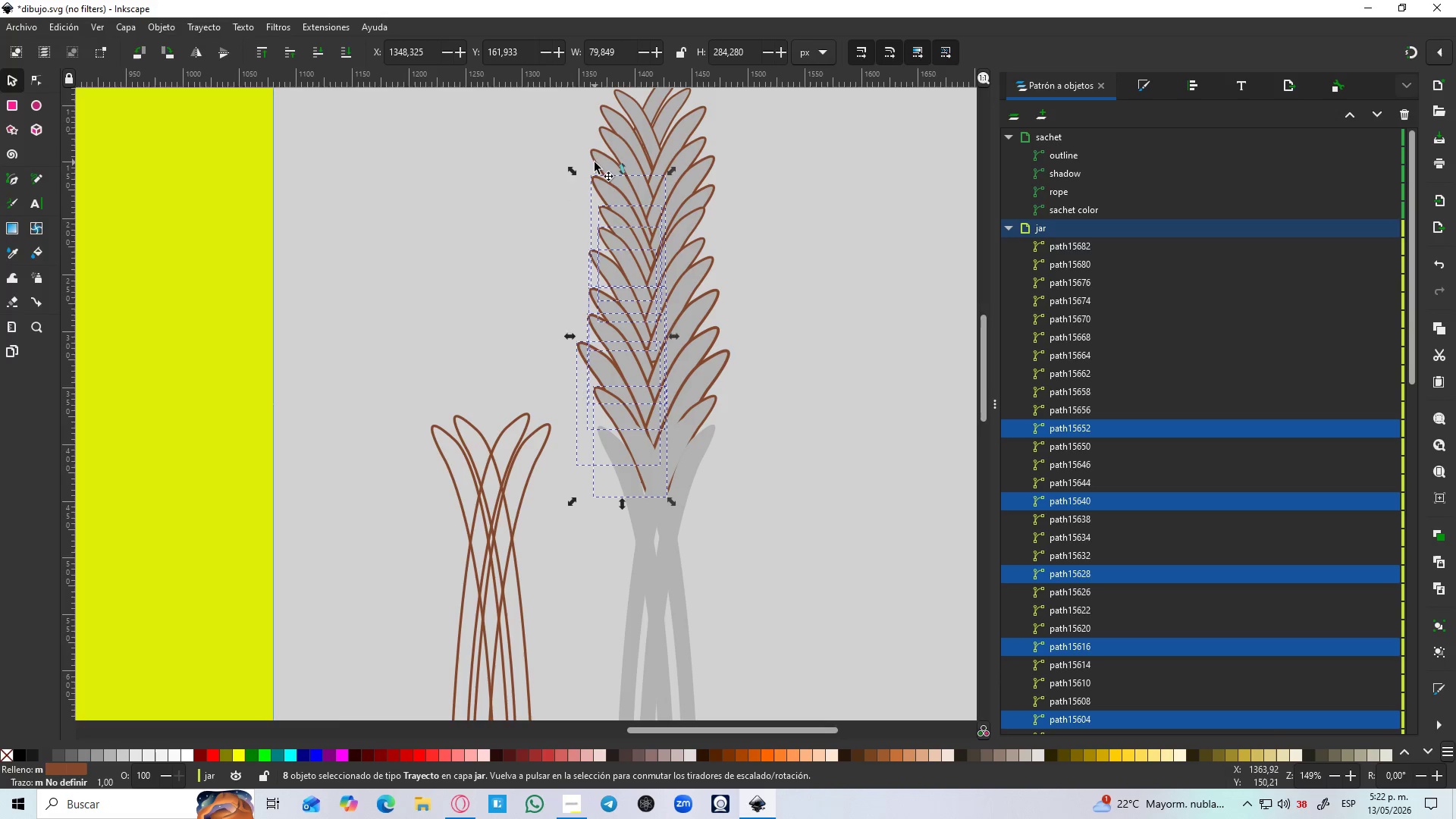 
hold_key(key=ShiftLeft, duration=1.53)
left_click([601, 133])
 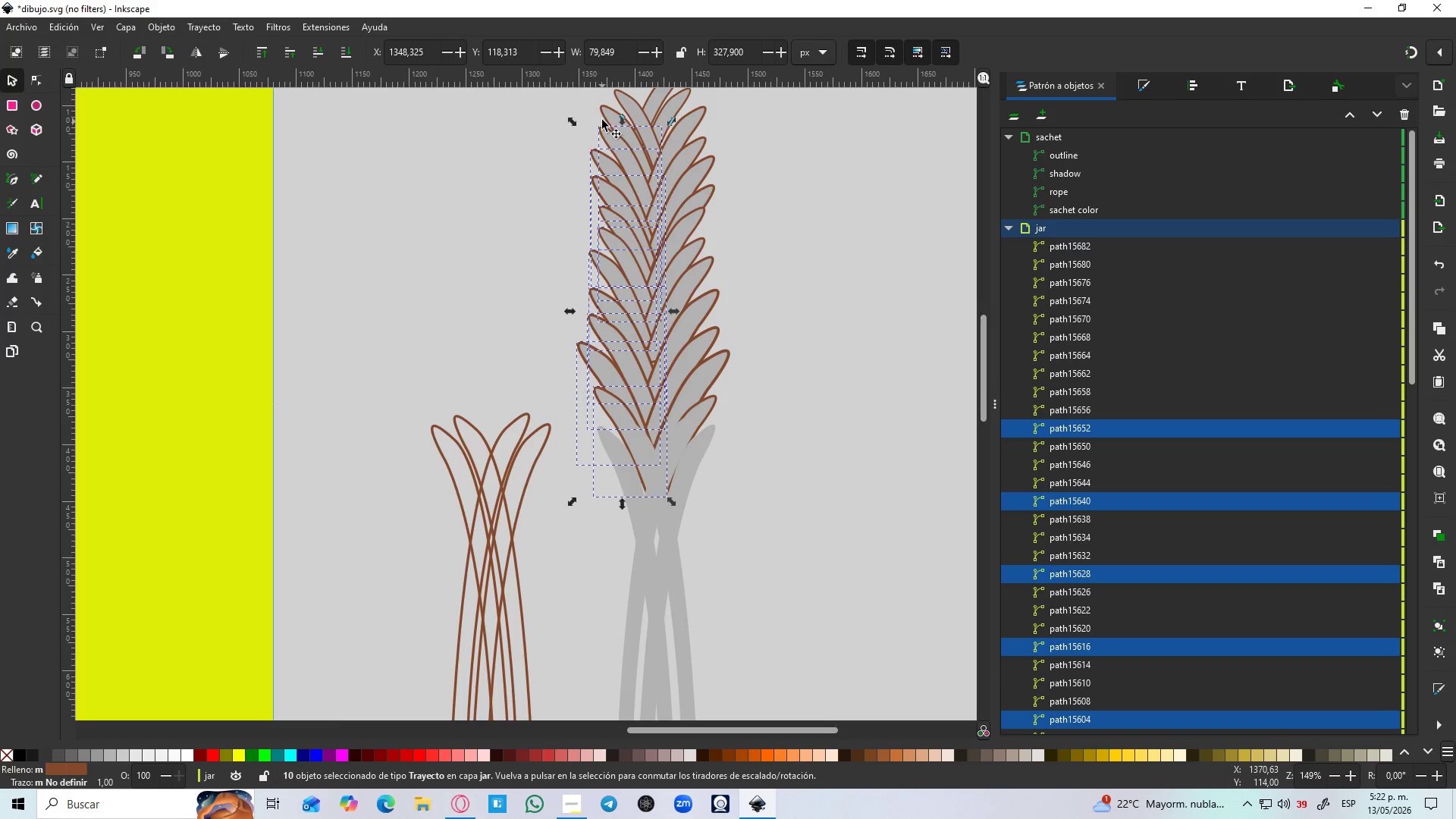 
left_click([602, 118])
 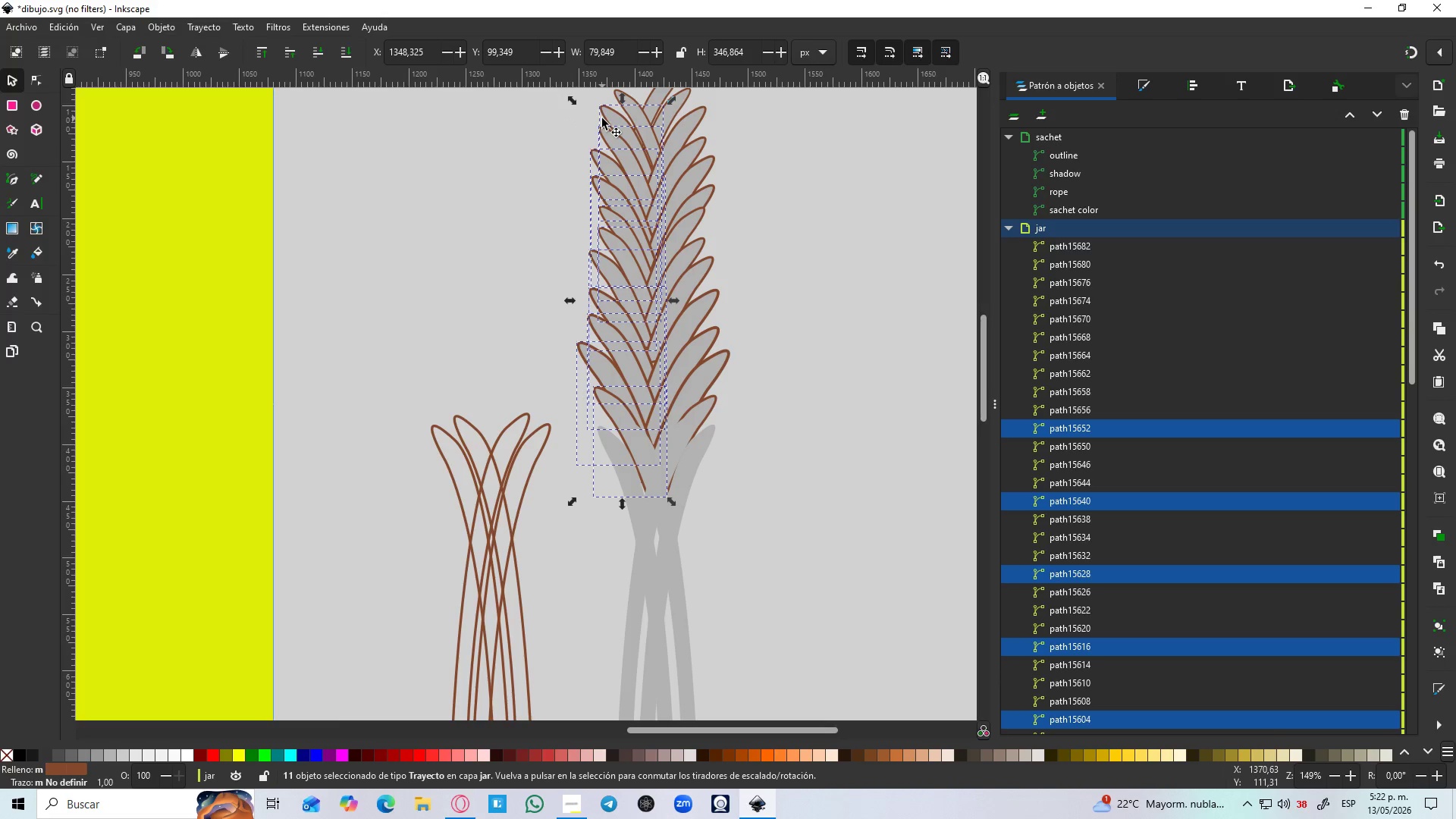 
hold_key(key=ShiftLeft, duration=1.39)
 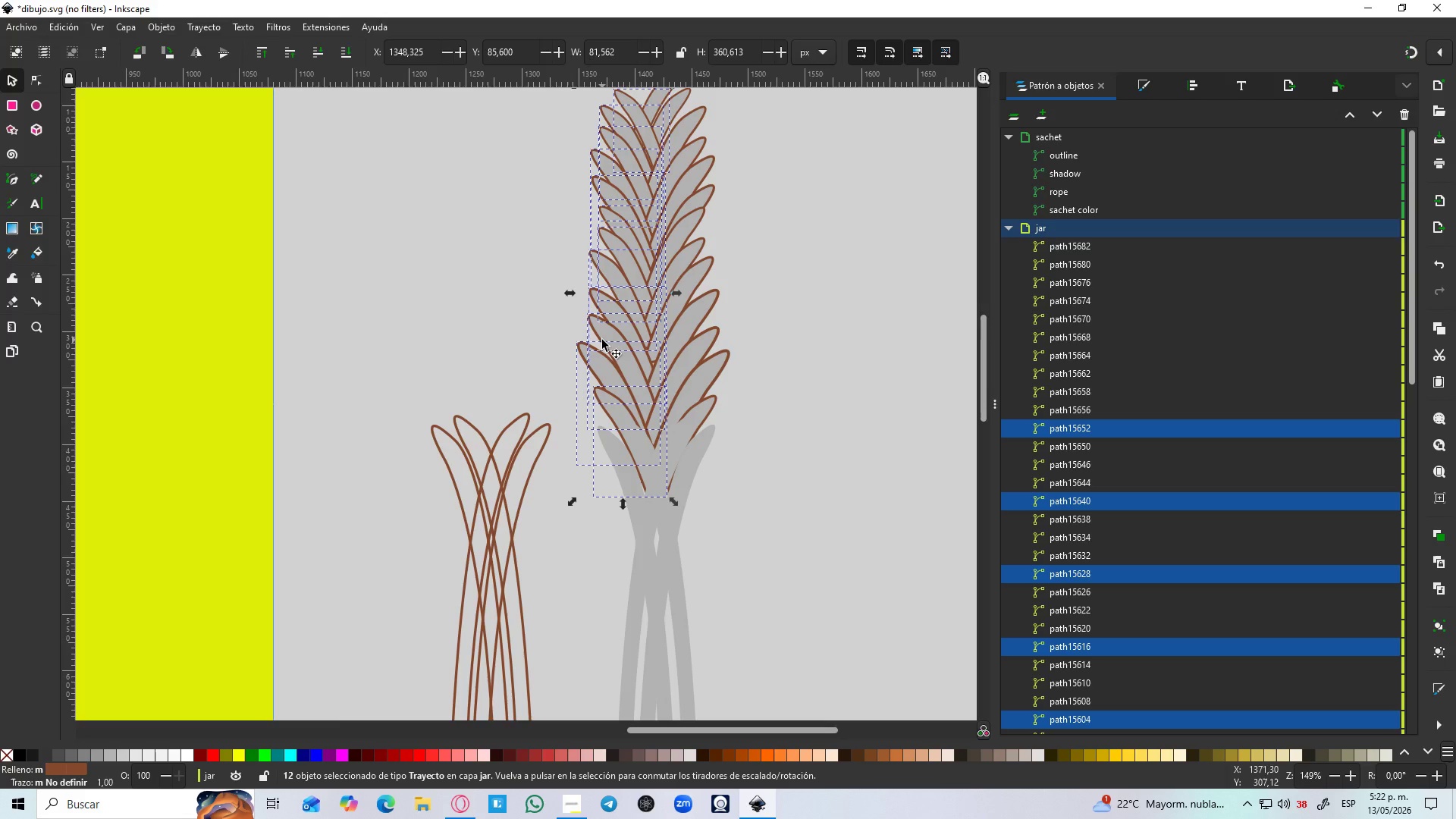 
left_click_drag(start_coordinate=[598, 341], to_coordinate=[426, 362])
 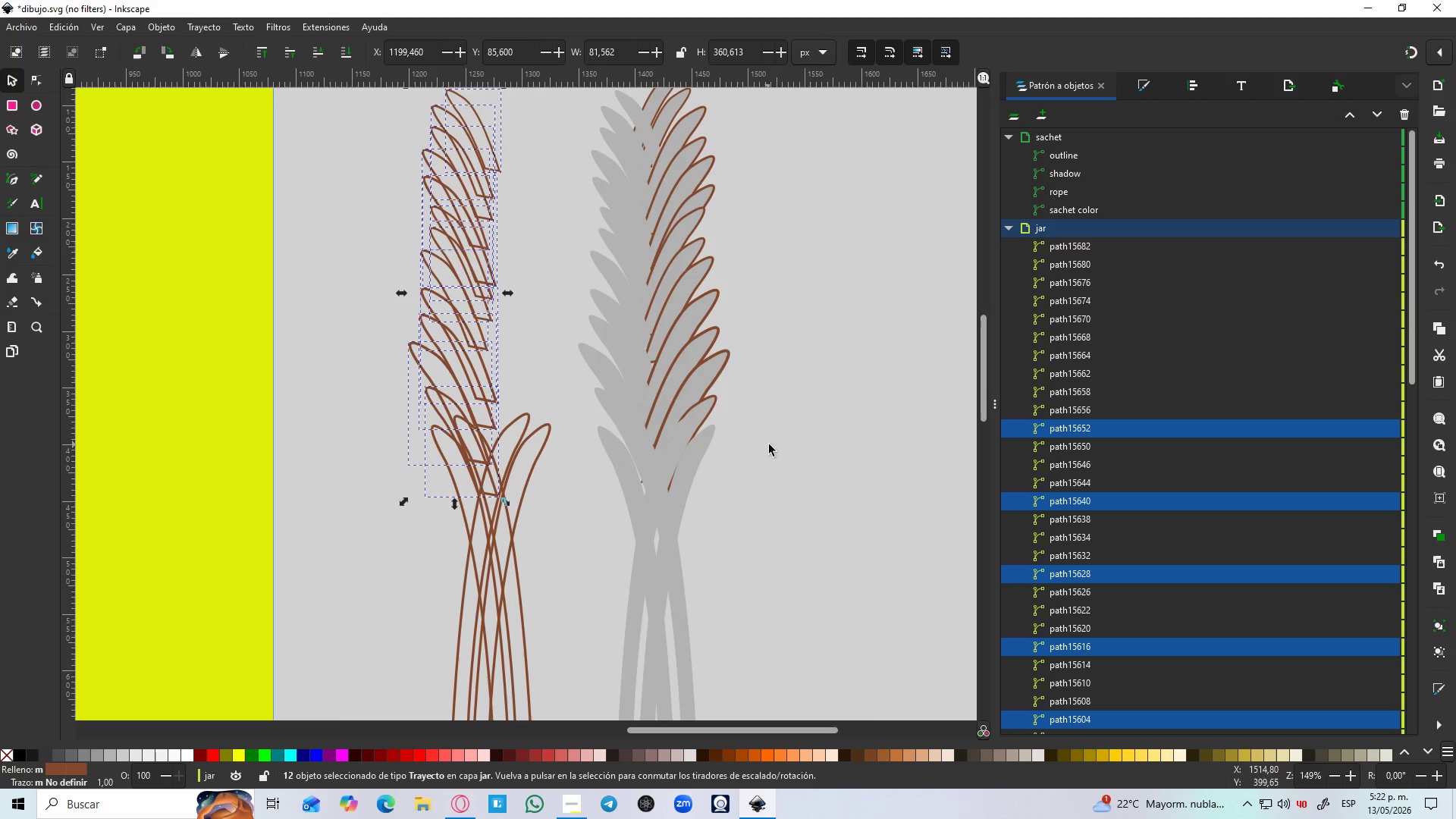 
hold_key(key=ControlLeft, duration=1.5)
 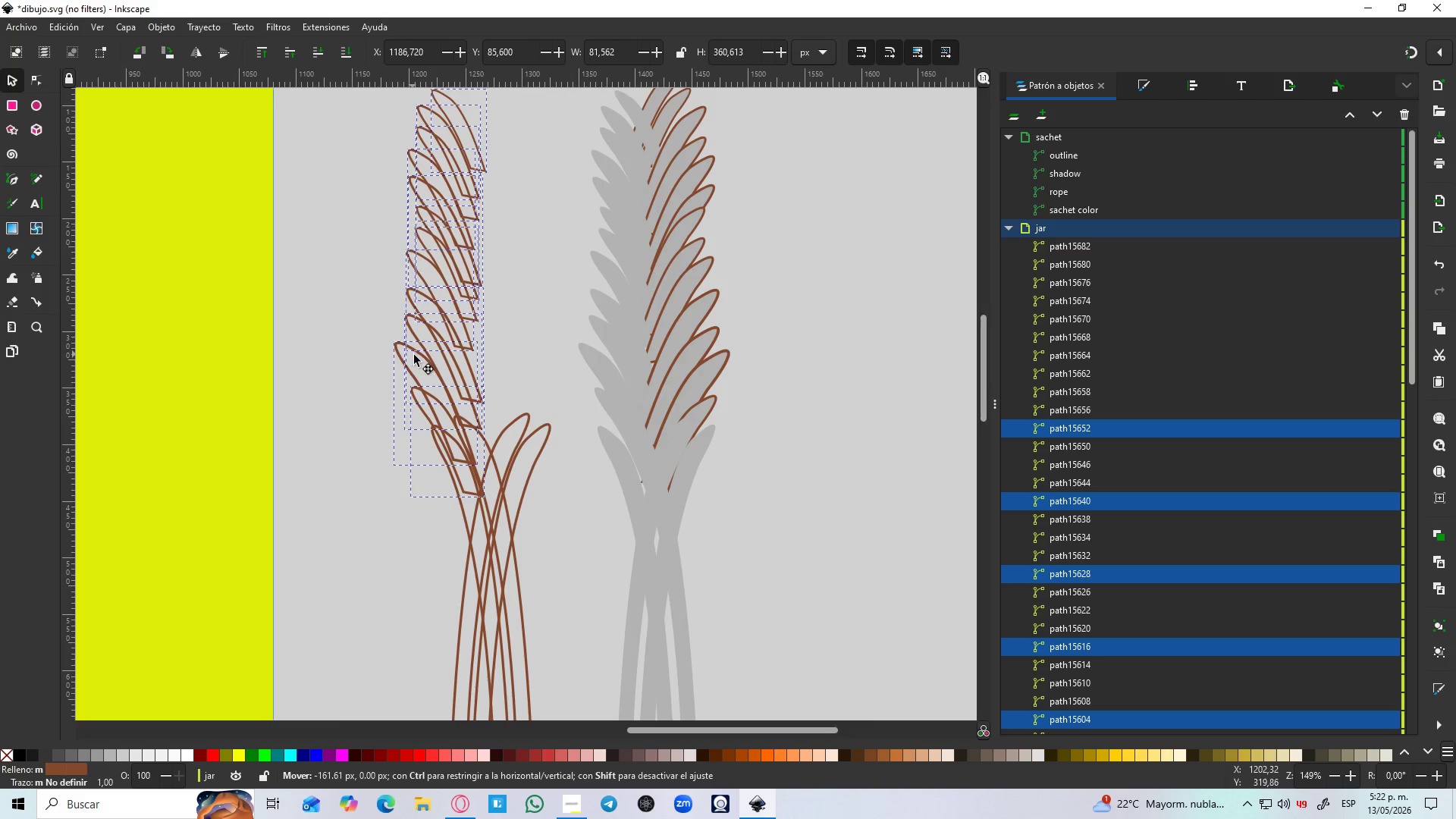 
hold_key(key=ControlLeft, duration=1.5)
 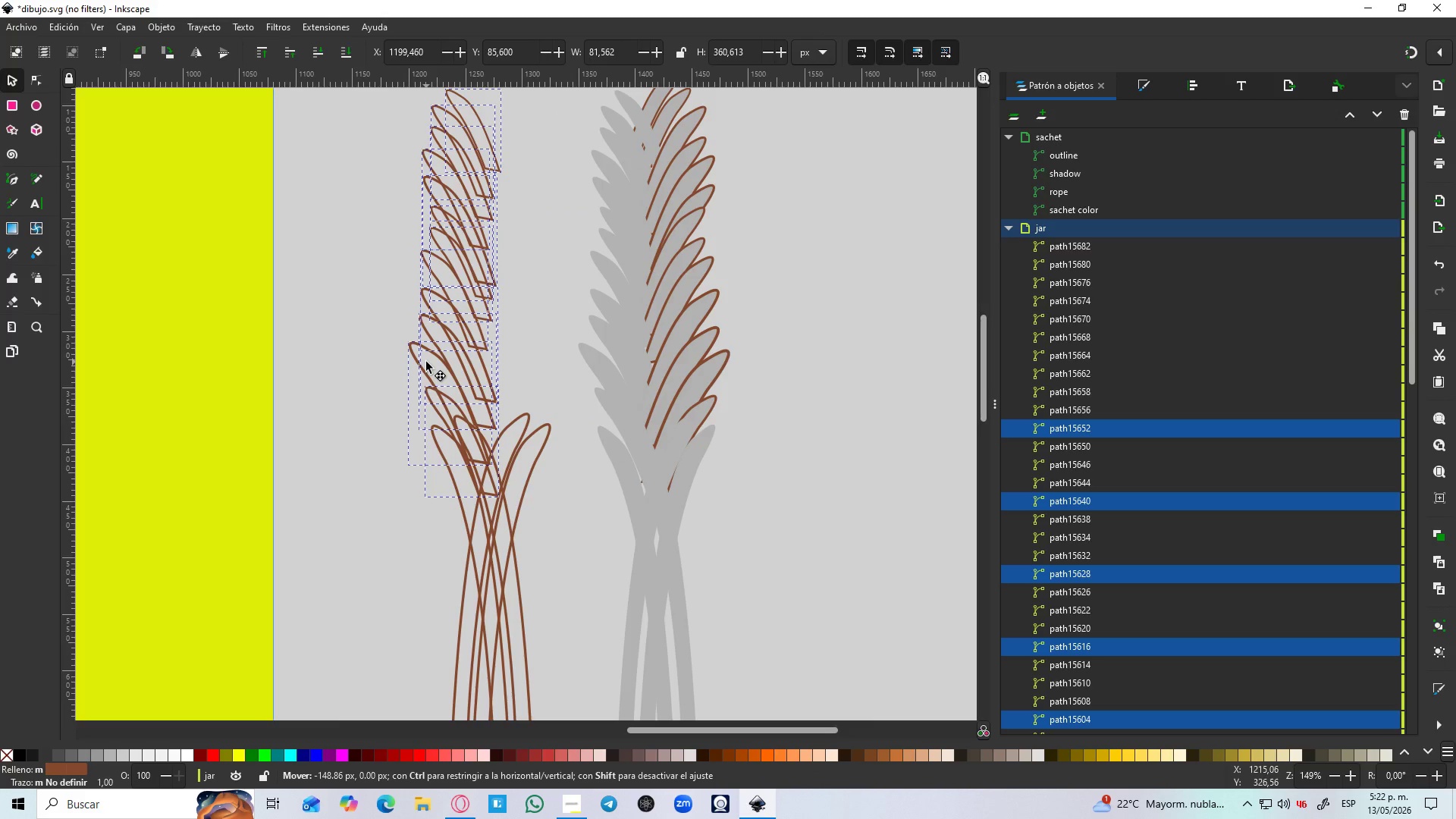 
hold_key(key=ControlLeft, duration=1.49)
 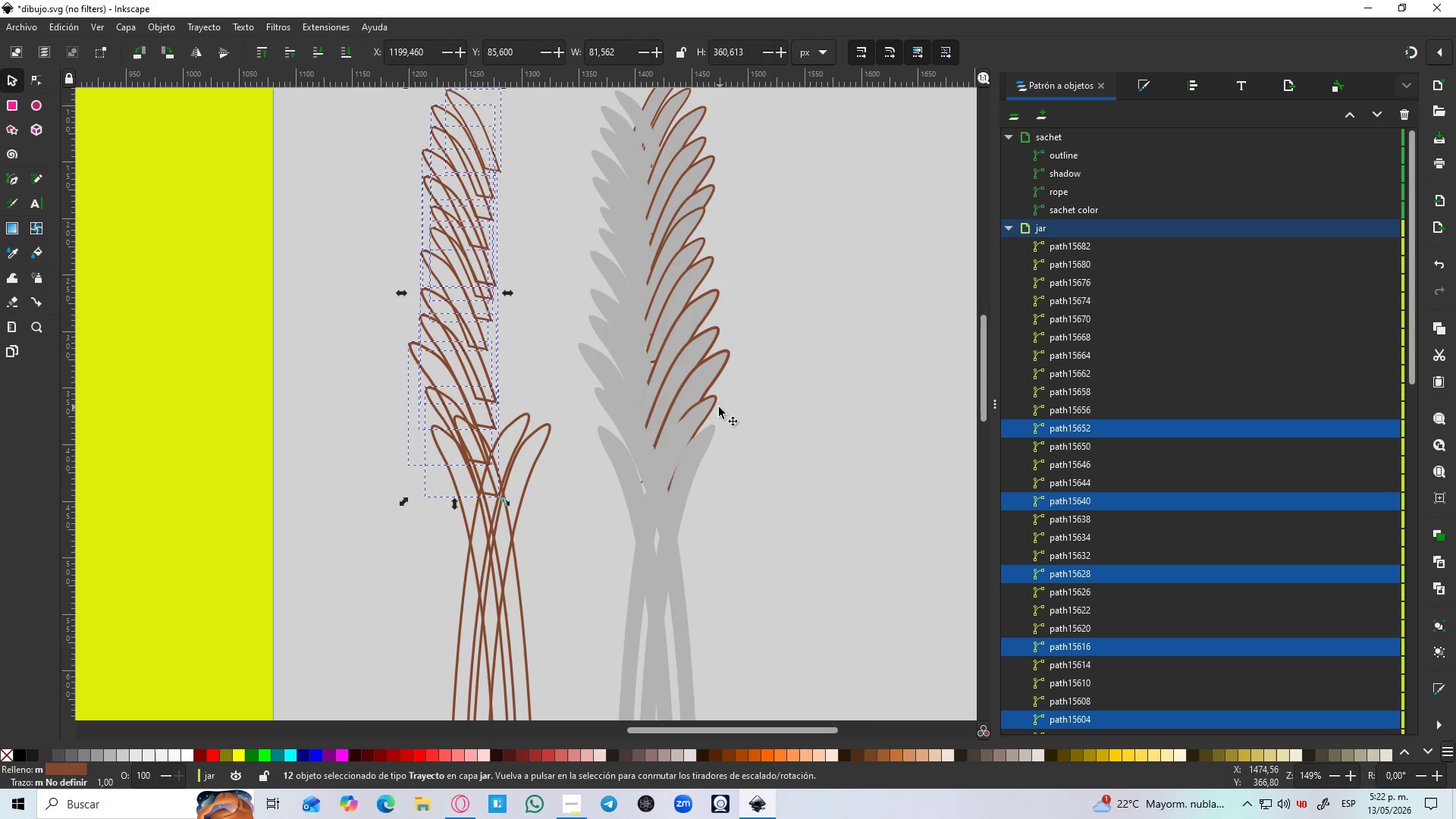 
hold_key(key=ShiftLeft, duration=1.5)
left_click([728, 362])
 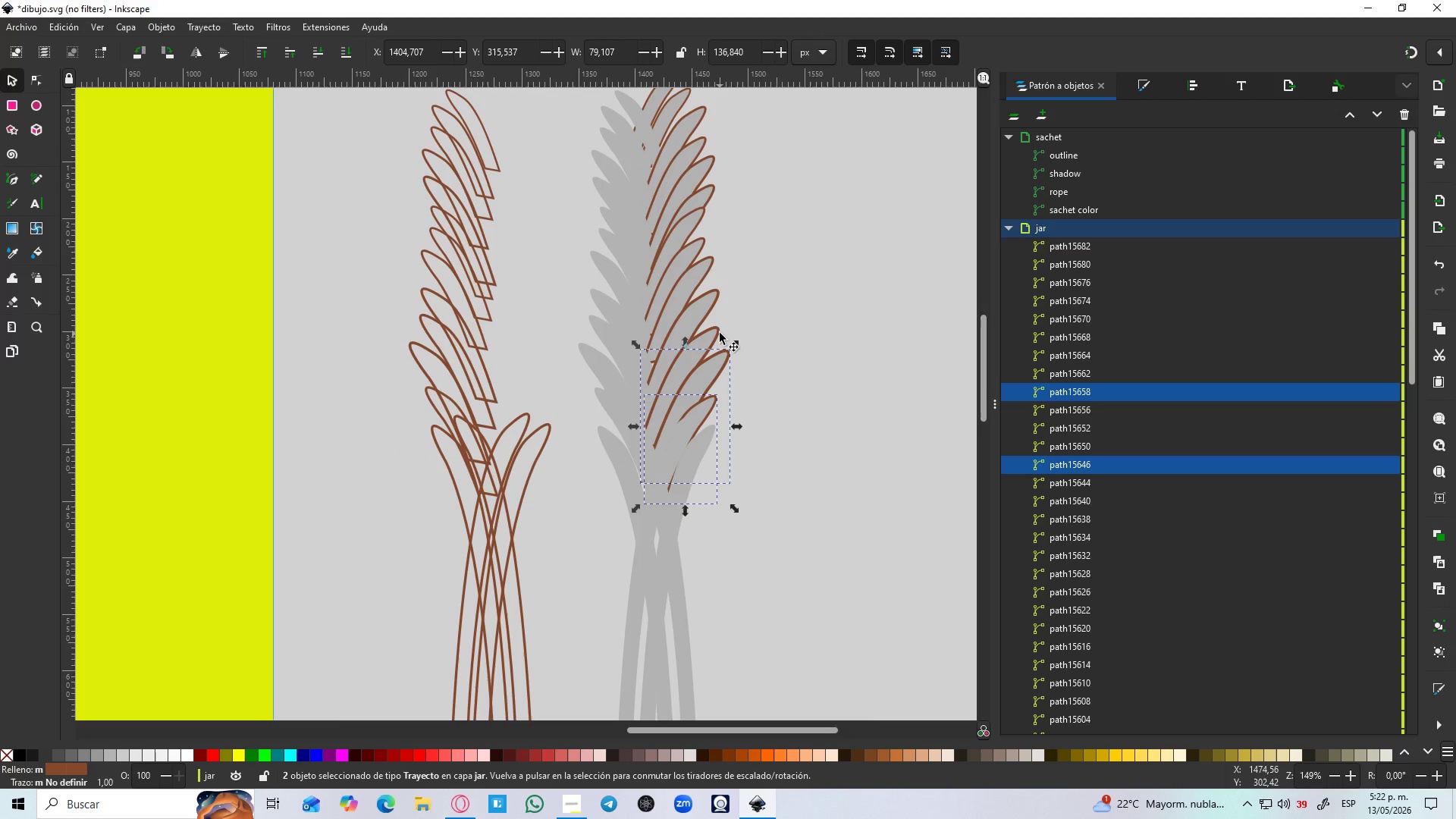 
left_click([719, 331])
 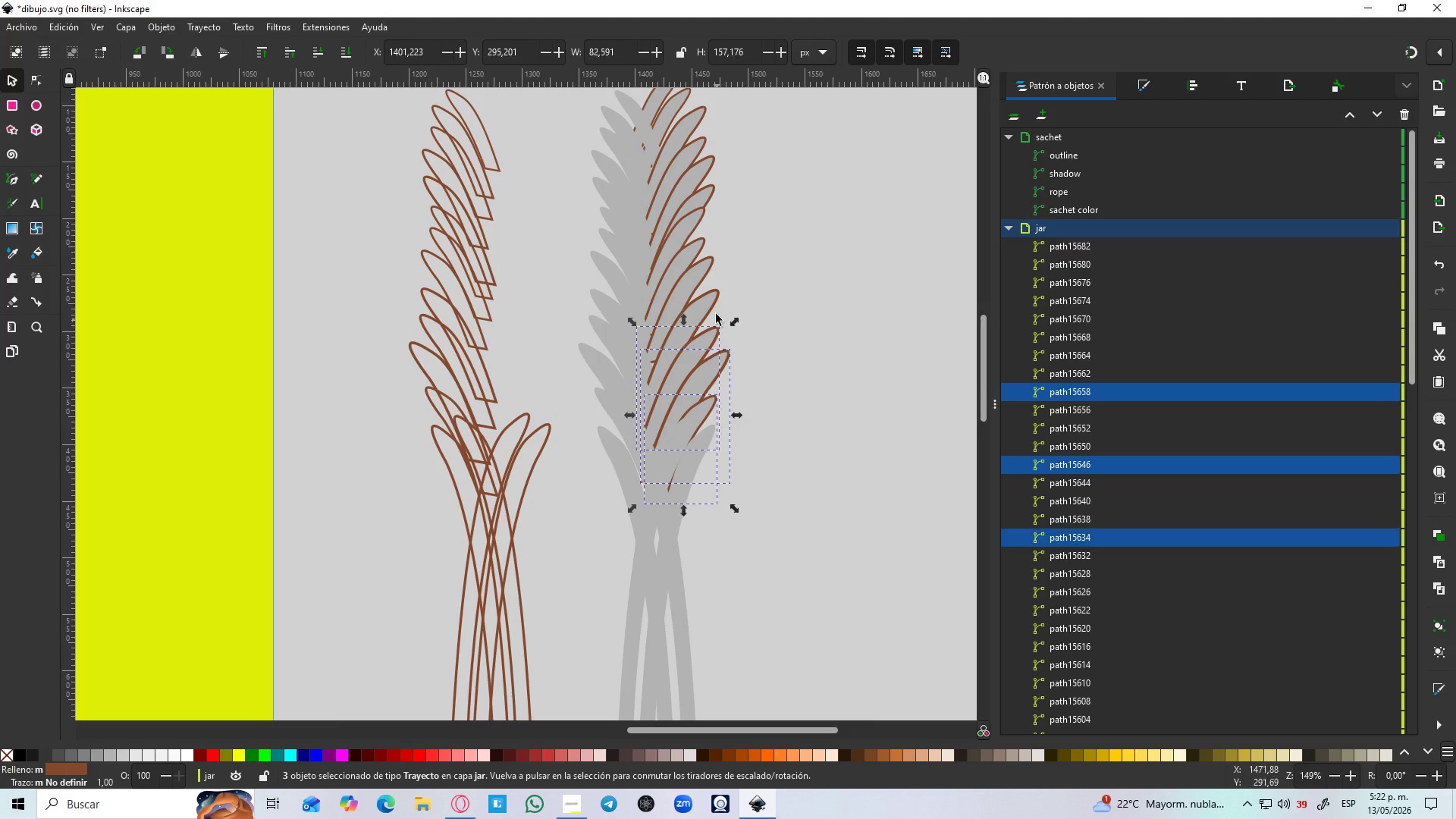 
hold_key(key=ShiftLeft, duration=1.51)
left_click([715, 303])
 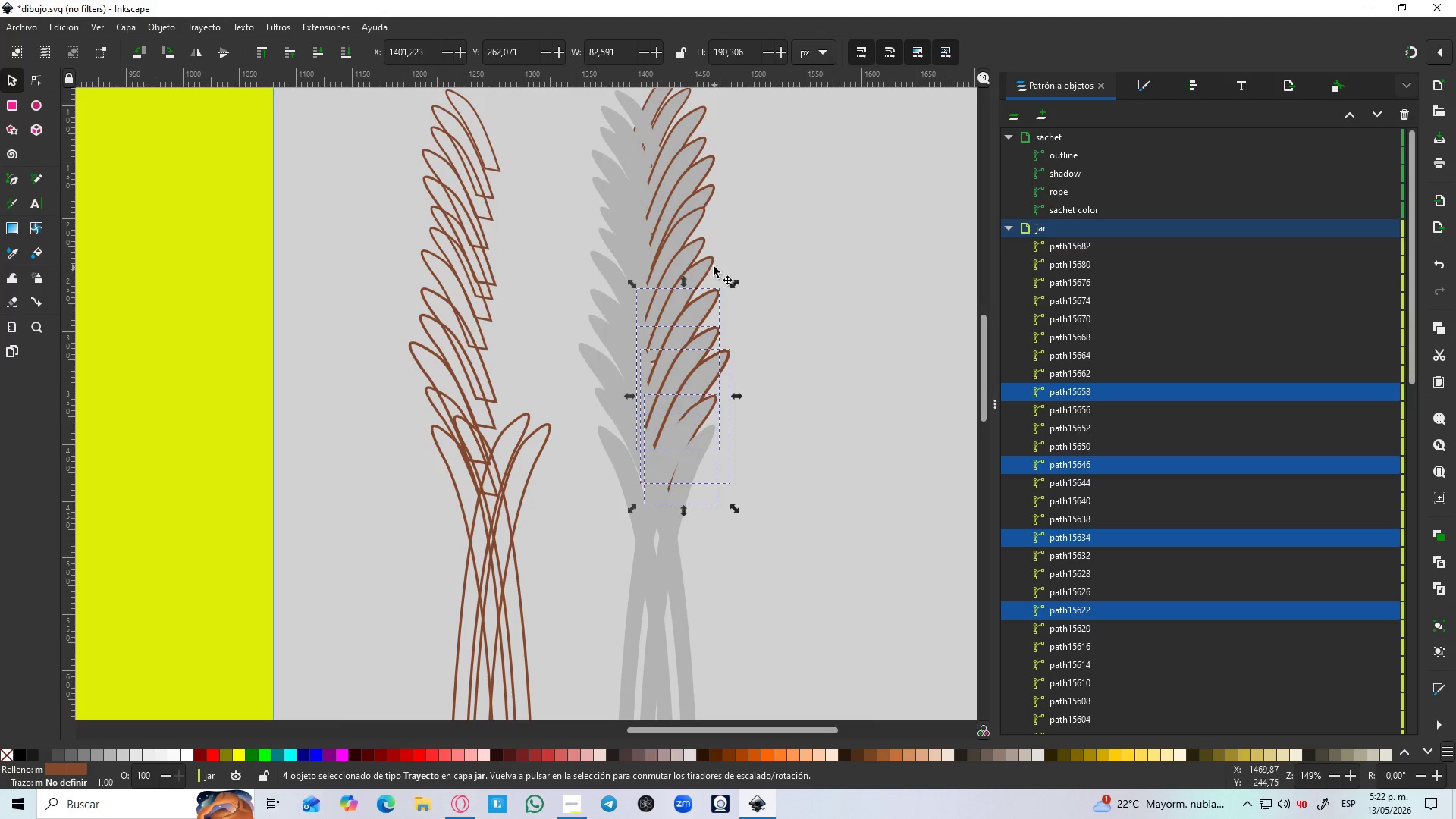 
left_click([714, 264])
 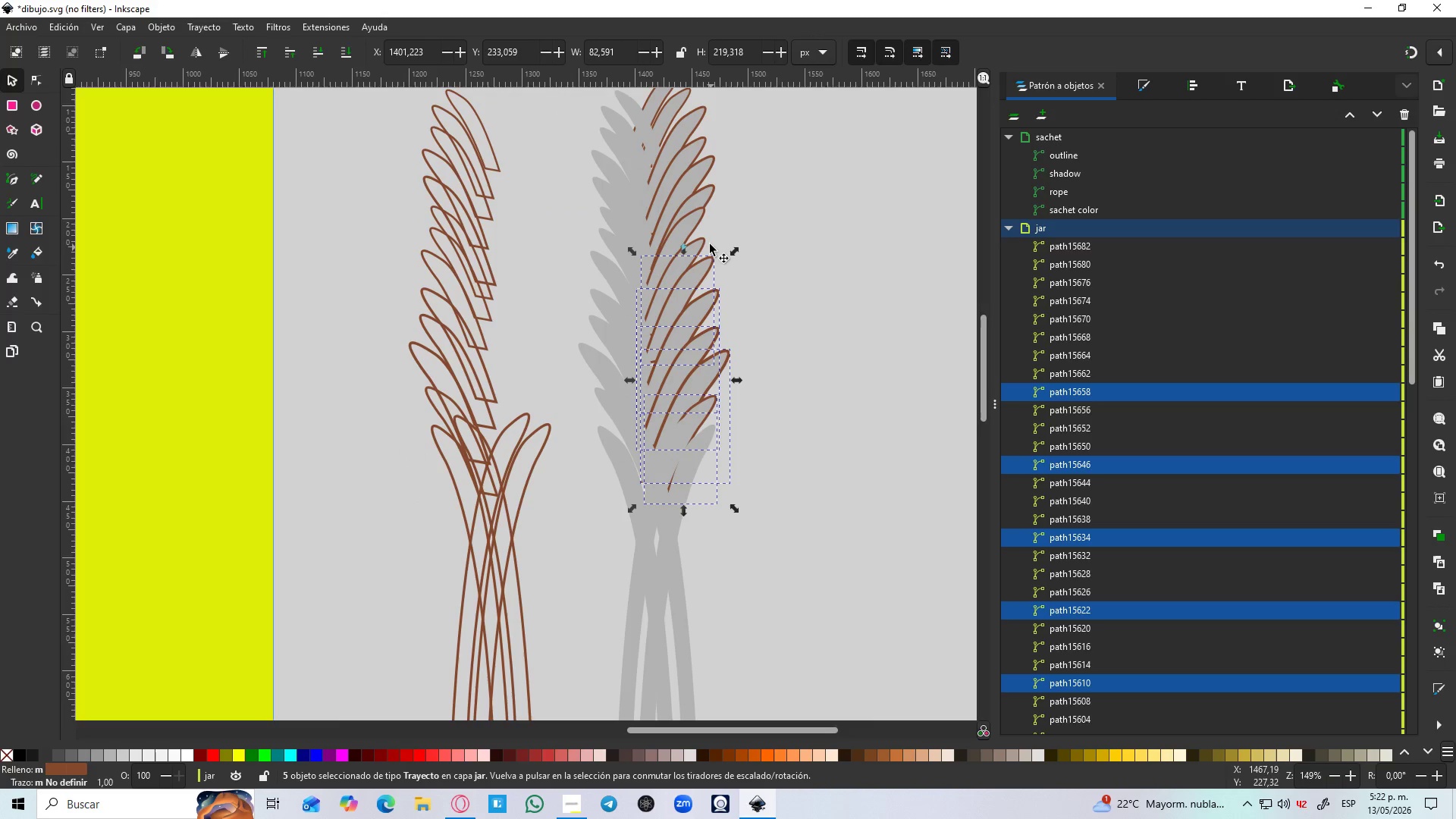 
hold_key(key=ShiftLeft, duration=1.53)
left_click([706, 243])
 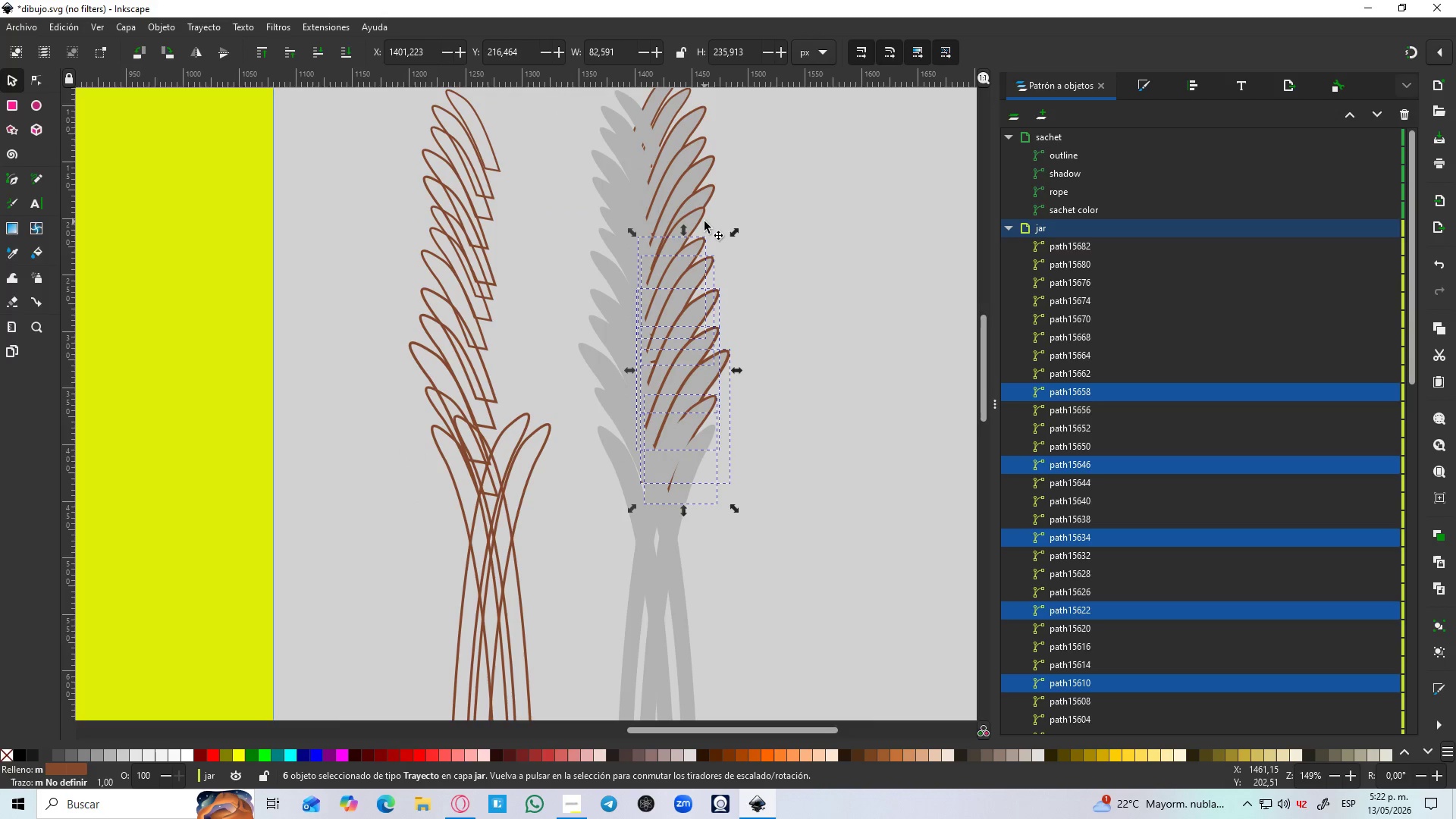 
left_click([704, 221])
 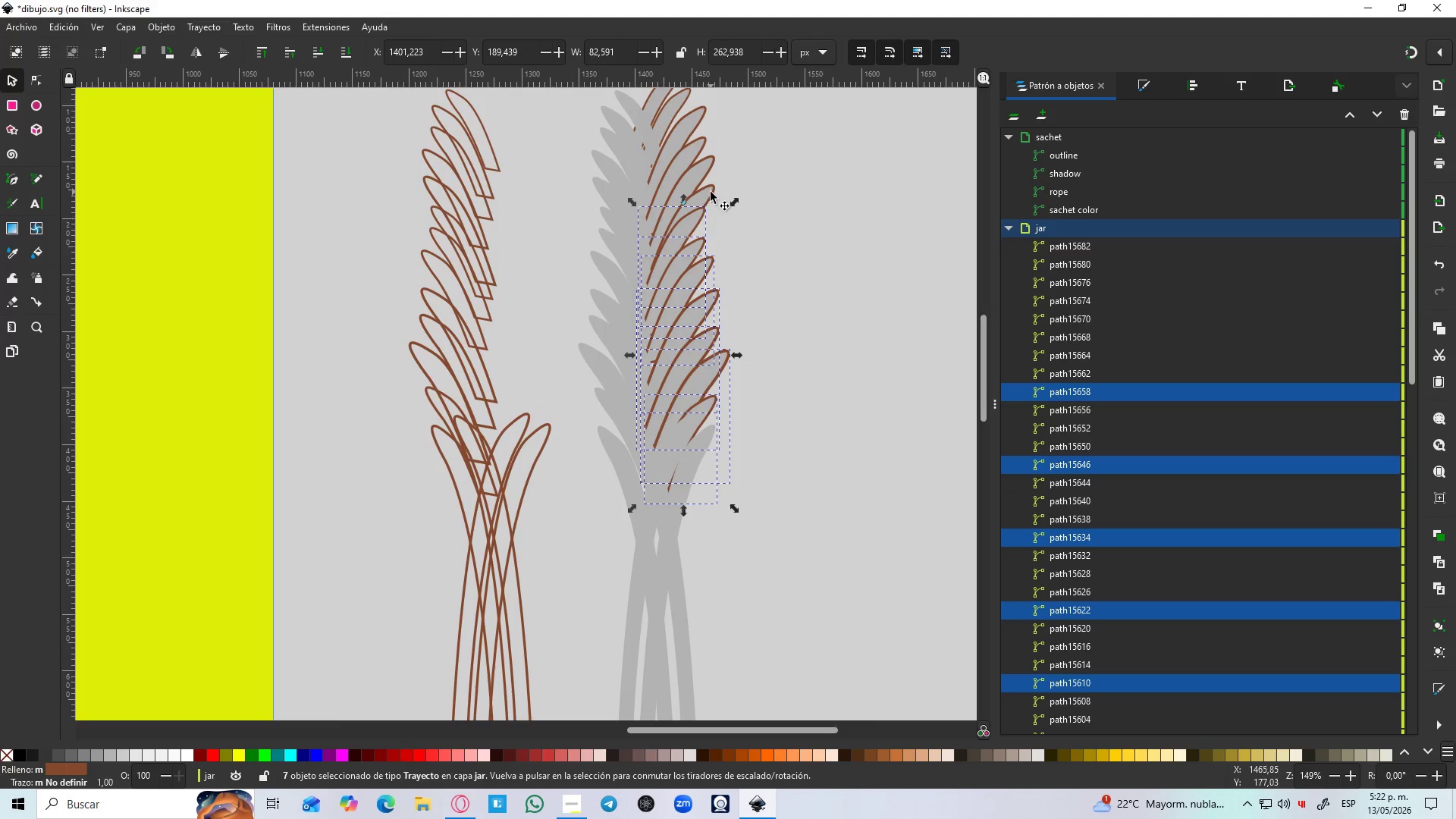 
hold_key(key=ShiftLeft, duration=1.5)
left_click([711, 190])
 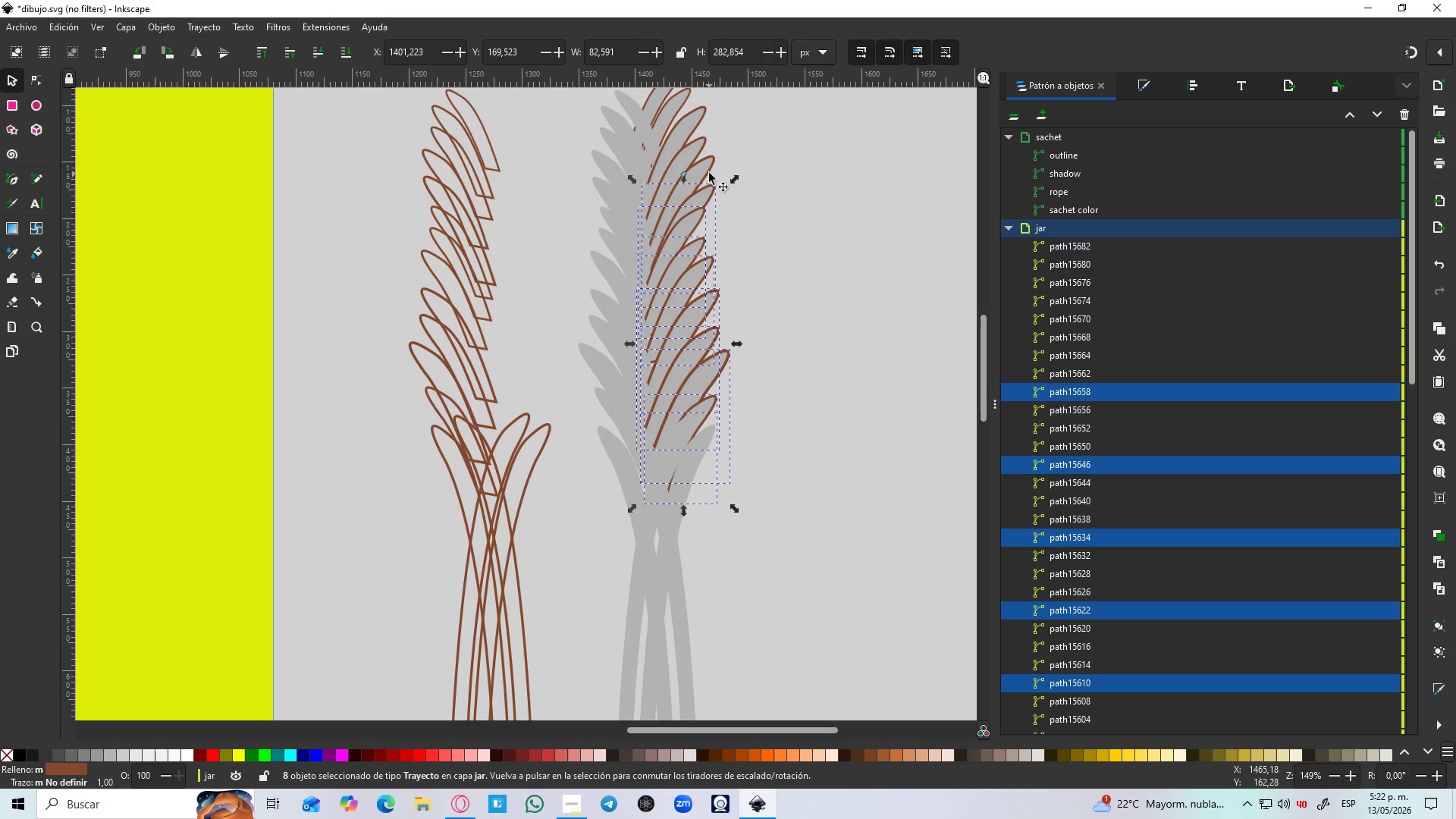 
left_click([710, 170])
 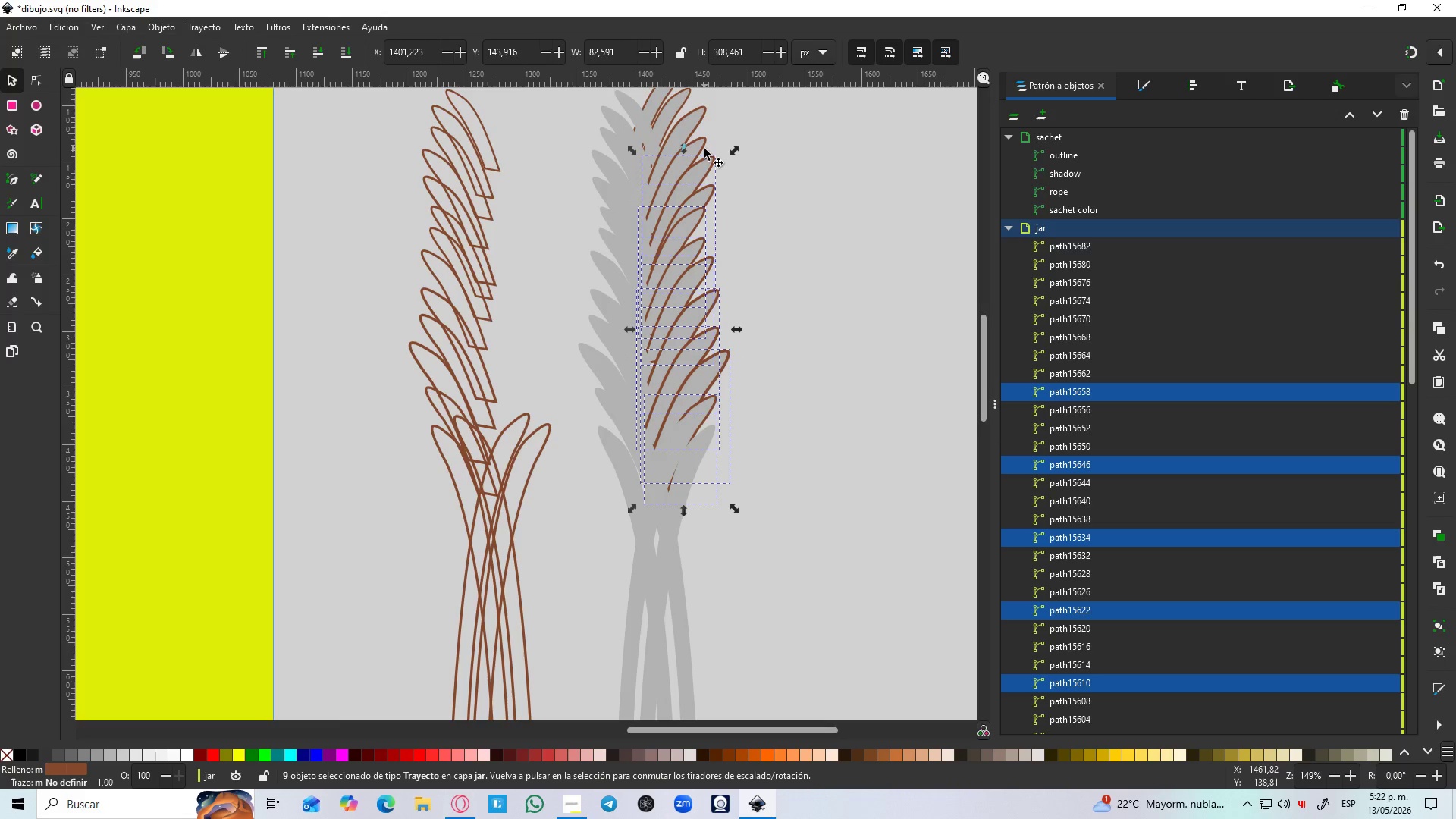 
hold_key(key=ShiftLeft, duration=1.24)
left_click([704, 142])
 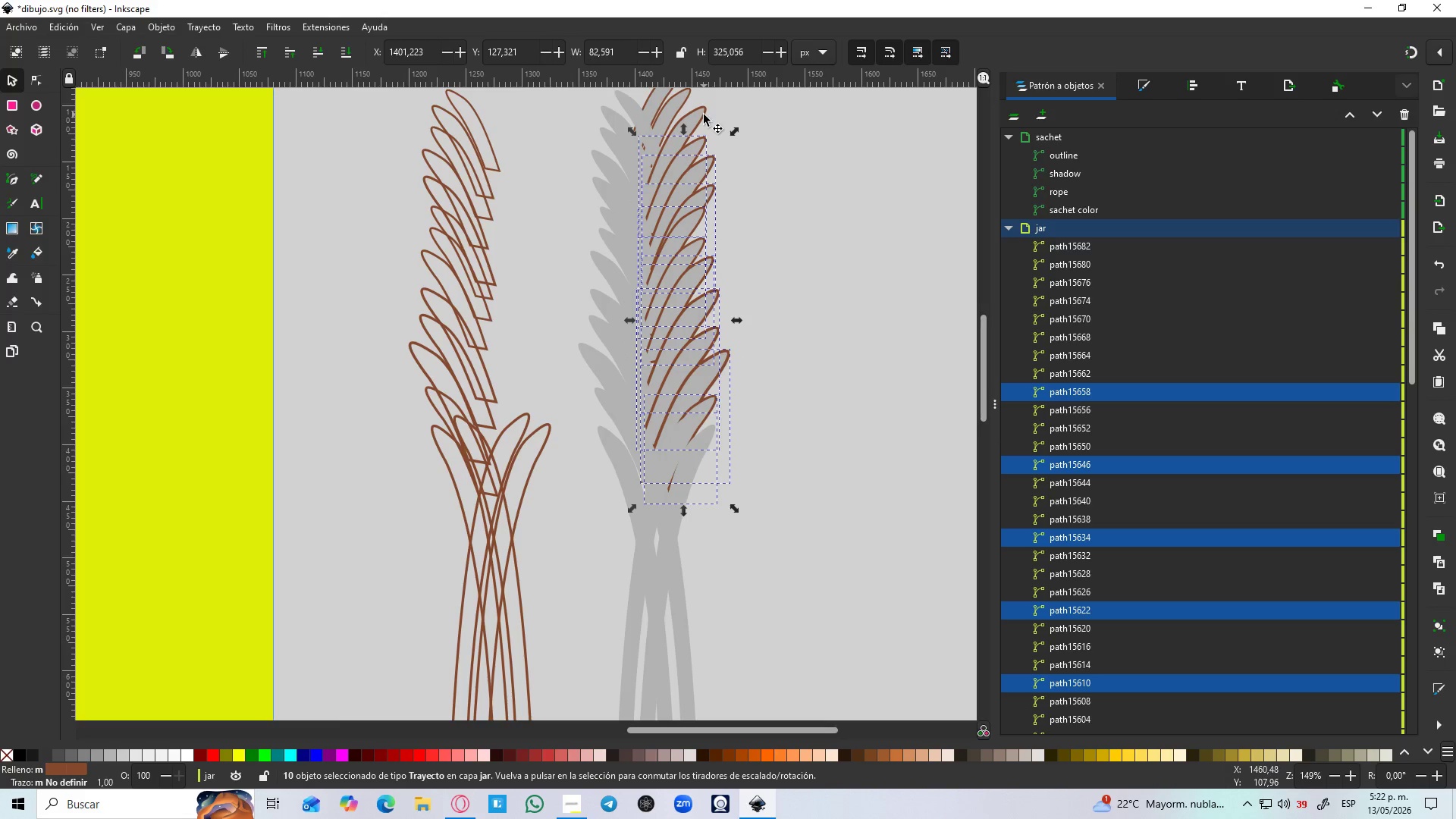 
hold_key(key=ShiftLeft, duration=1.51)
scroll: coordinate [701, 144], scroll_direction: up, amount: 2.0
 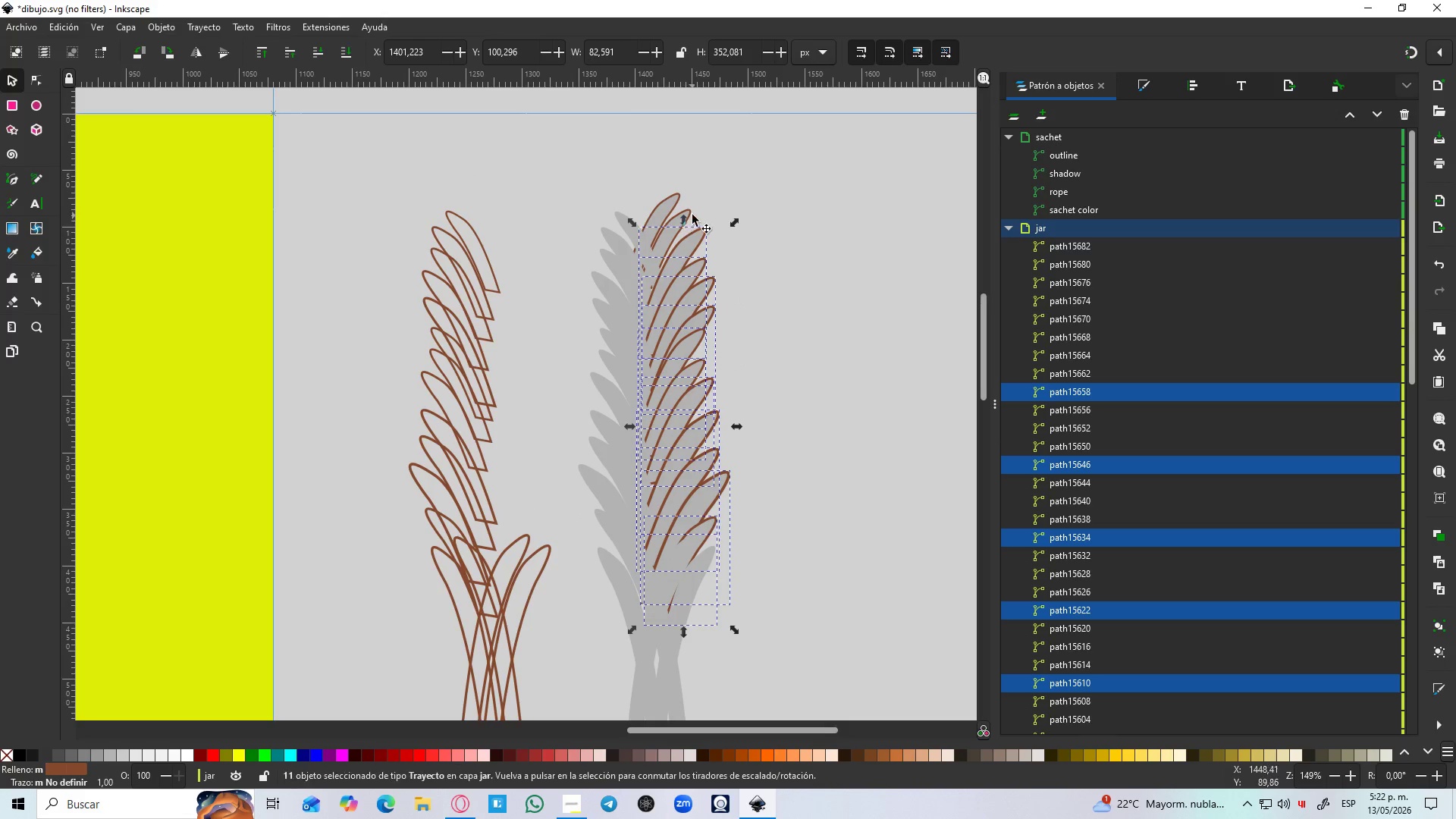 
left_click([693, 214])
 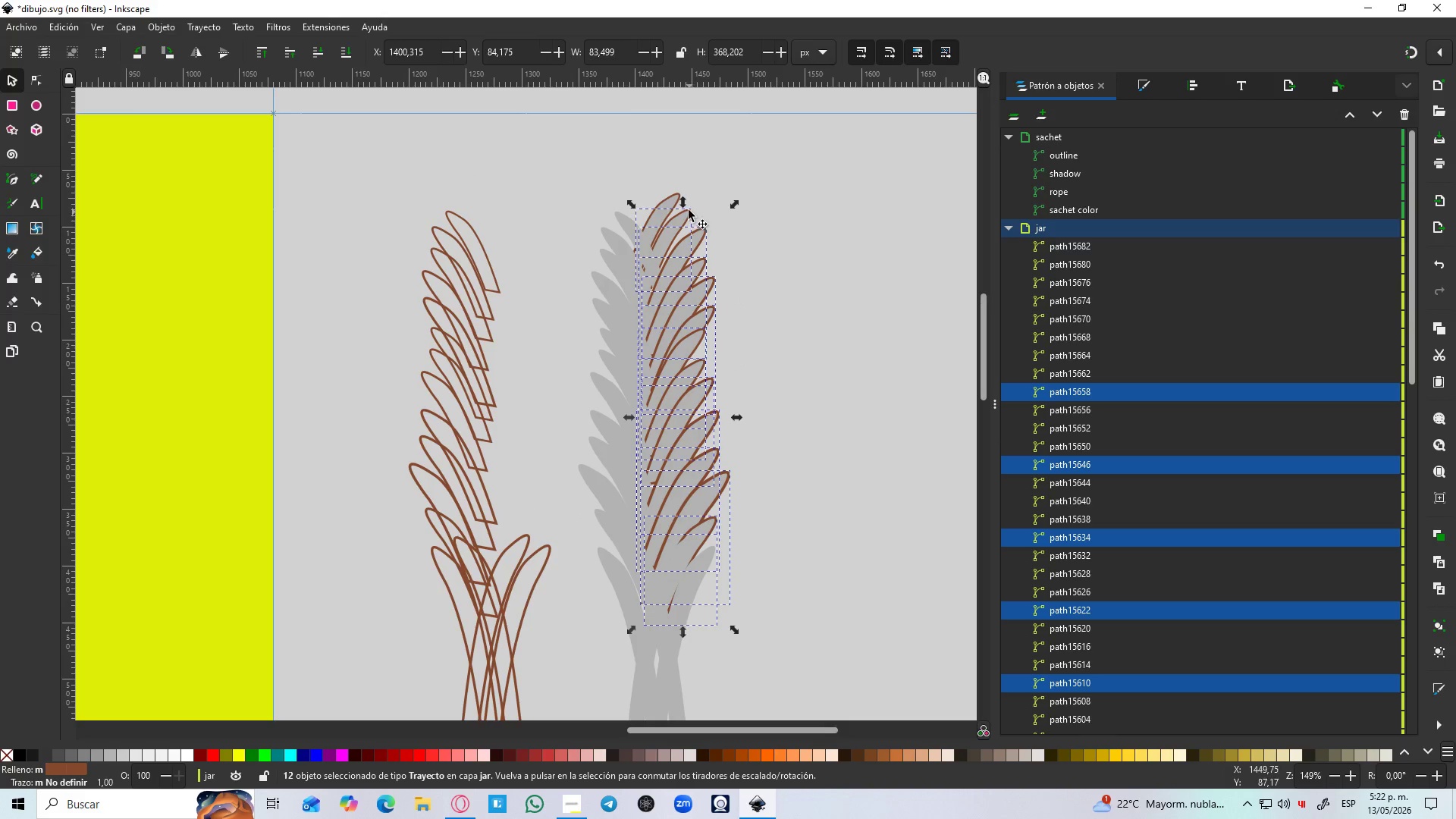 
hold_key(key=ShiftLeft, duration=1.2)
left_click([677, 197])
 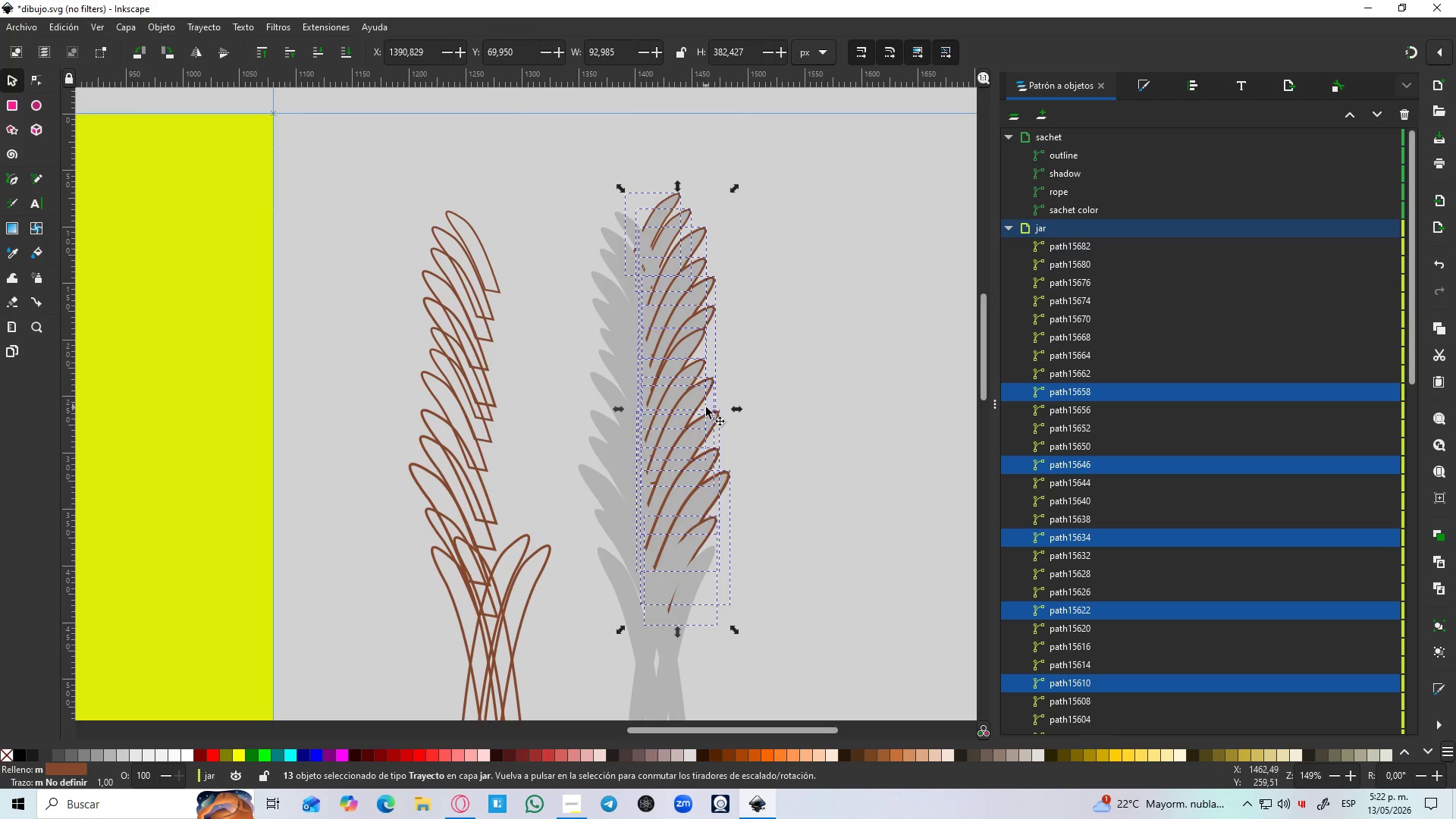 
left_click_drag(start_coordinate=[701, 401], to_coordinate=[535, 443])
 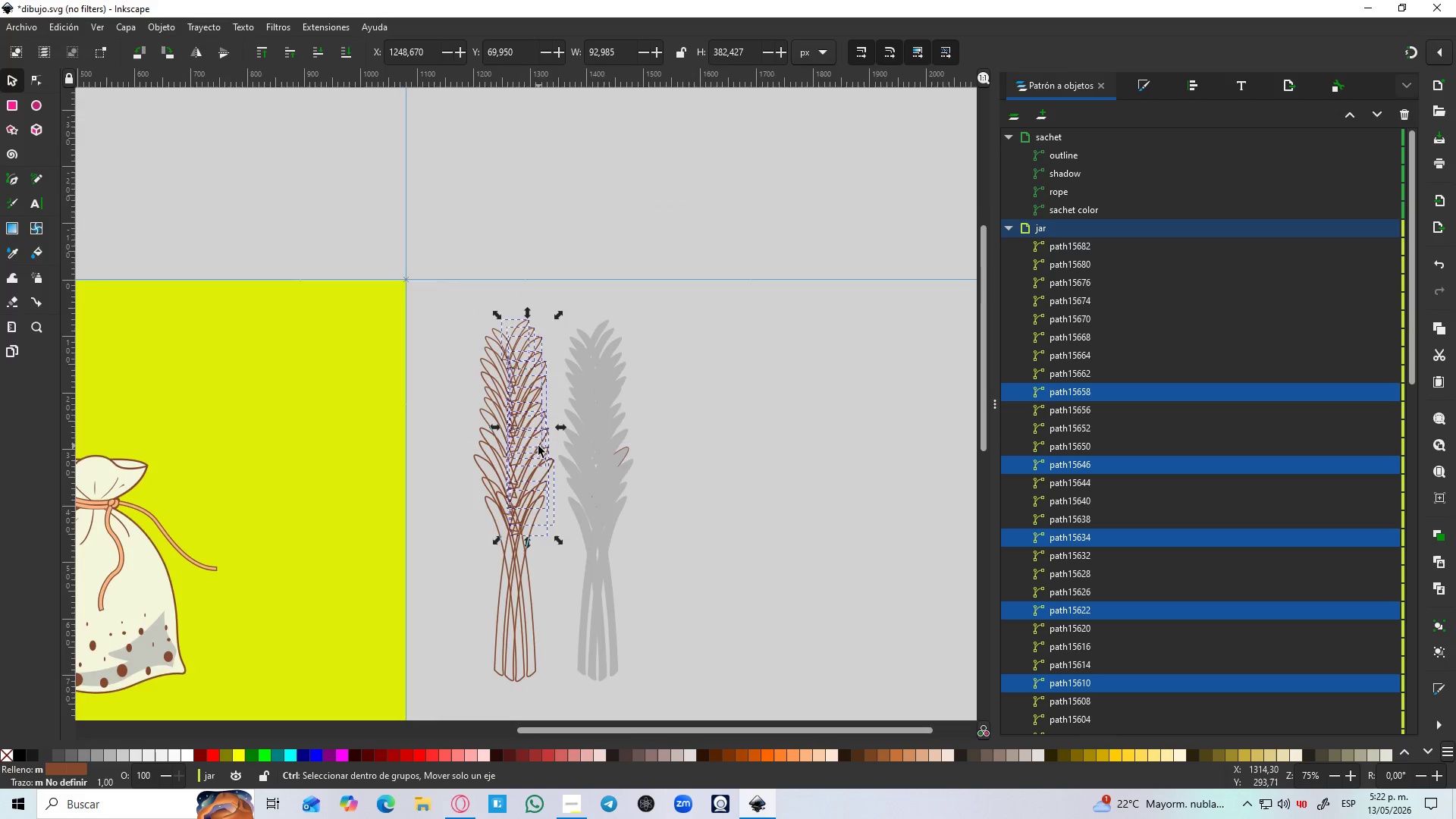 
hold_key(key=ControlLeft, duration=1.52)
 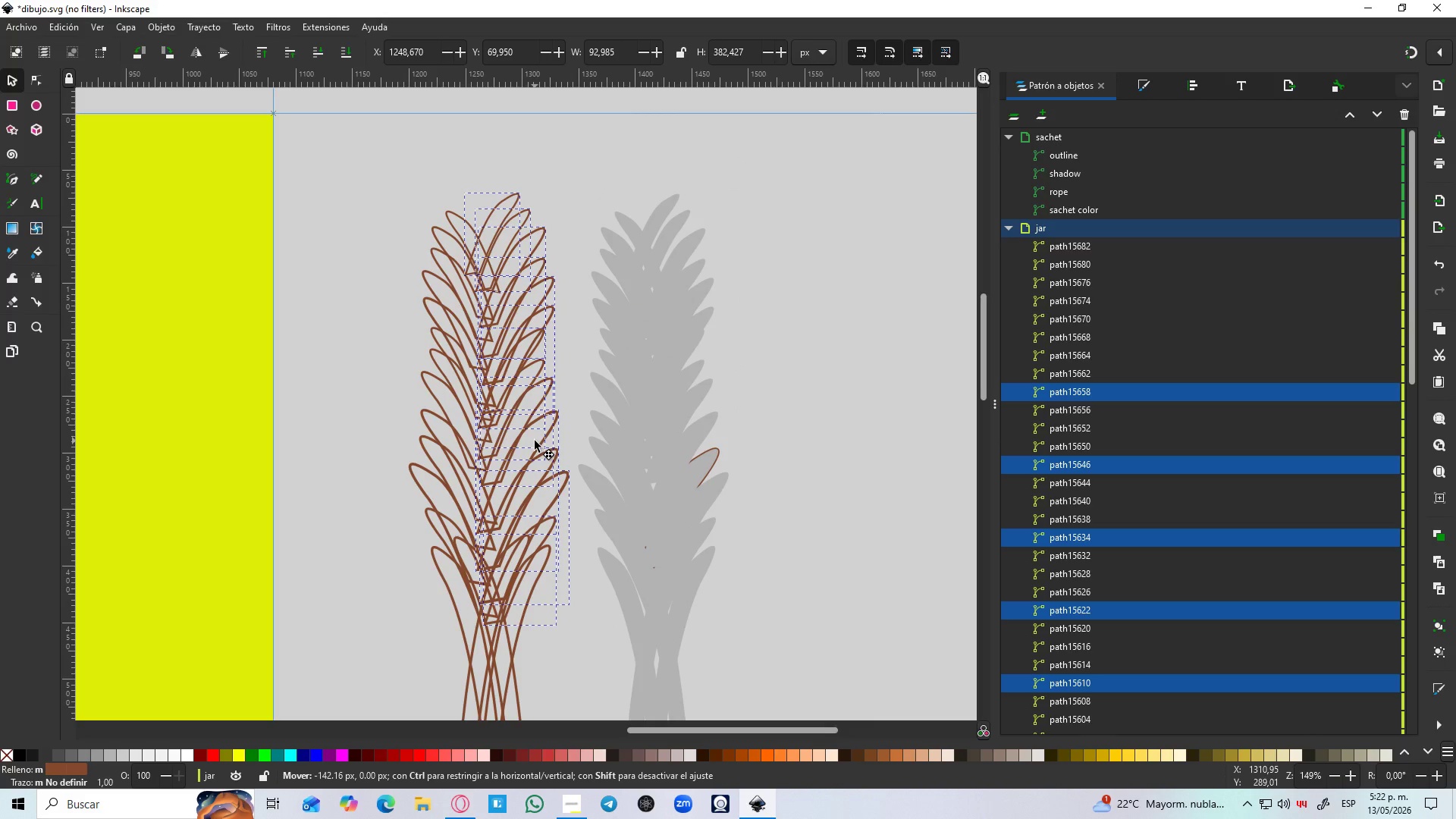 
hold_key(key=ControlLeft, duration=1.5)
 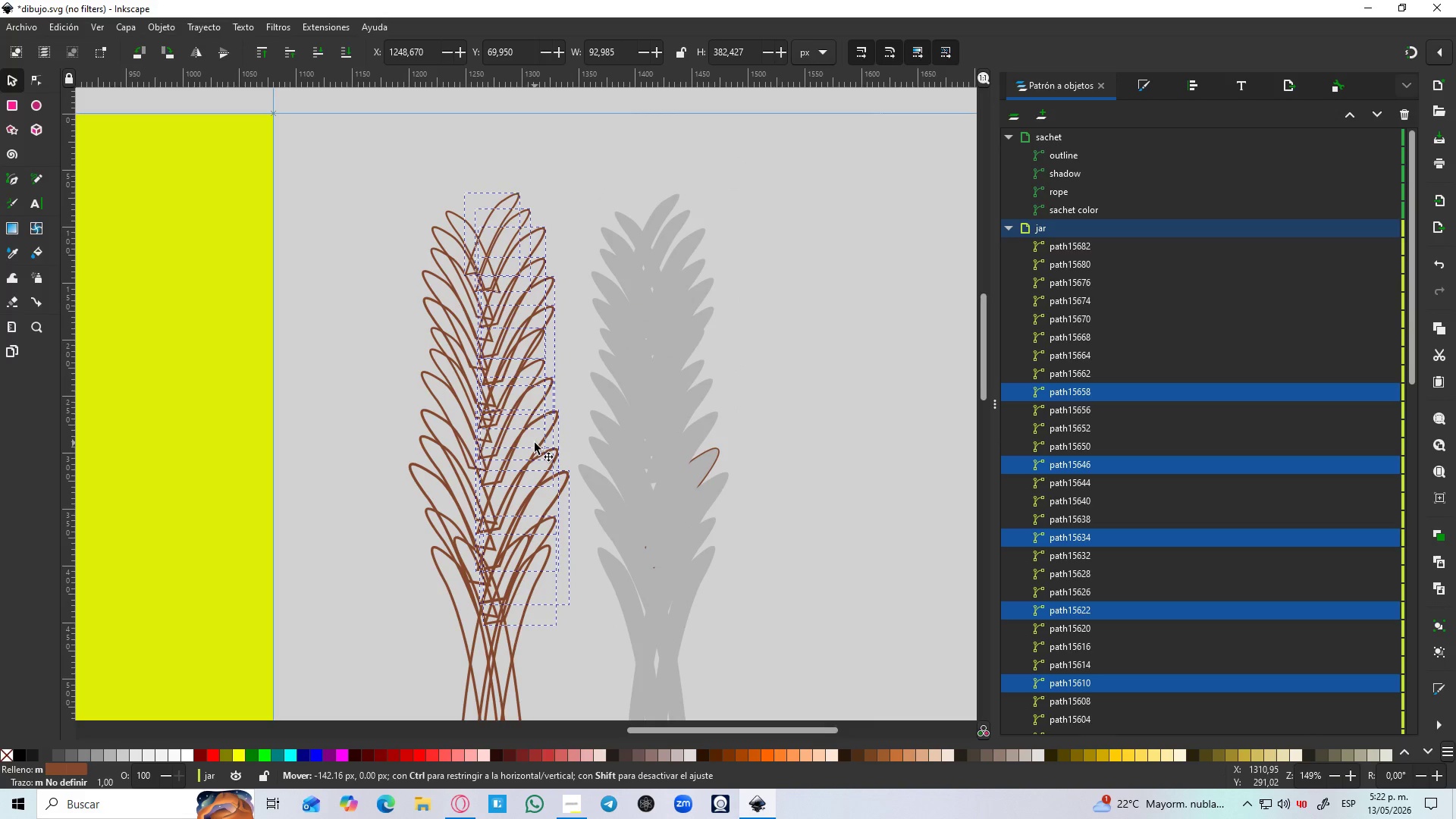 
key(Control+ControlLeft)
 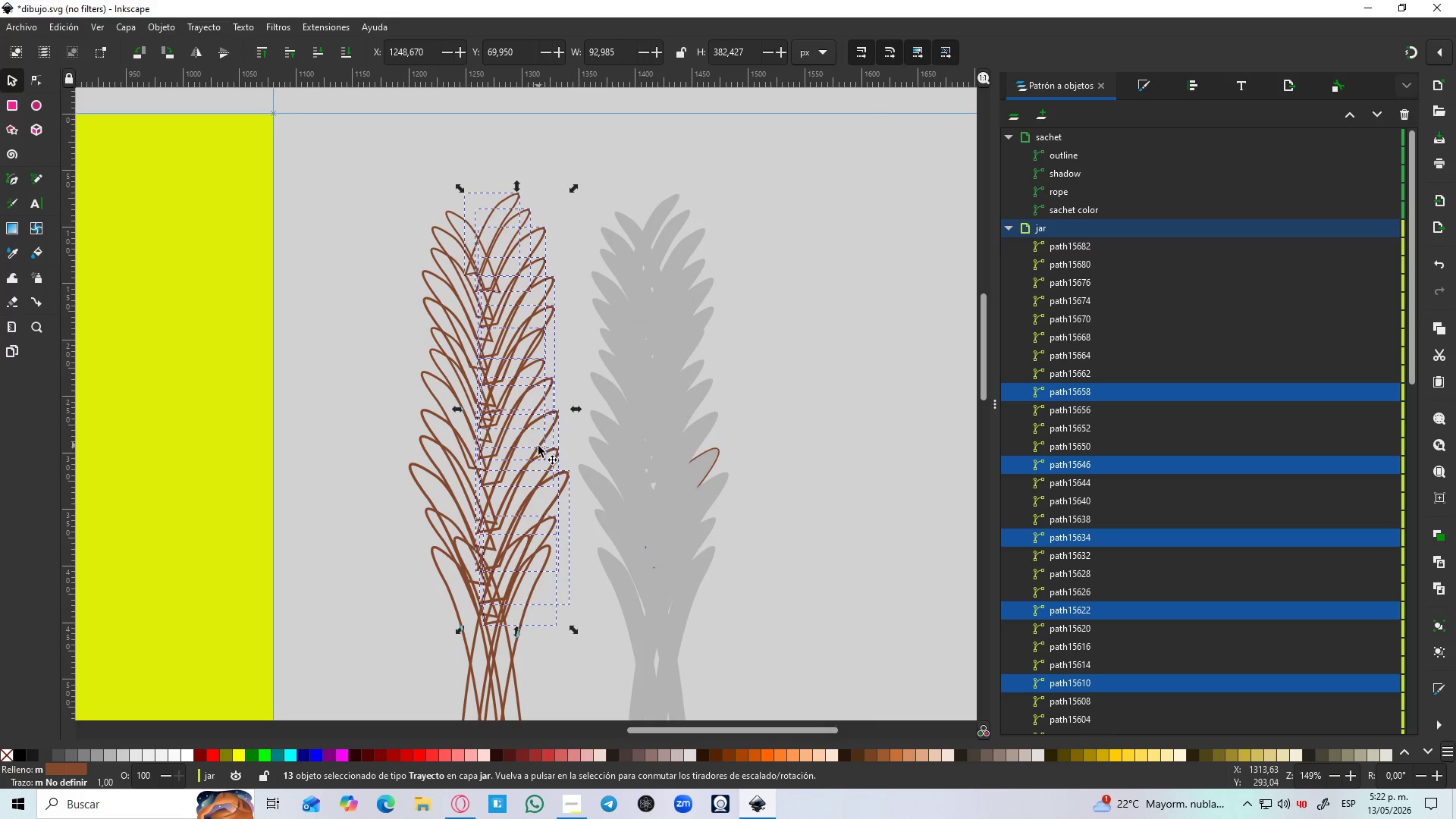 
hold_key(key=ControlLeft, duration=0.39)
 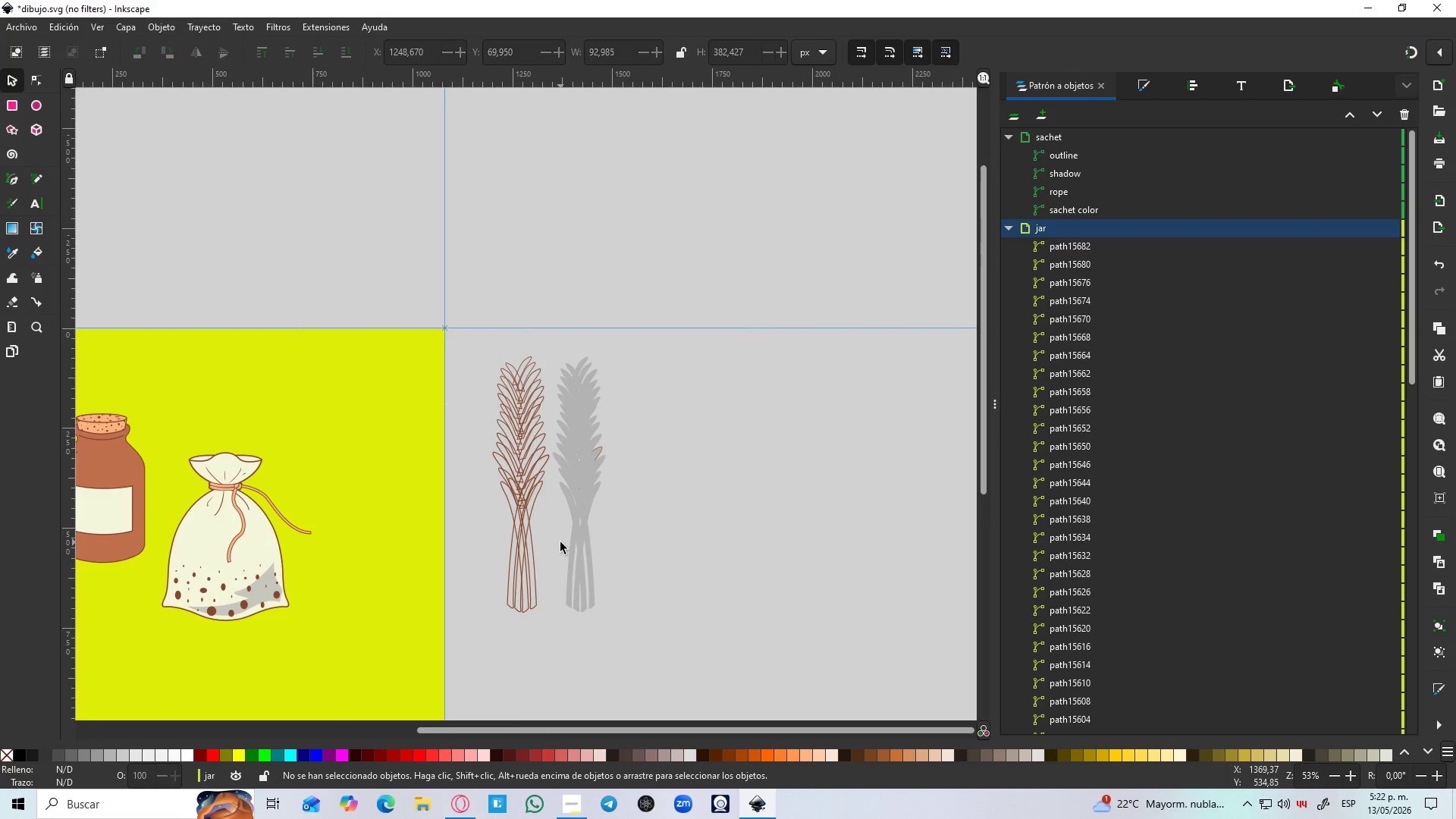 
left_click([560, 542])
 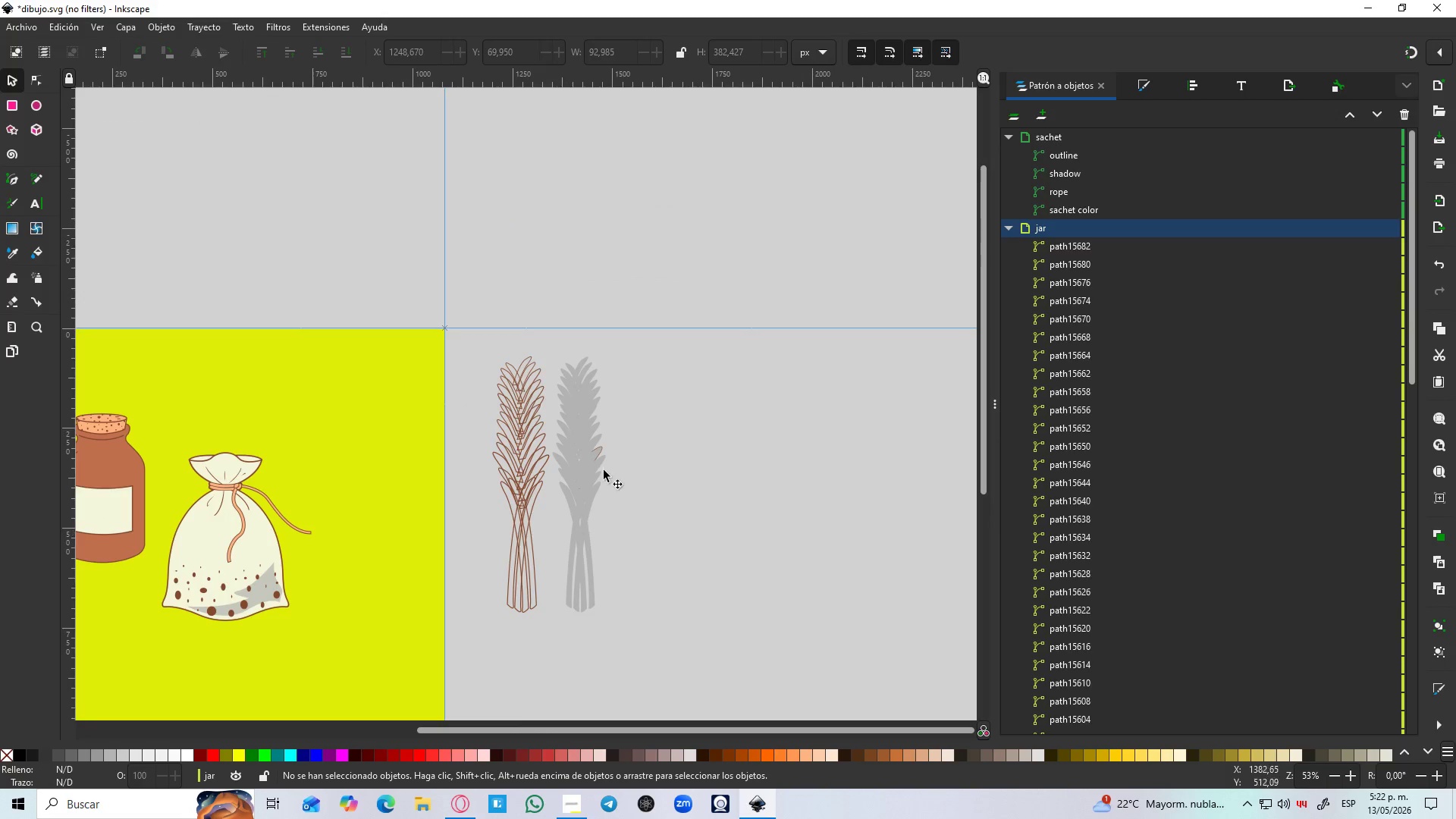 
scroll: coordinate [538, 446], scroll_direction: down, amount: 3.0
 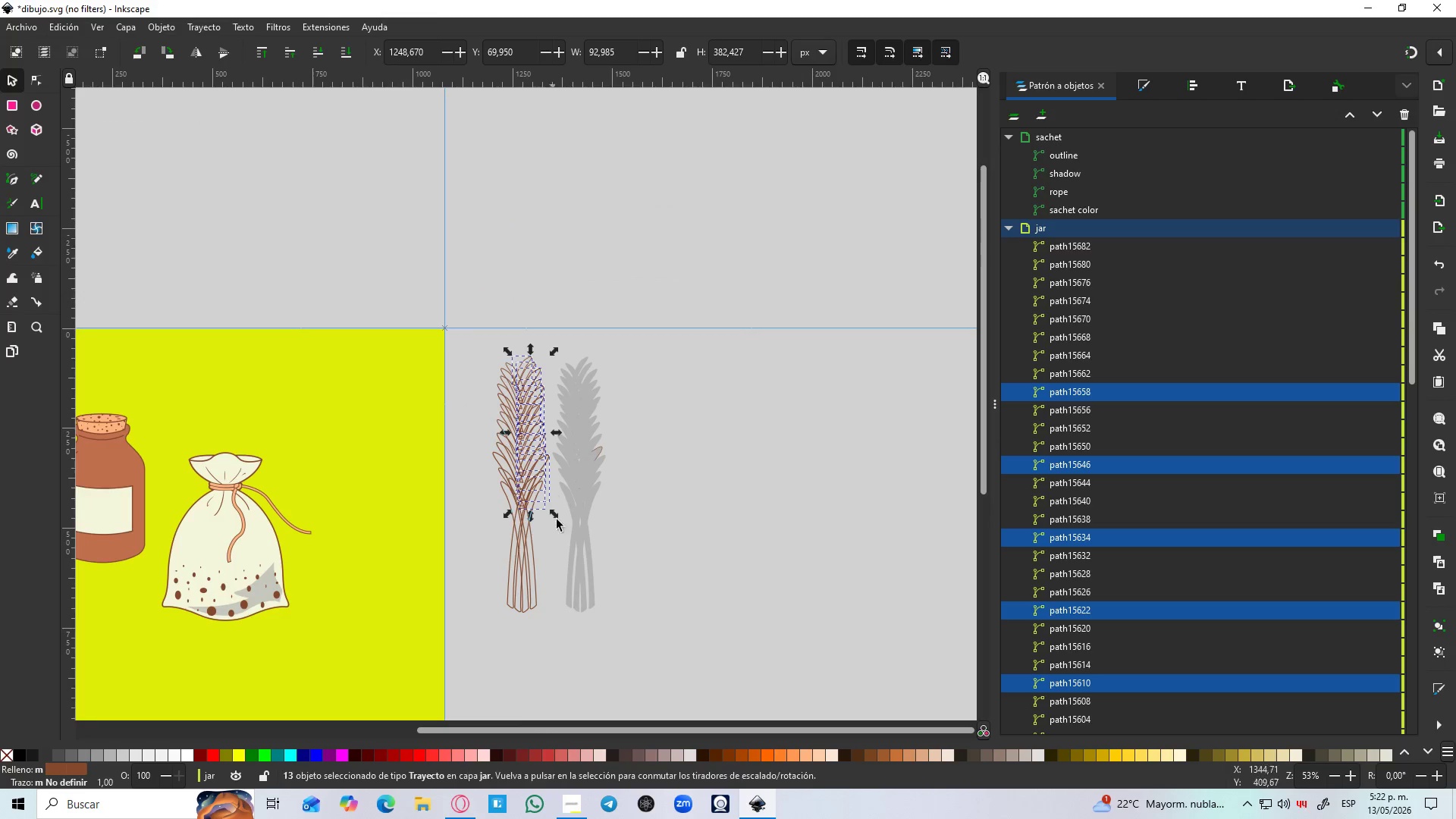 
hold_key(key=ControlLeft, duration=0.47)
scroll: coordinate [599, 456], scroll_direction: up, amount: 3.0
 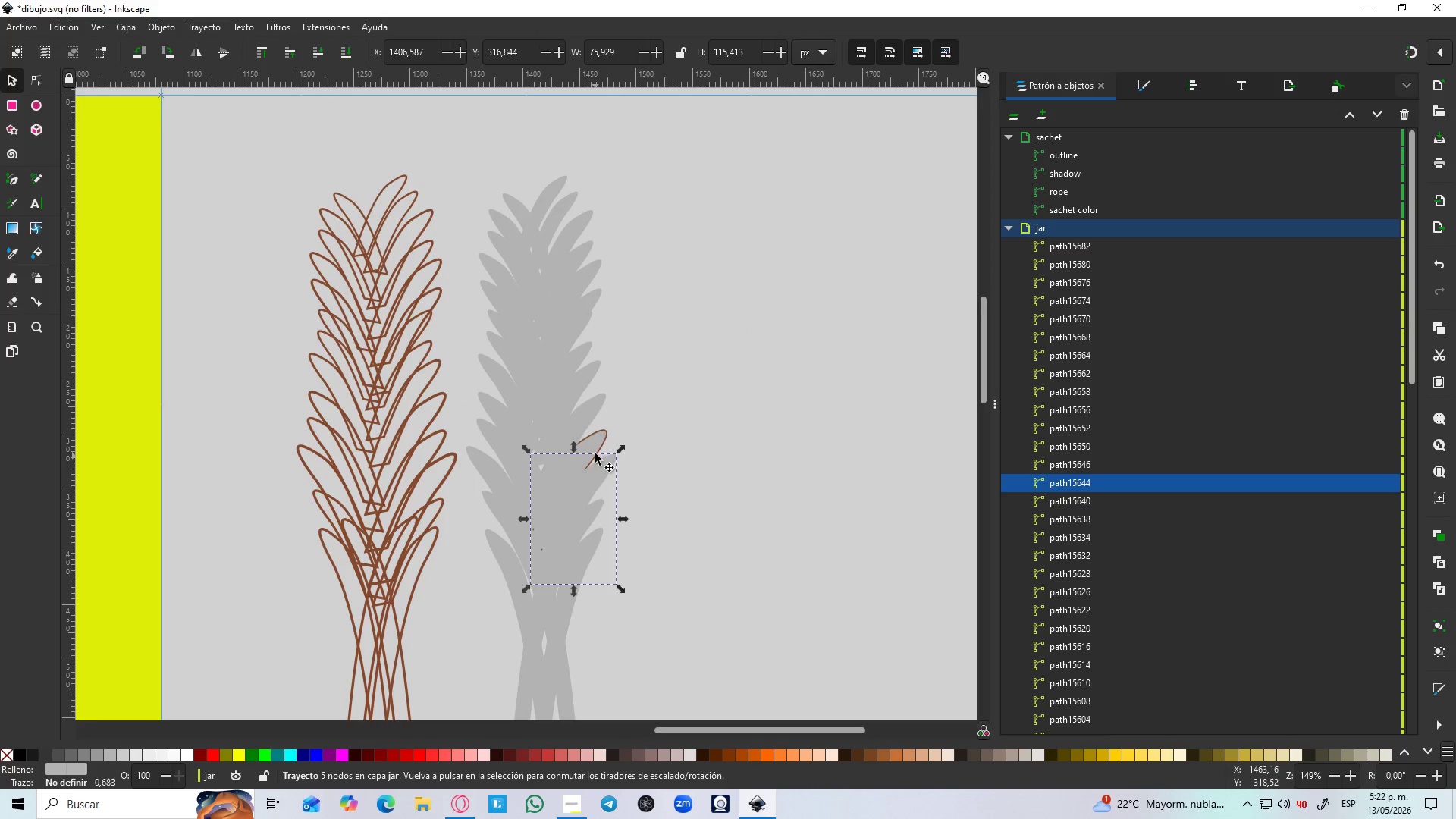 
left_click([602, 442])
 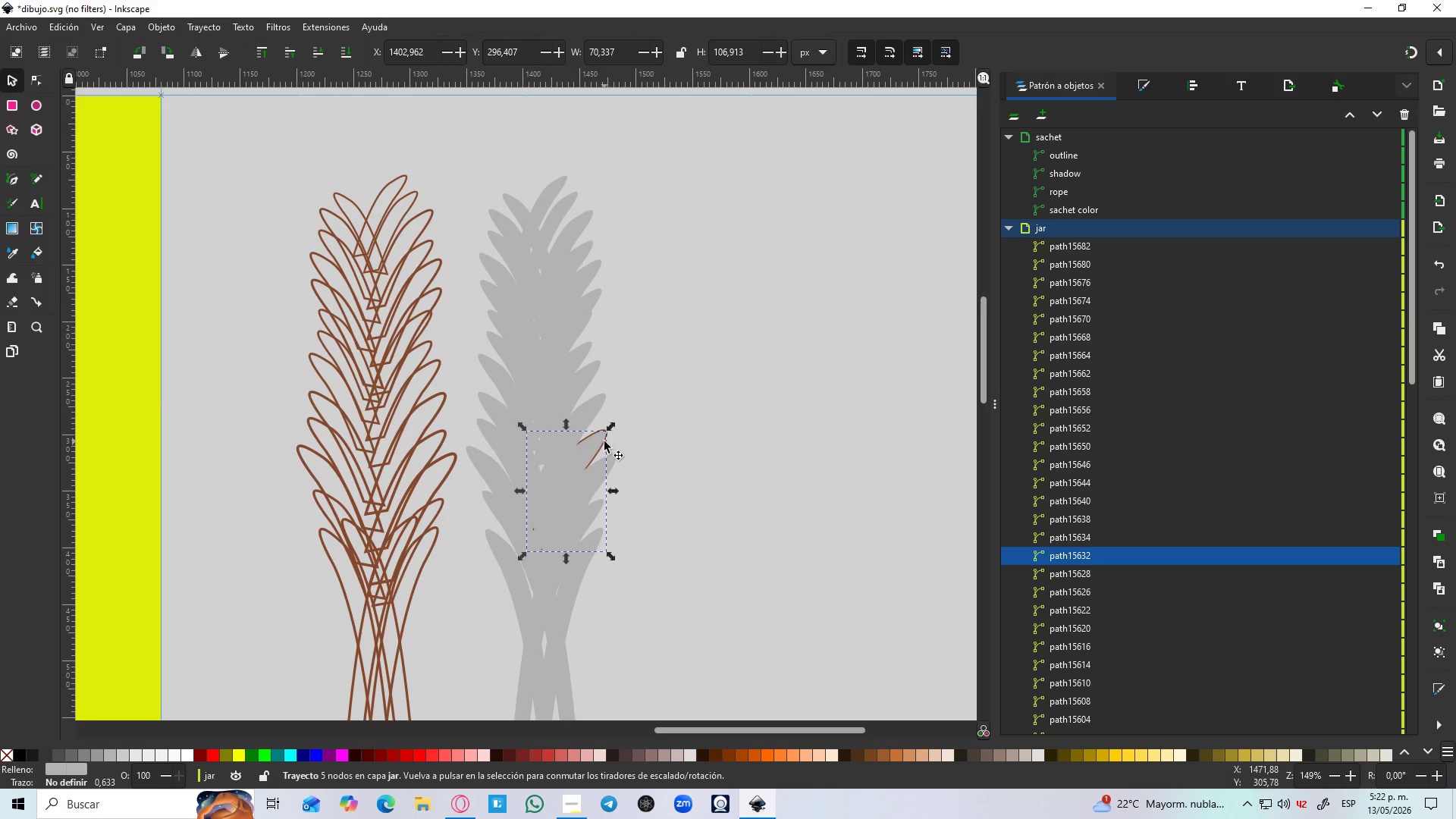 
left_click_drag(start_coordinate=[604, 442], to_coordinate=[525, 465])
 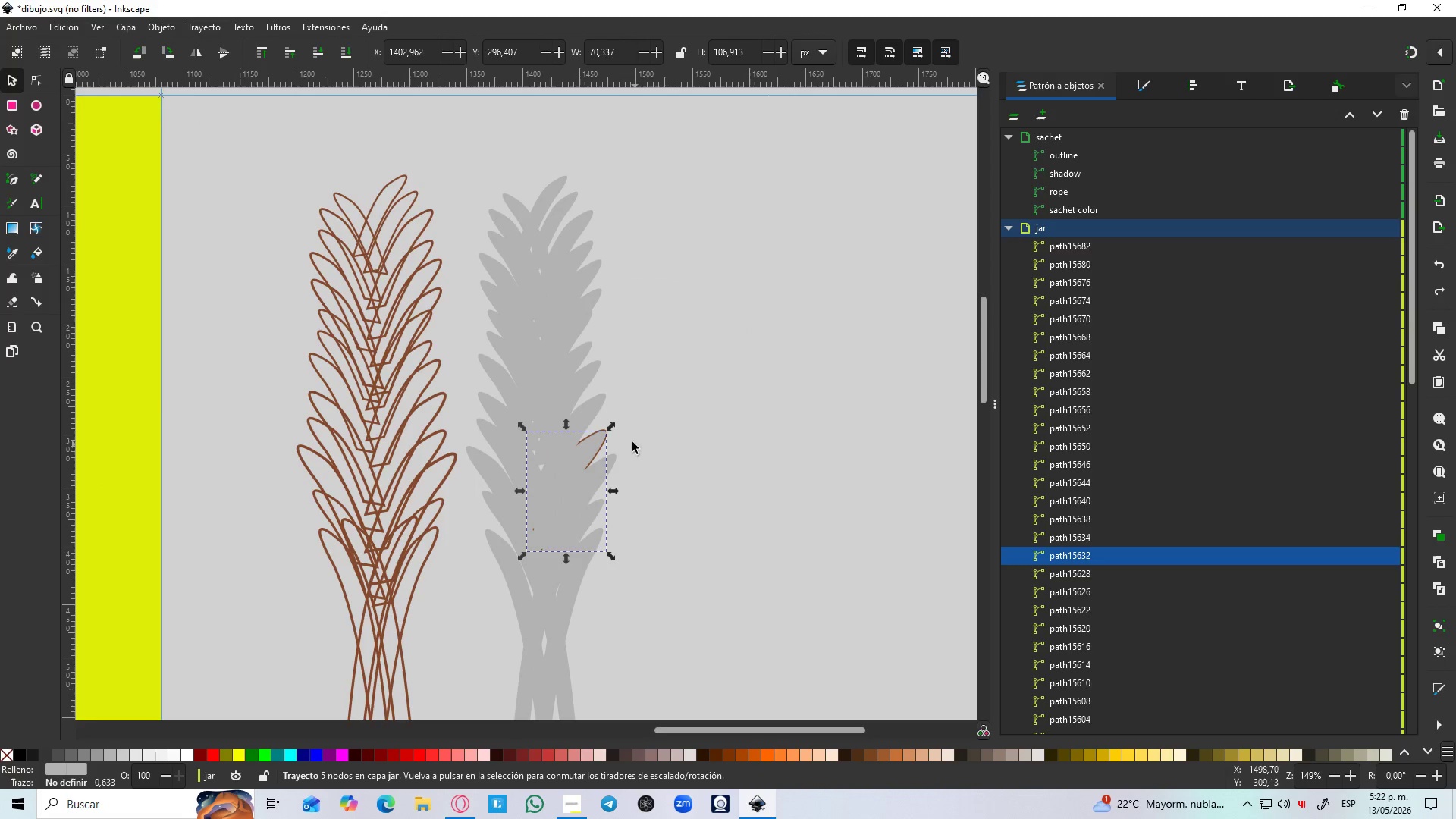 
hold_key(key=ControlLeft, duration=0.78)
 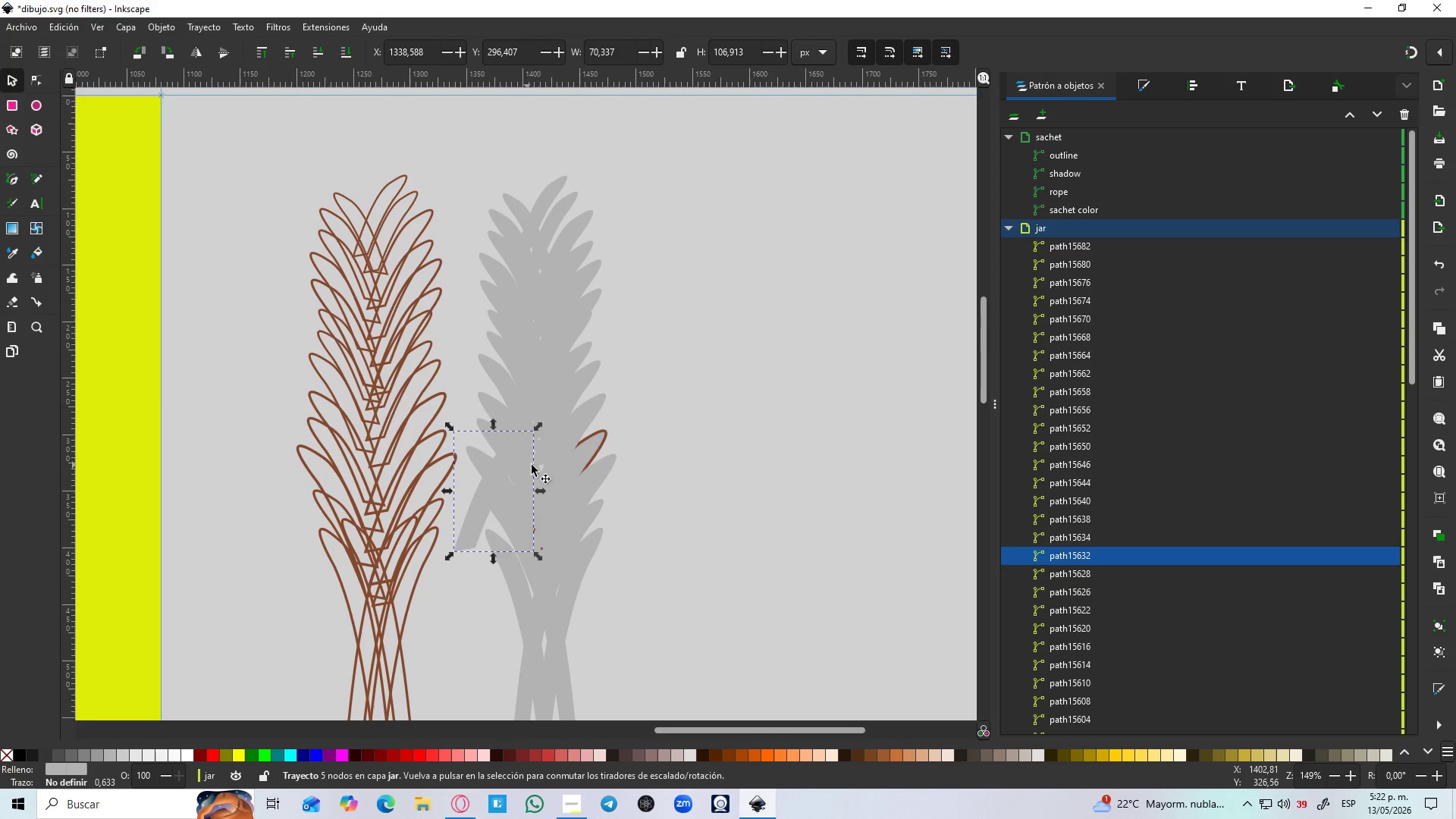 
key(Control+ControlLeft)
 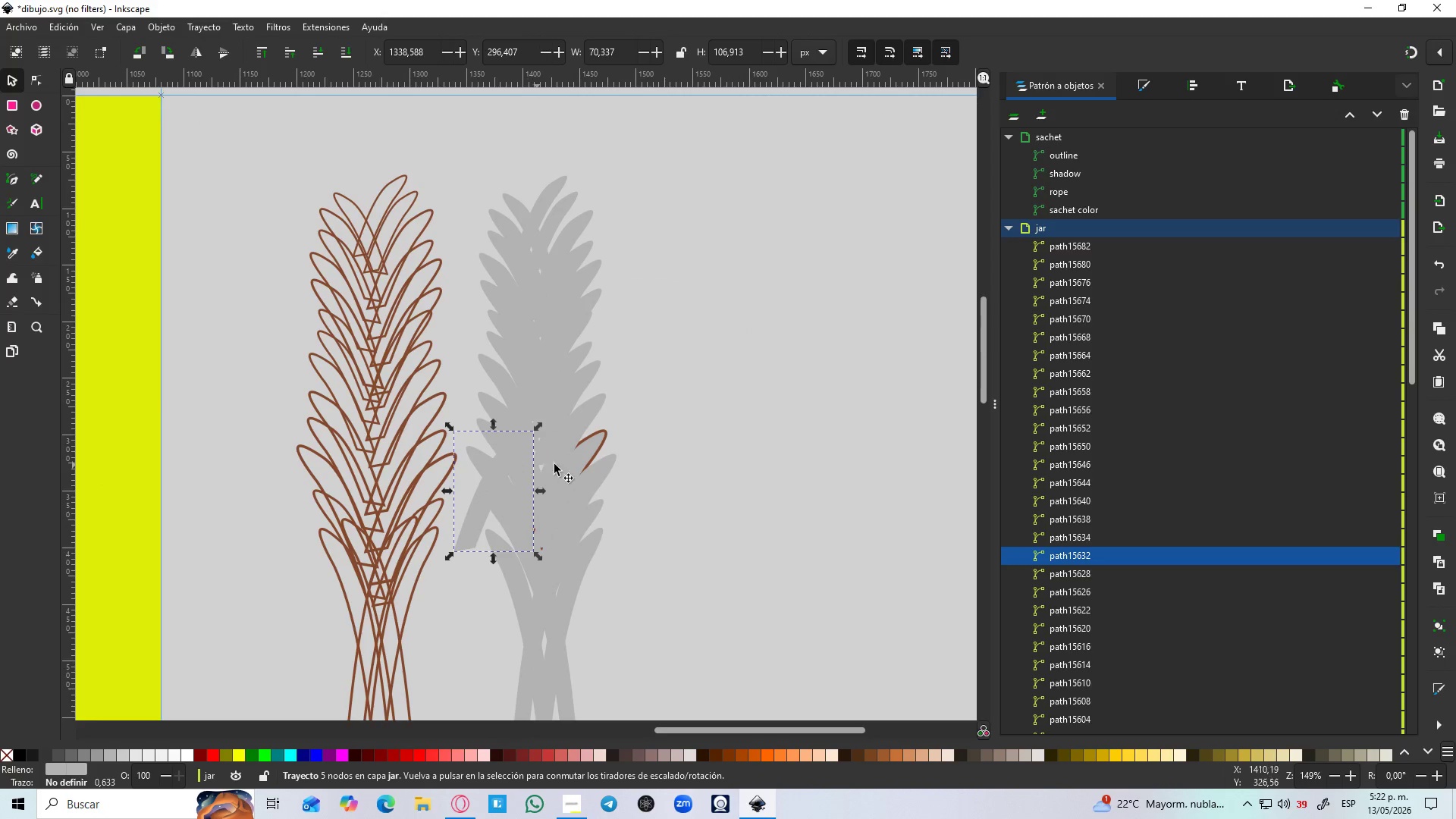 
key(Control+Z)
 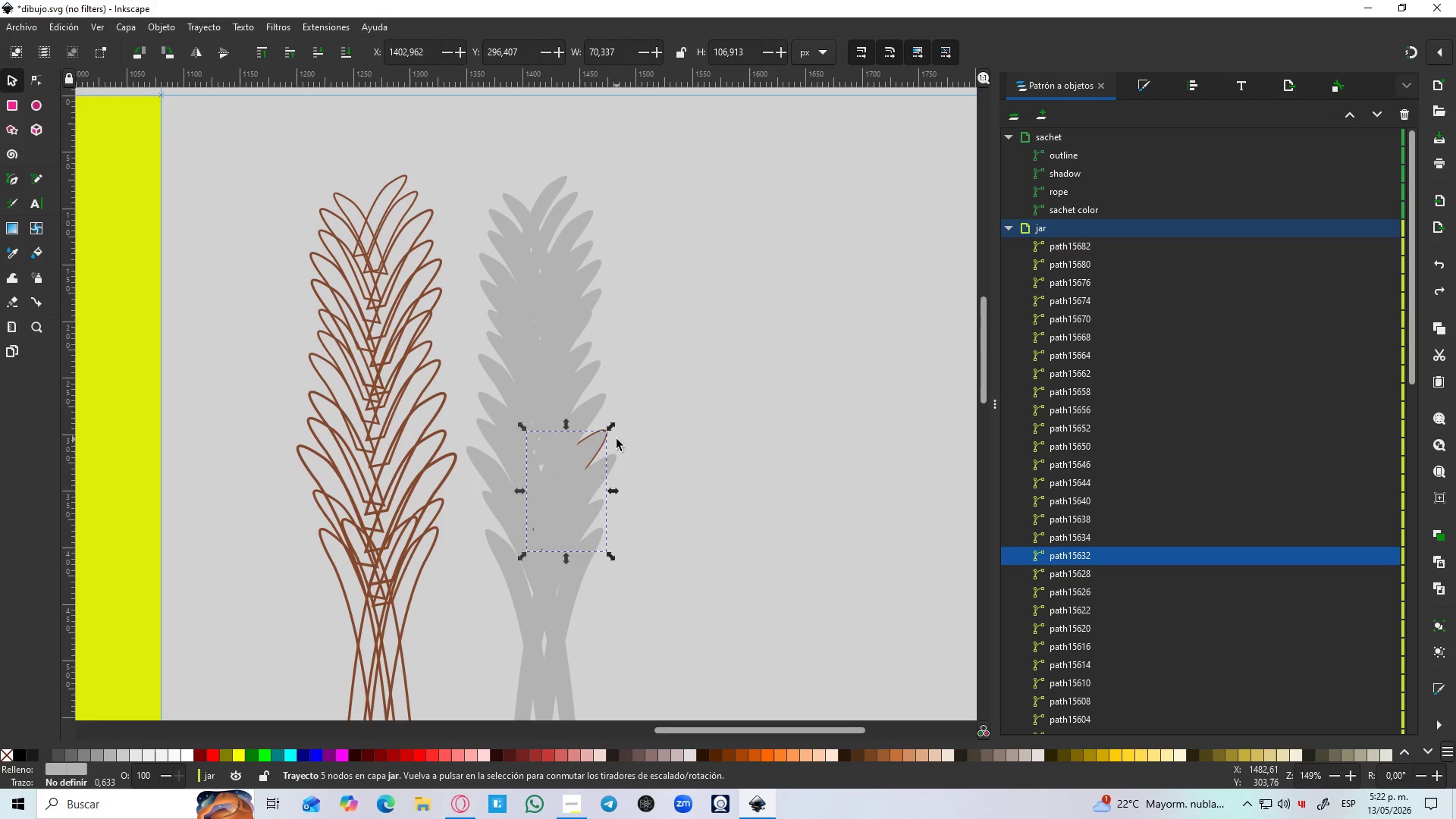 
hold_key(key=ControlLeft, duration=0.52)
 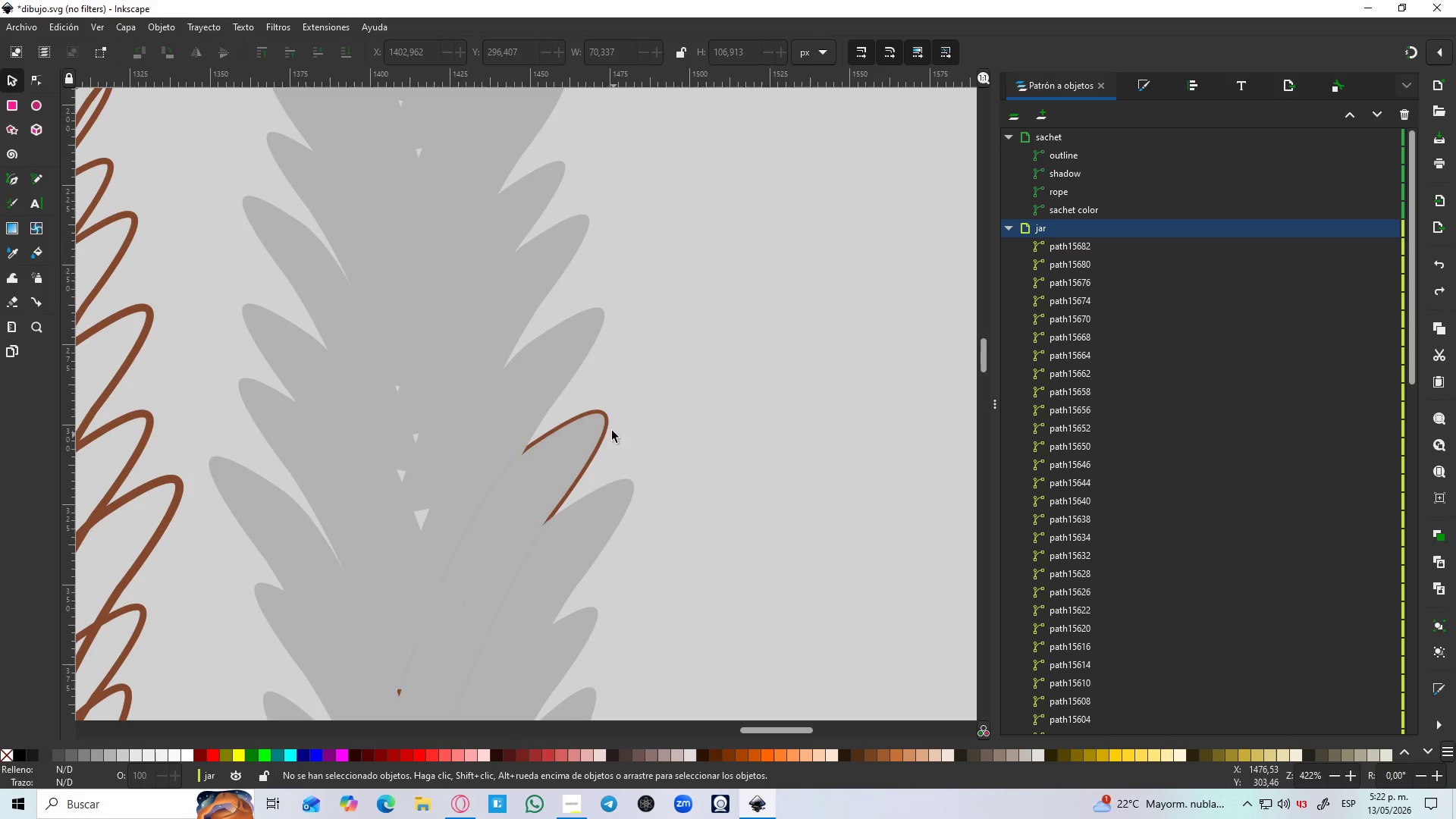 
left_click([690, 445])
 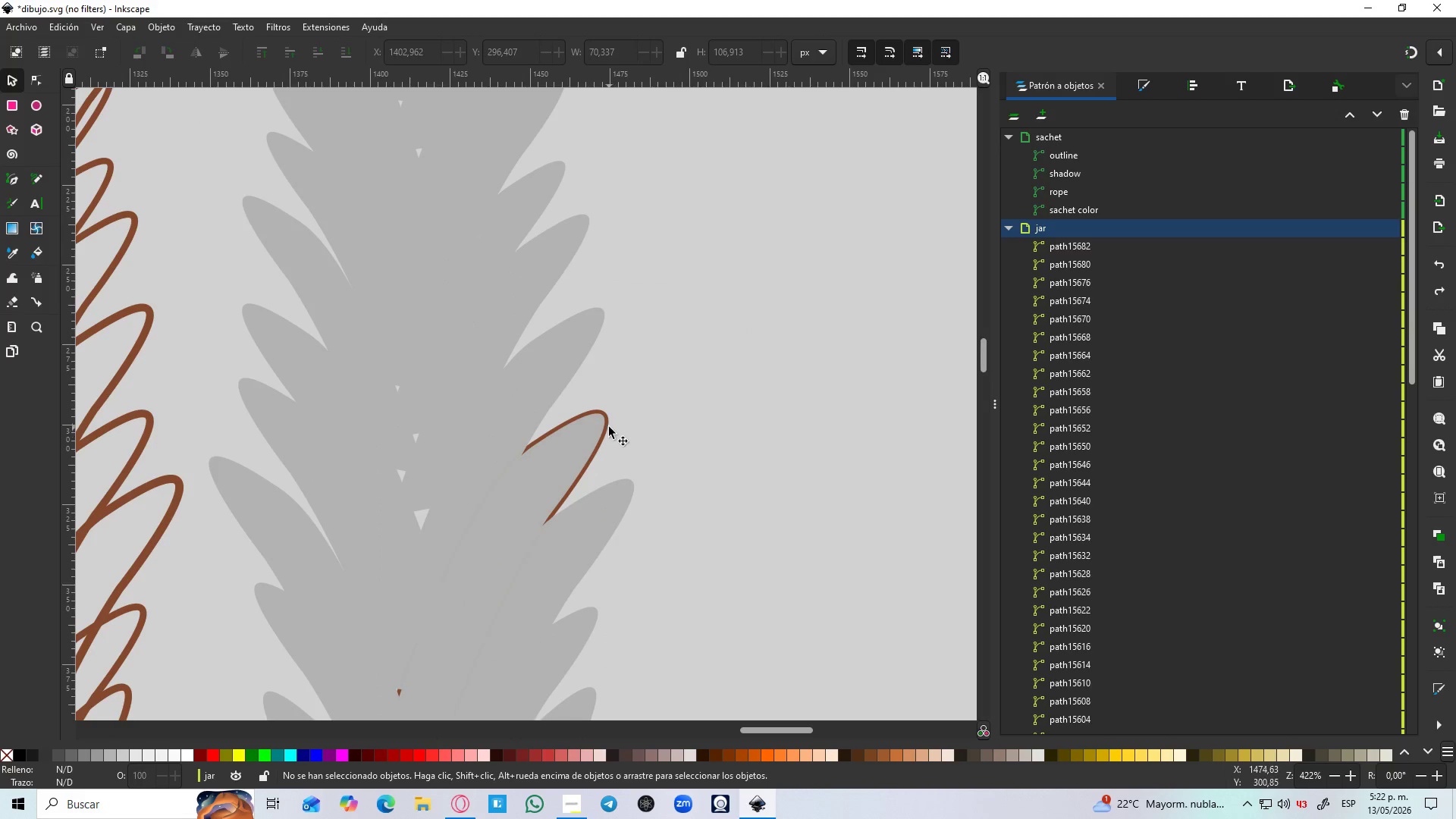 
scroll: coordinate [607, 441], scroll_direction: up, amount: 3.0
 